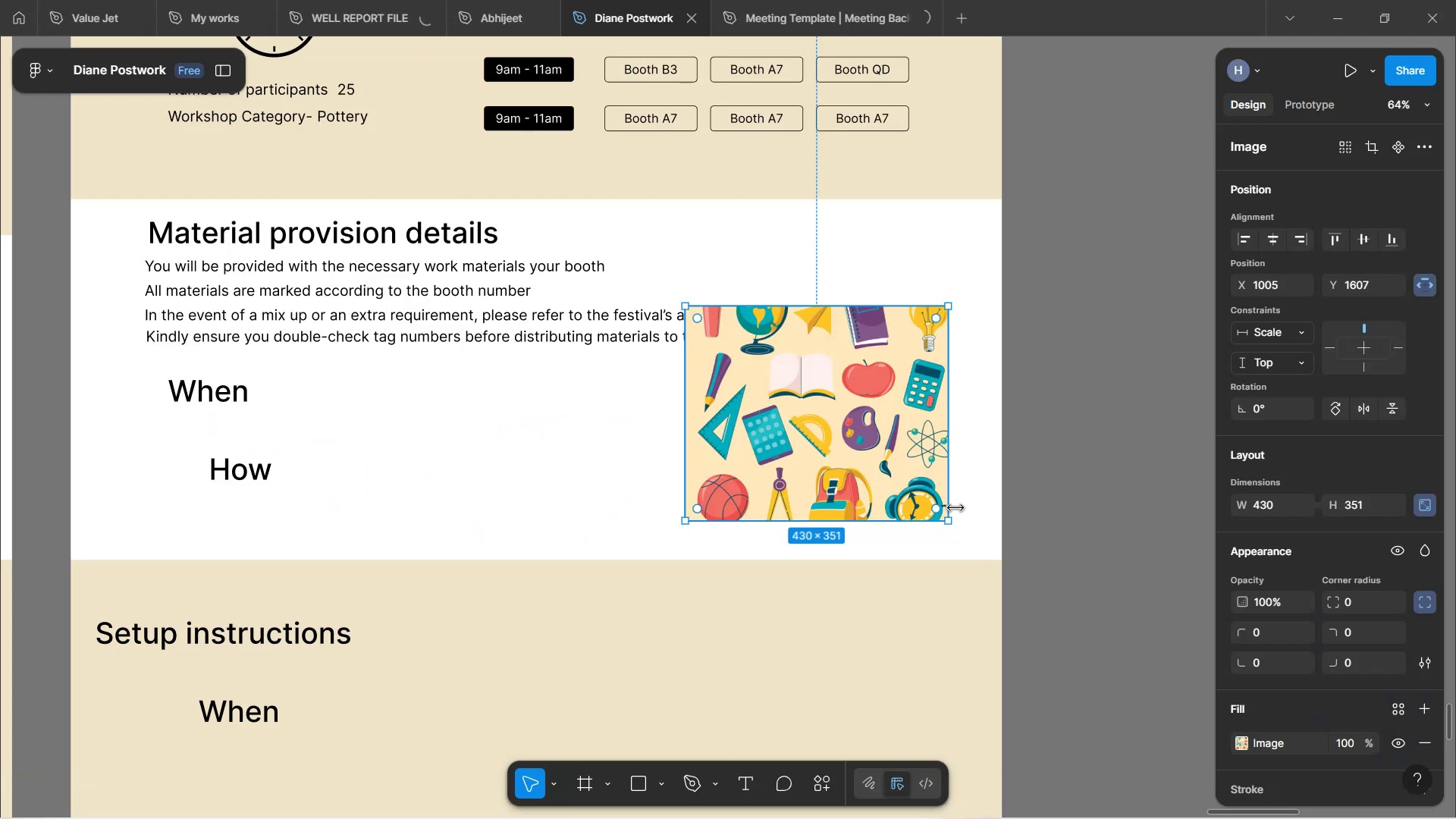 
left_click([961, 555])
 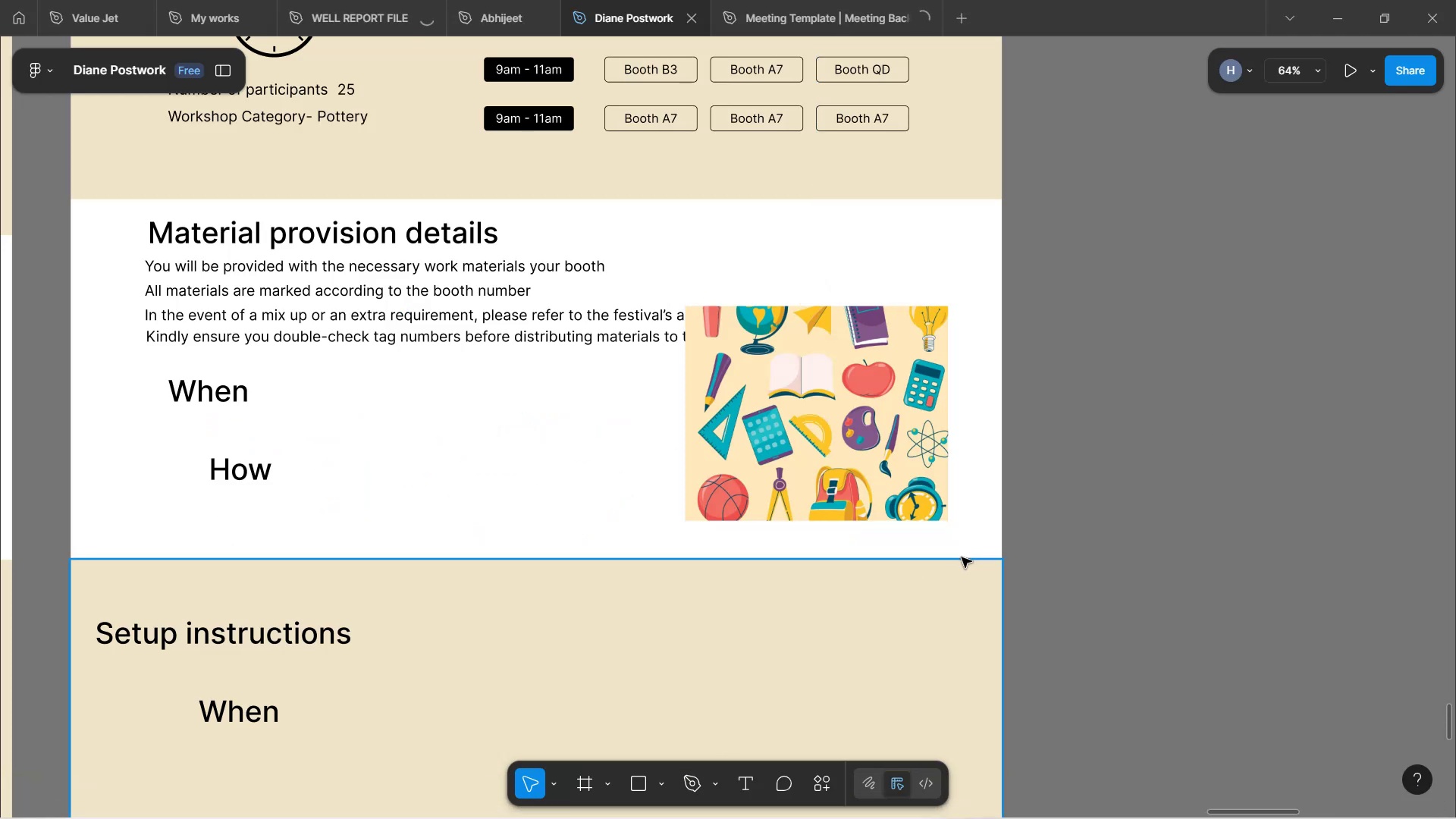 
key(Control+V)
 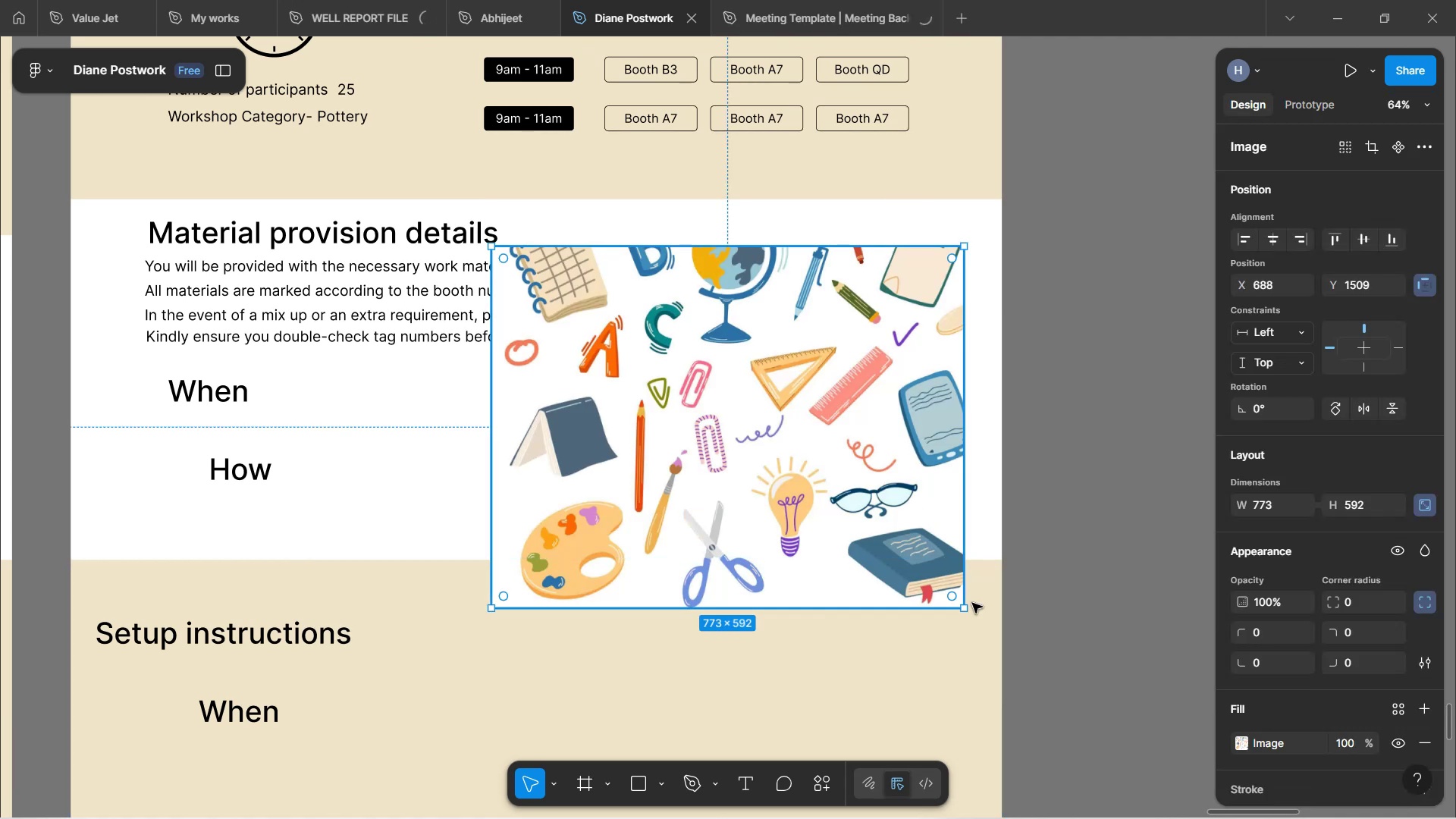 
hold_key(key=ShiftLeft, duration=1.56)
left_click_drag(start_coordinate=[965, 605], to_coordinate=[774, 345])
 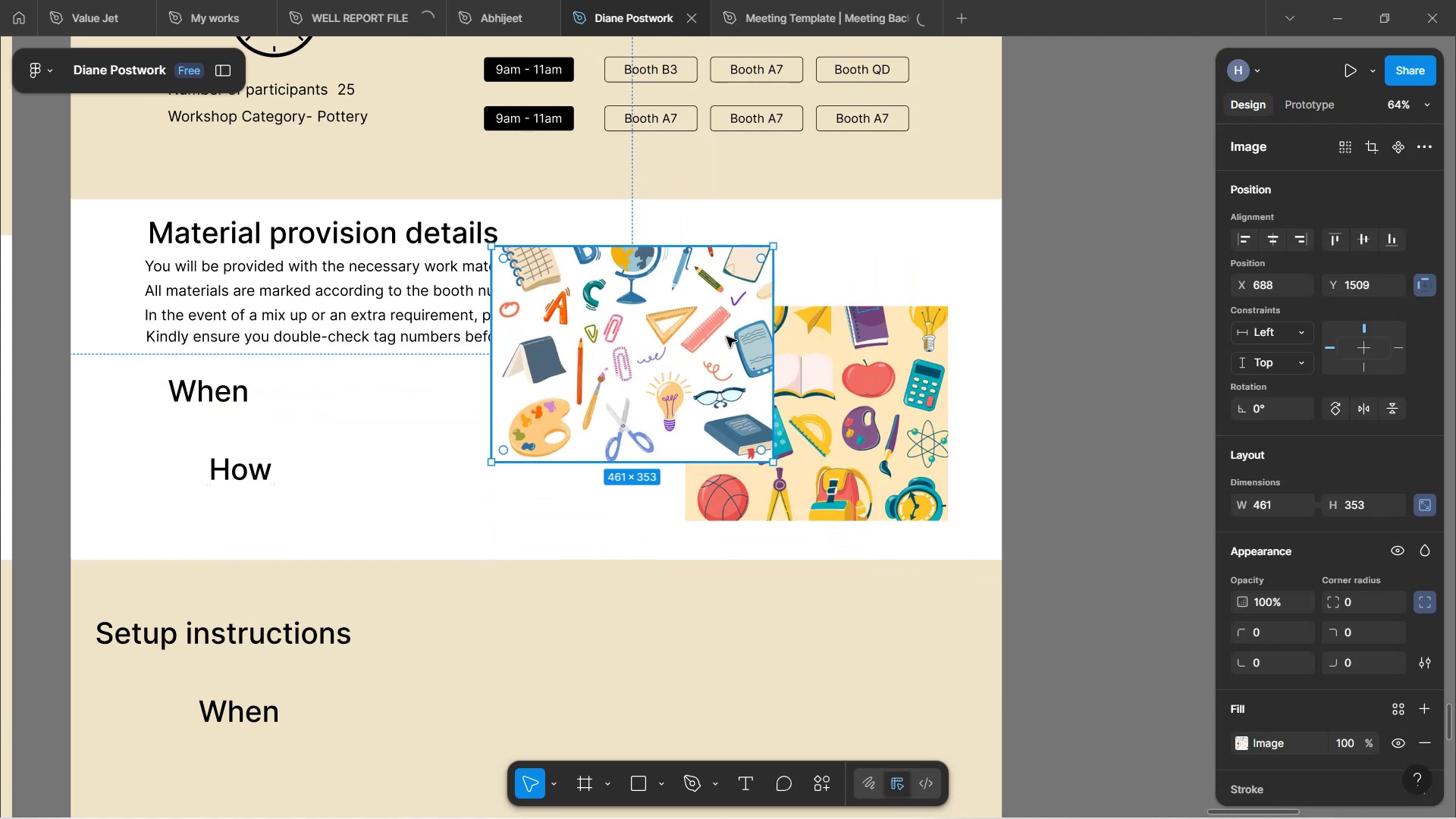 
hold_key(key=ShiftLeft, duration=0.3)
 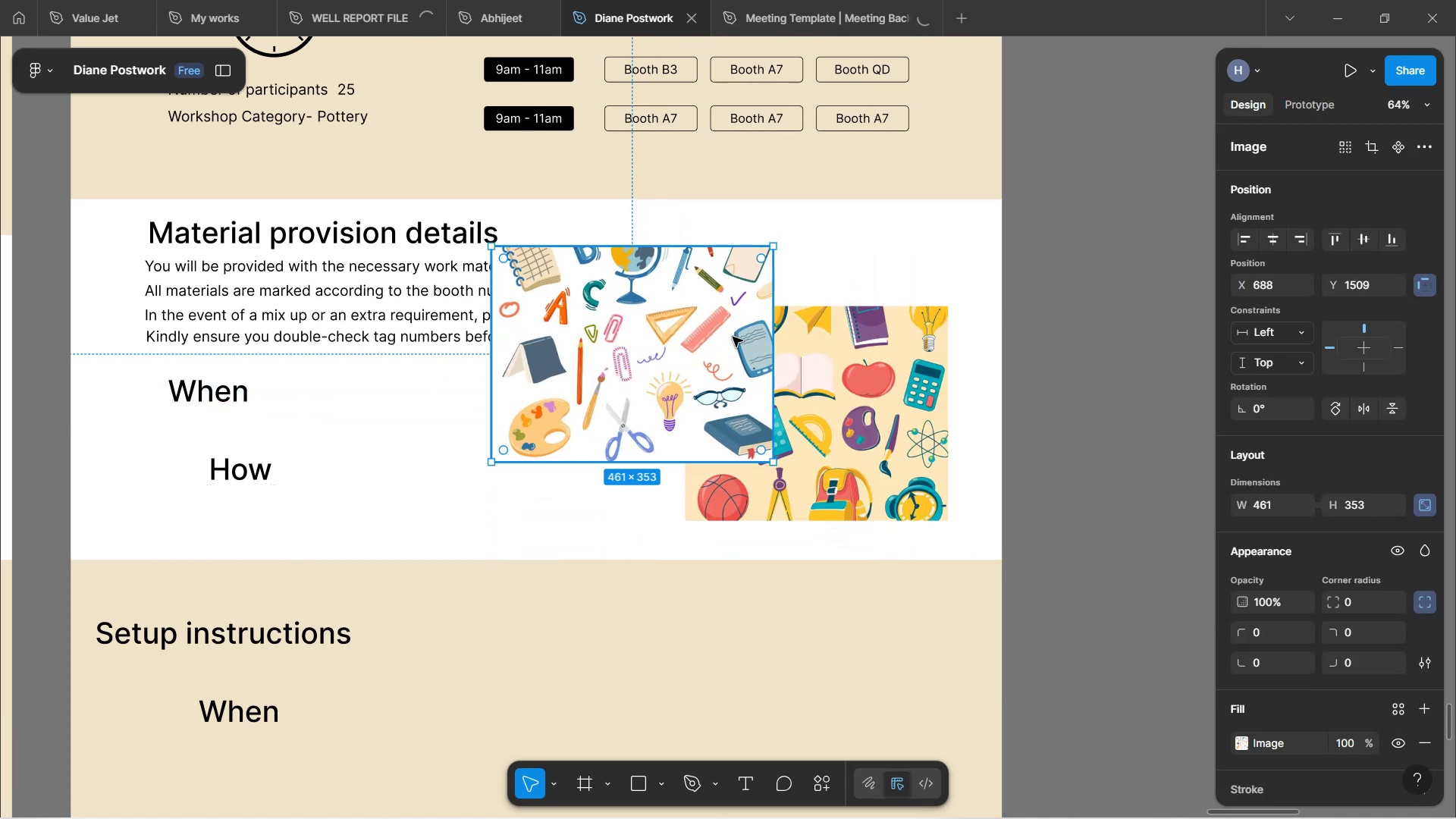 
left_click_drag(start_coordinate=[726, 337], to_coordinate=[616, 416])
 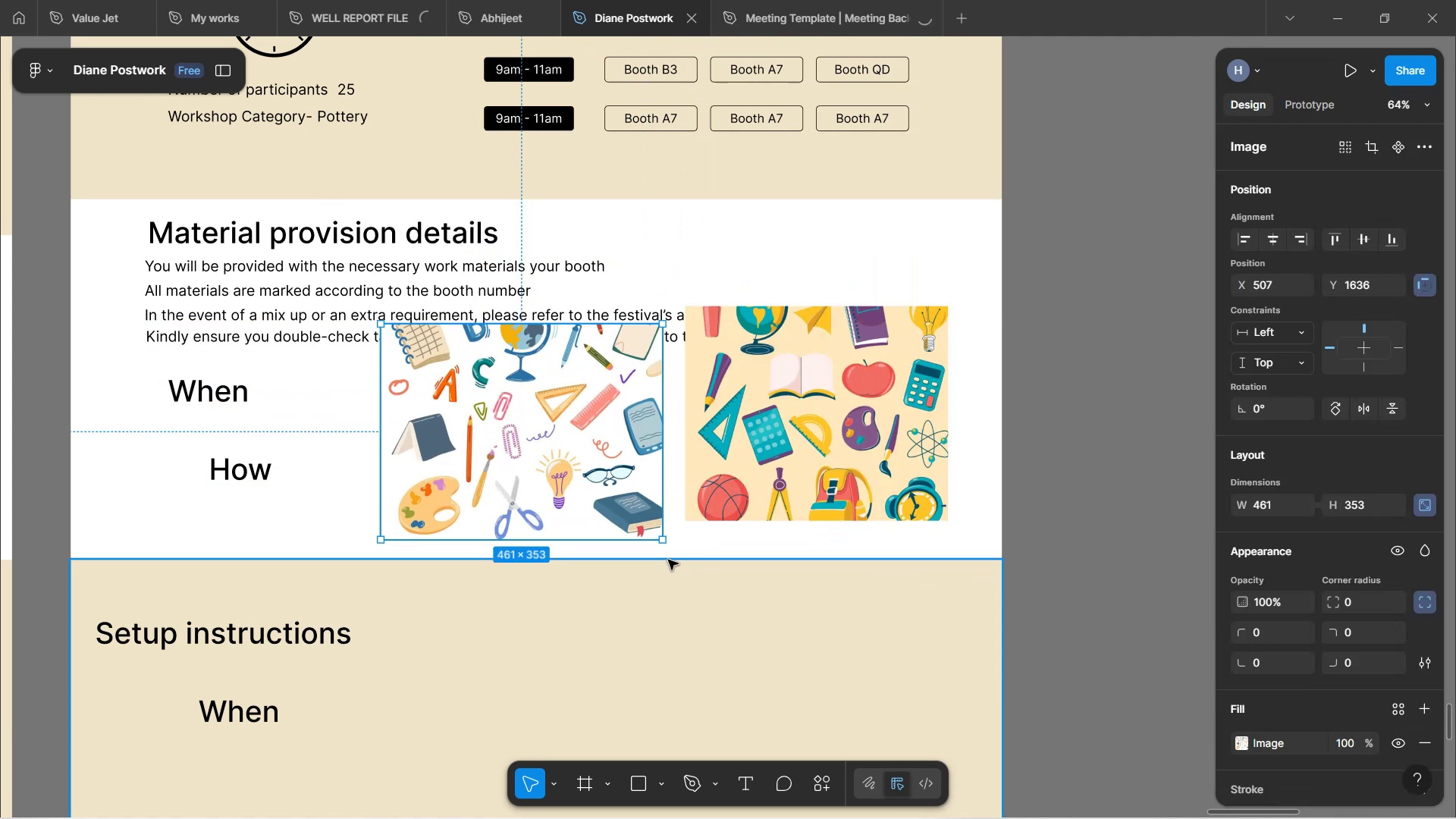 
hold_key(key=ShiftLeft, duration=1.5)
left_click_drag(start_coordinate=[660, 544], to_coordinate=[594, 452])
 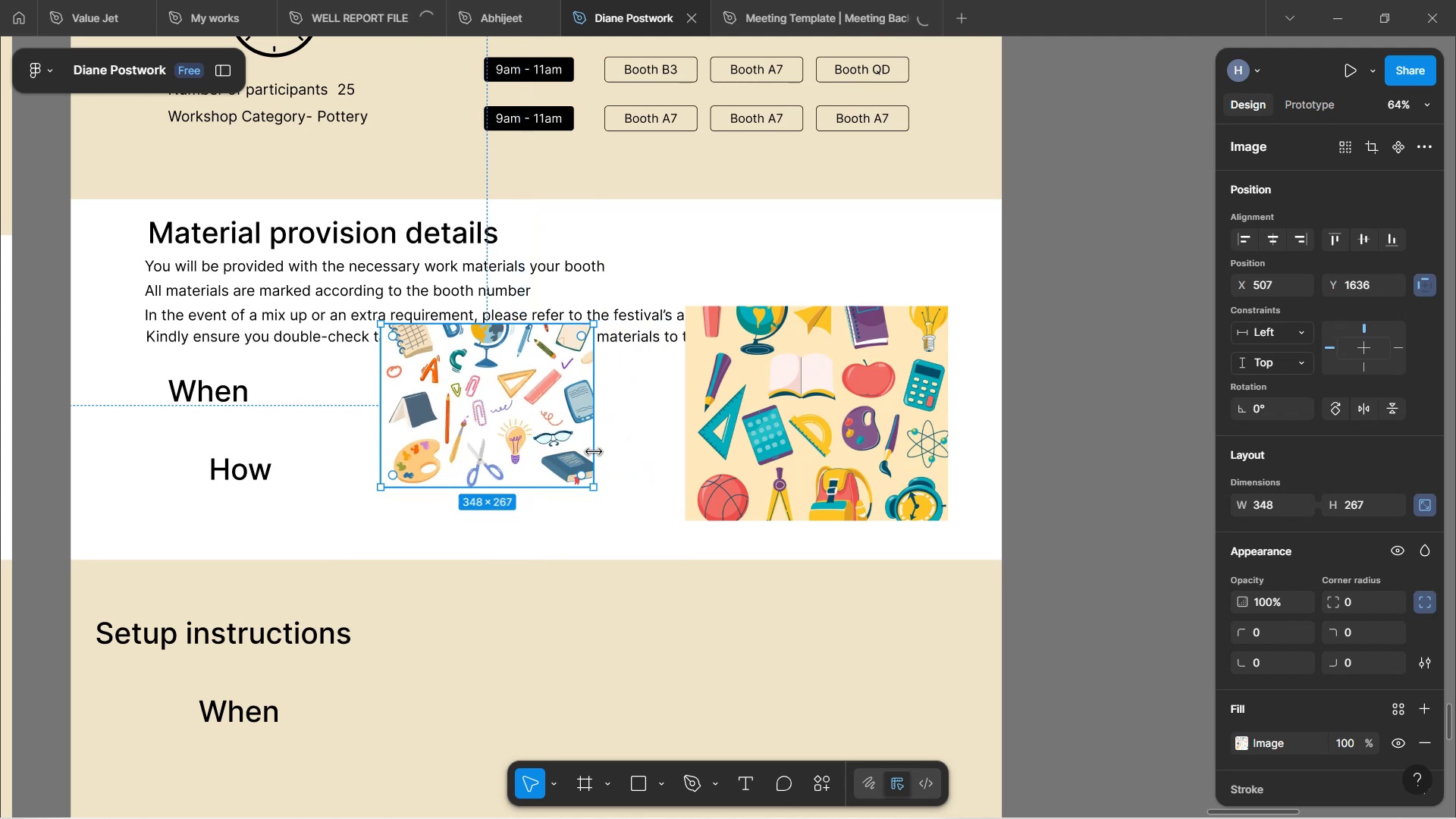 
key(Shift+ShiftLeft)
 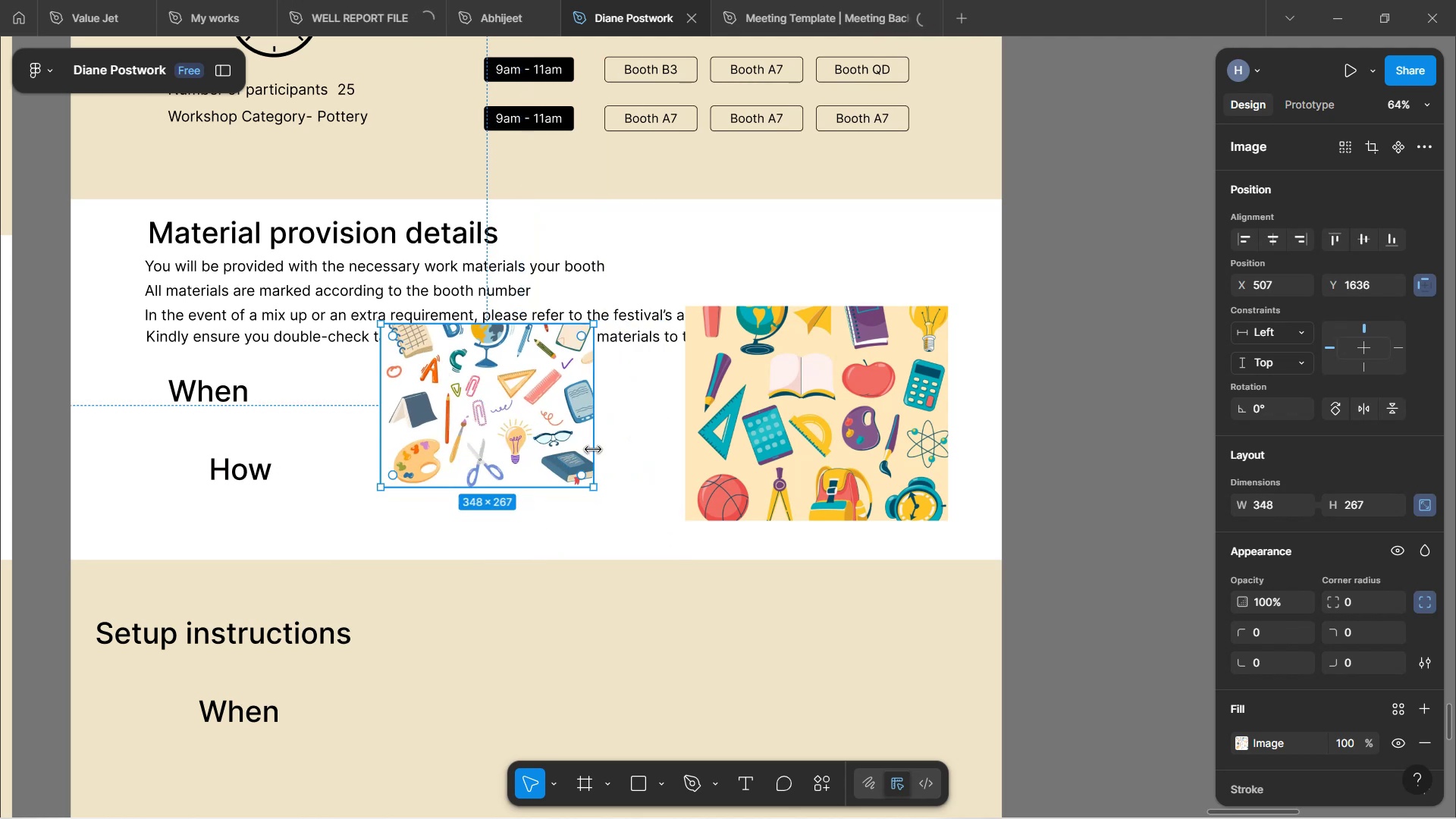 
key(Shift+ShiftLeft)
 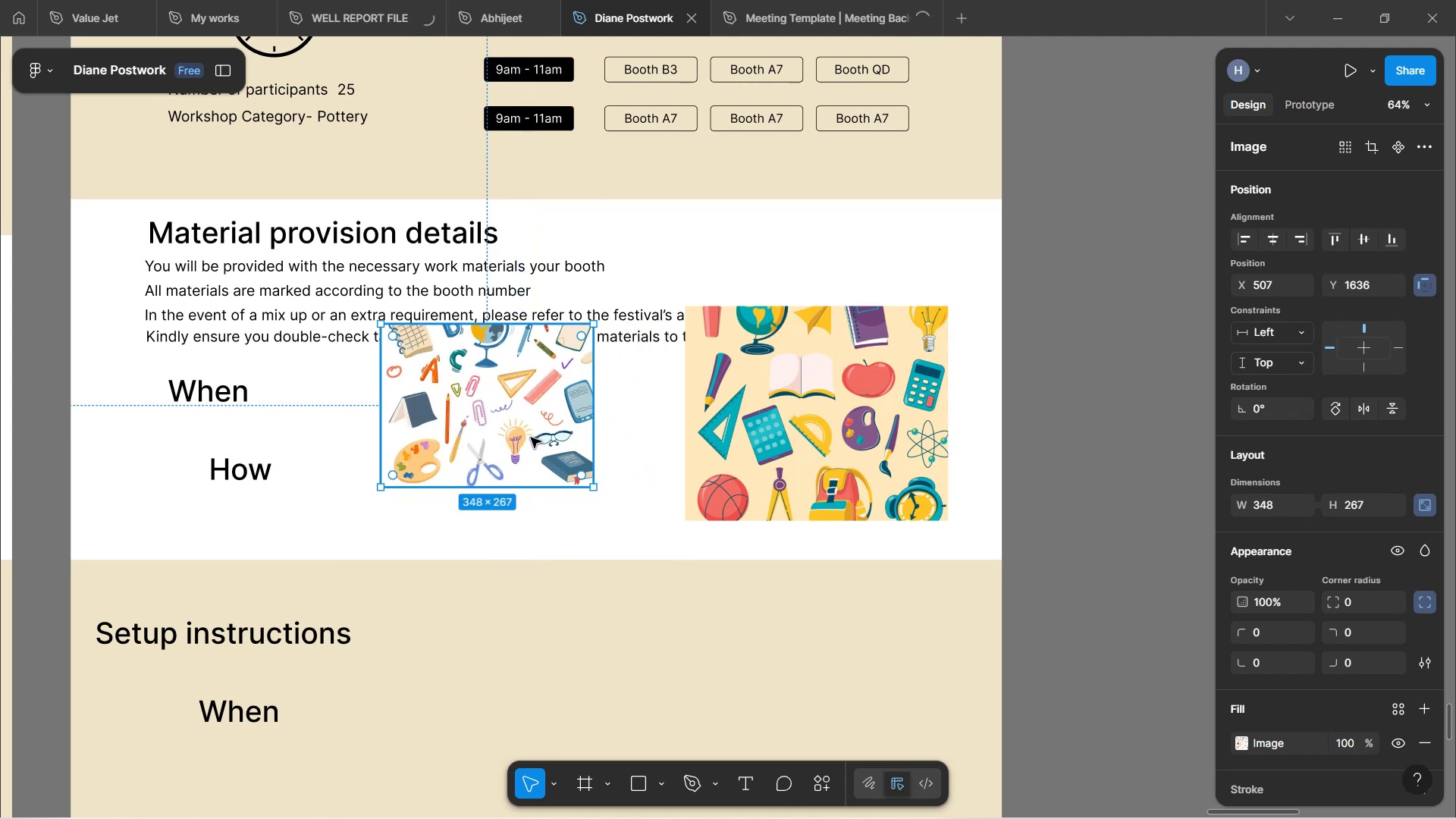 
left_click_drag(start_coordinate=[531, 438], to_coordinate=[542, 479])
 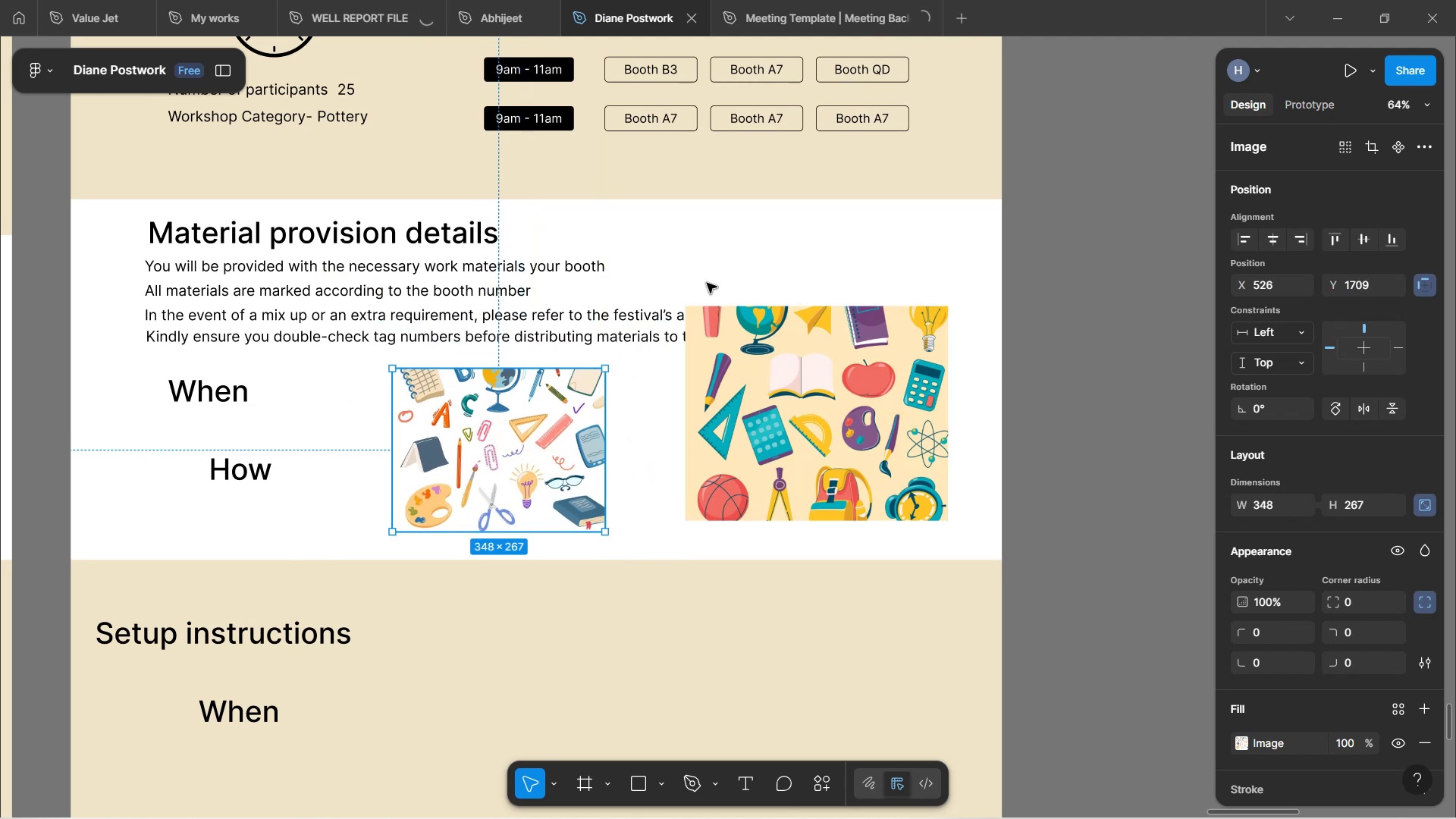 
left_click([707, 283])
 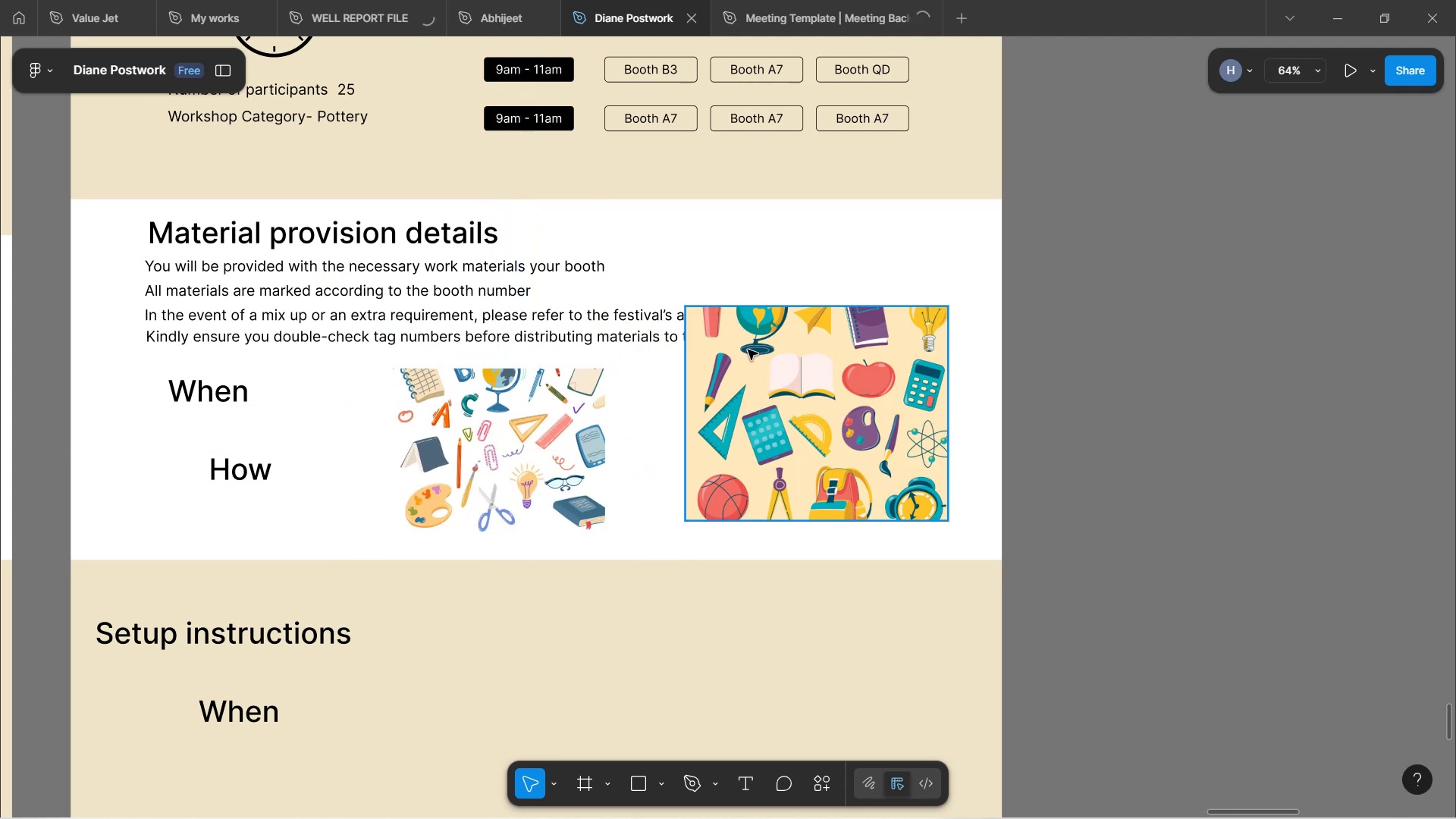 
left_click_drag(start_coordinate=[780, 388], to_coordinate=[787, 419])
 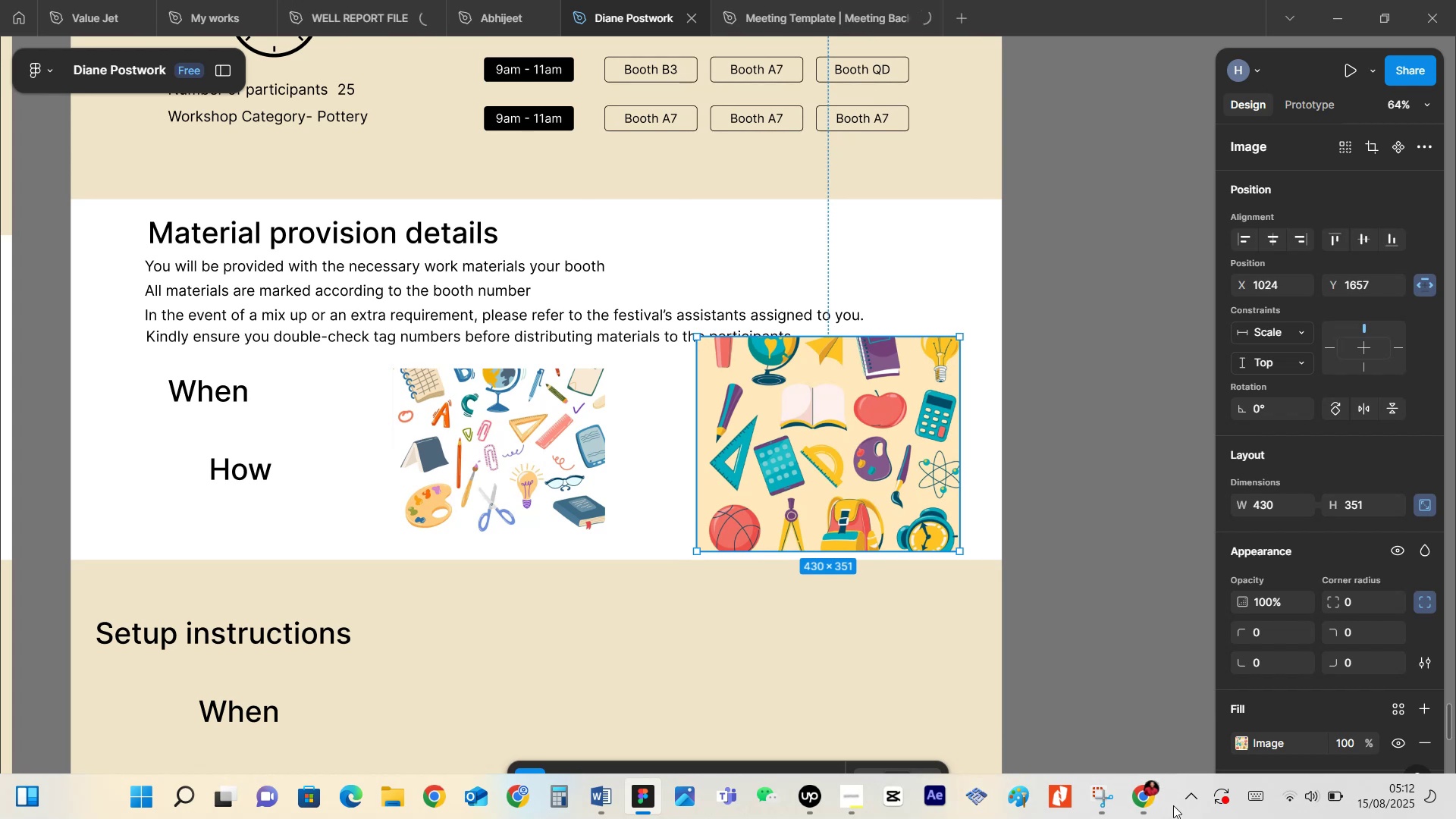 
left_click([1146, 795])
 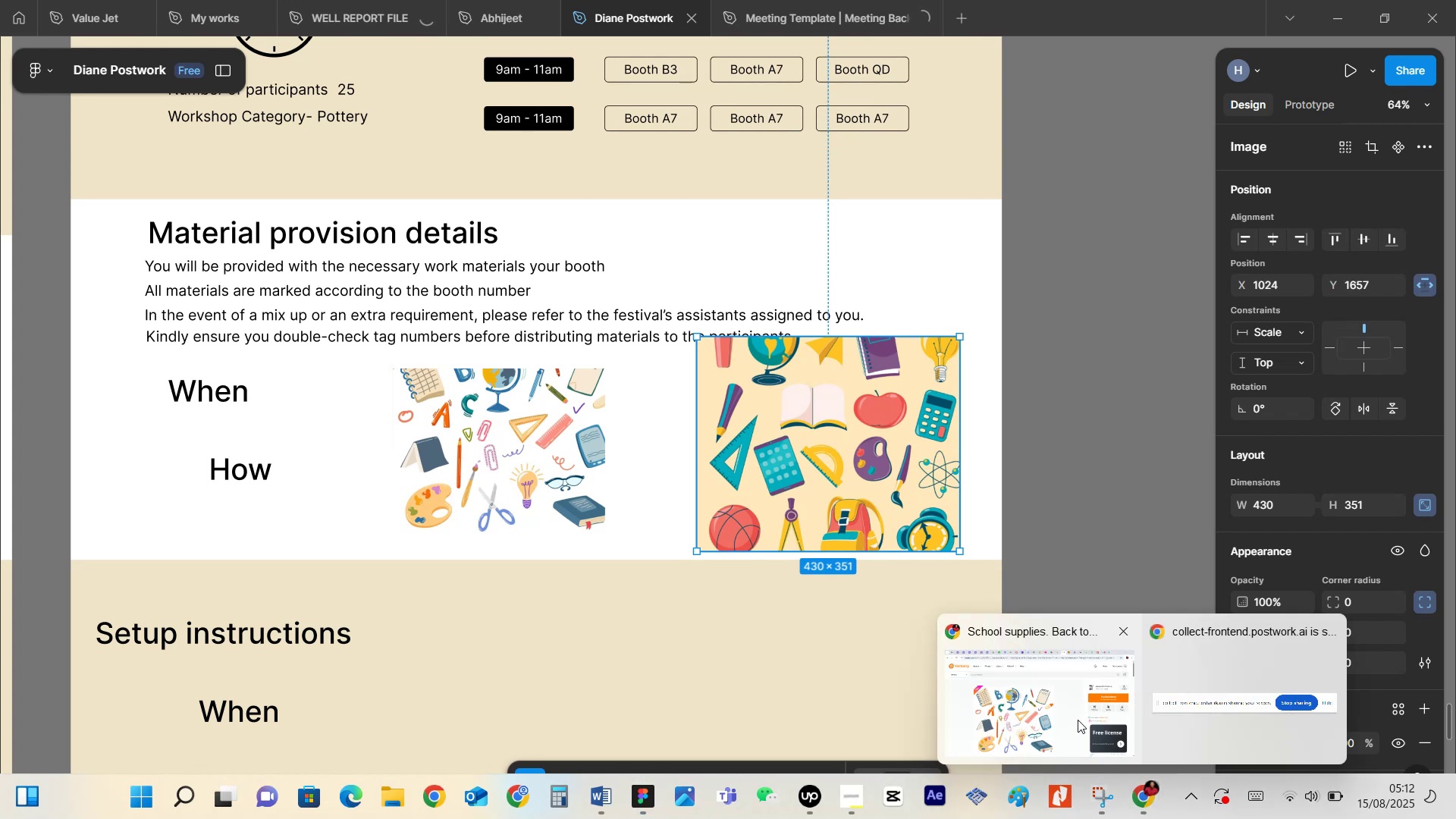 
left_click([1077, 719])
 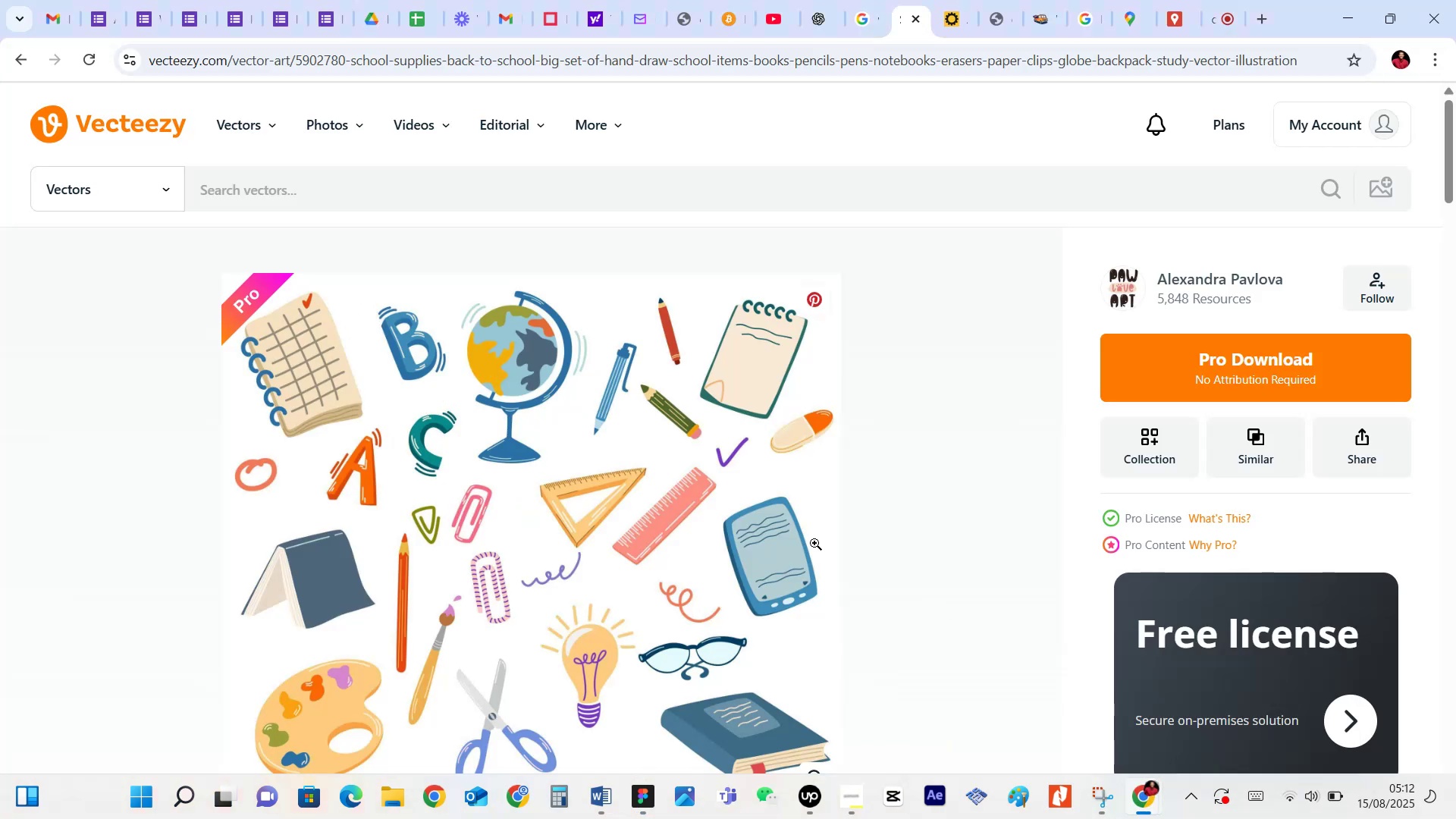 
scroll: coordinate [605, 510], scroll_direction: down, amount: 36.0
 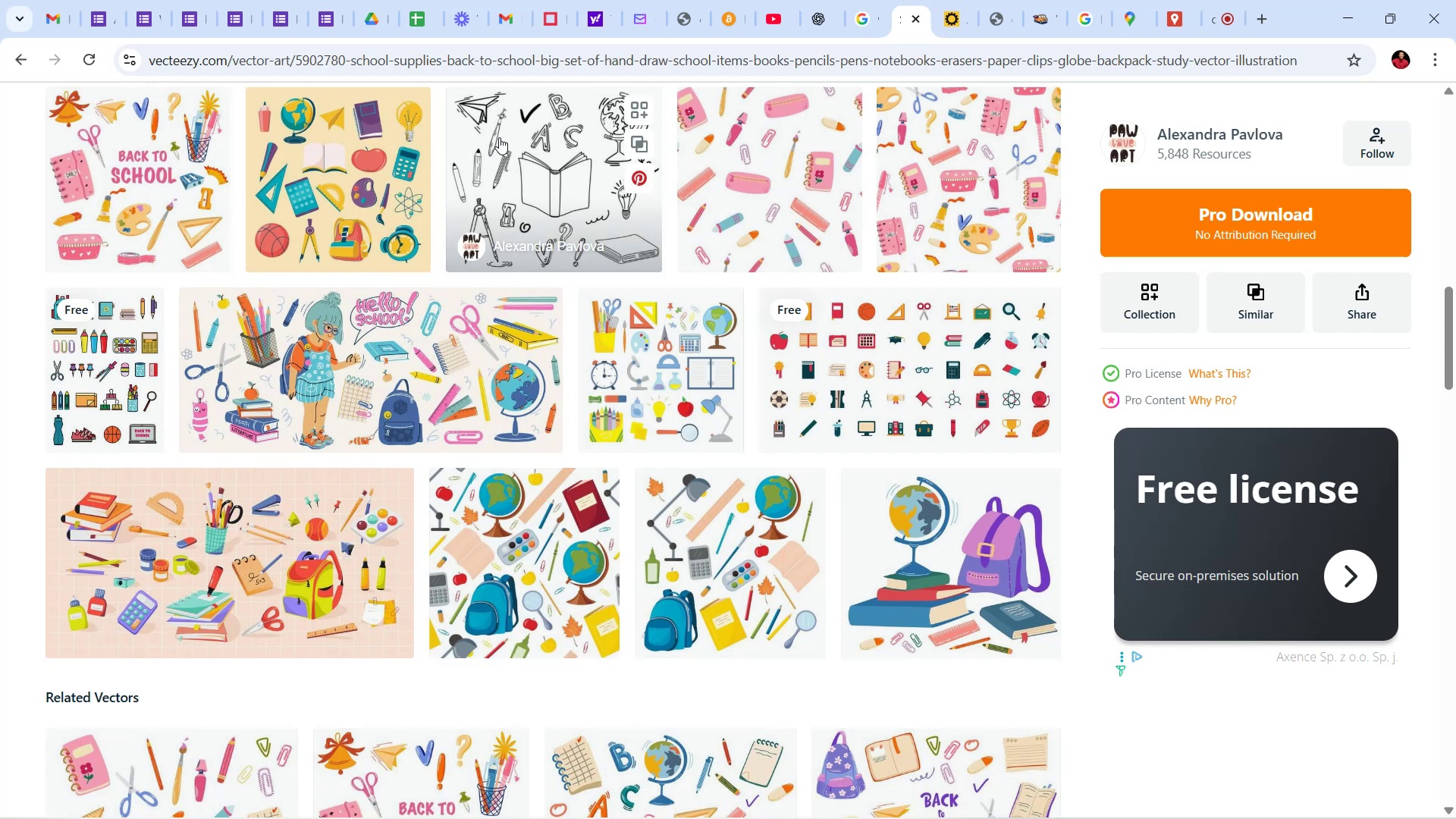 
left_click([518, 180])
 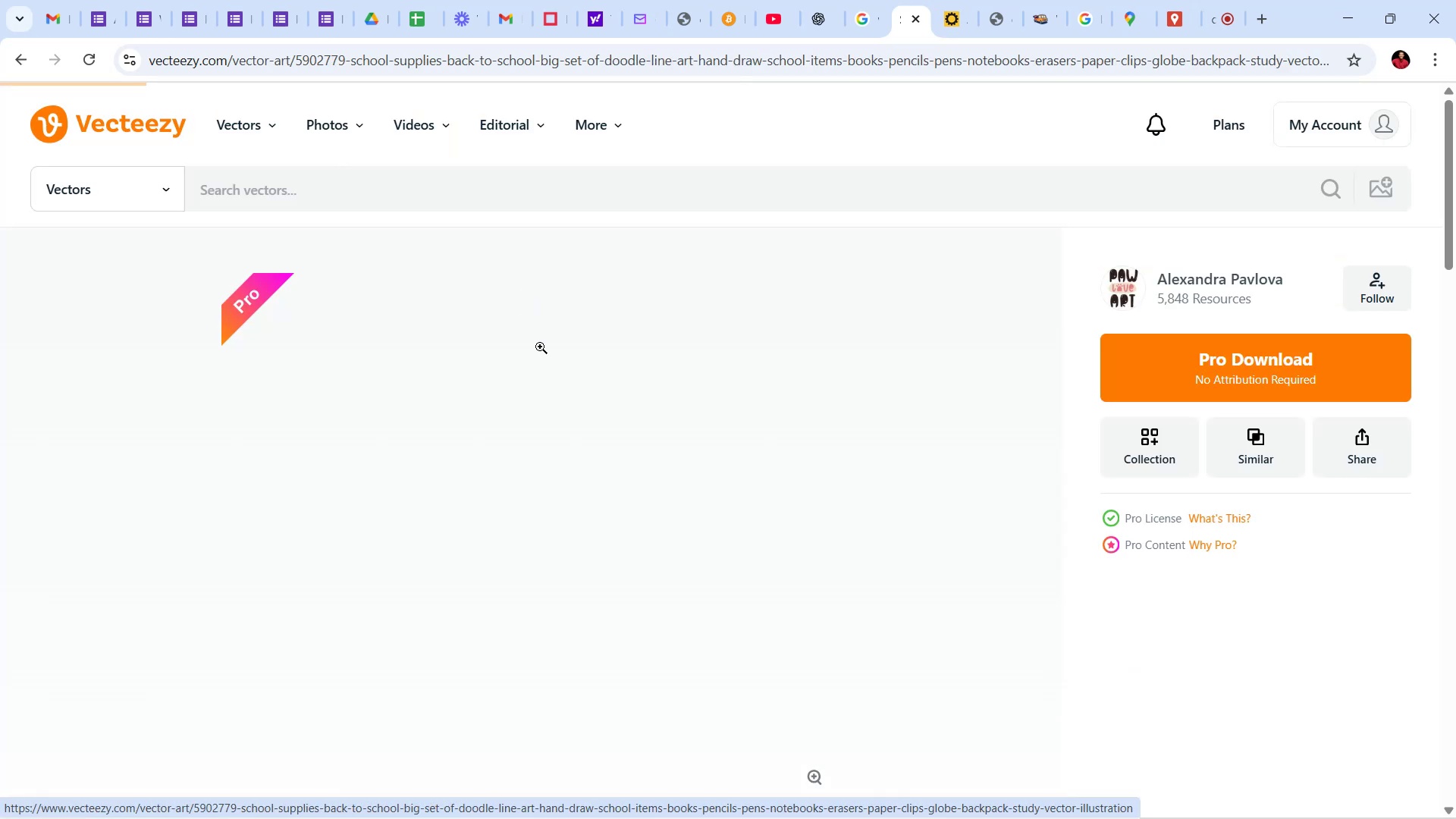 
mouse_move([559, 332])
 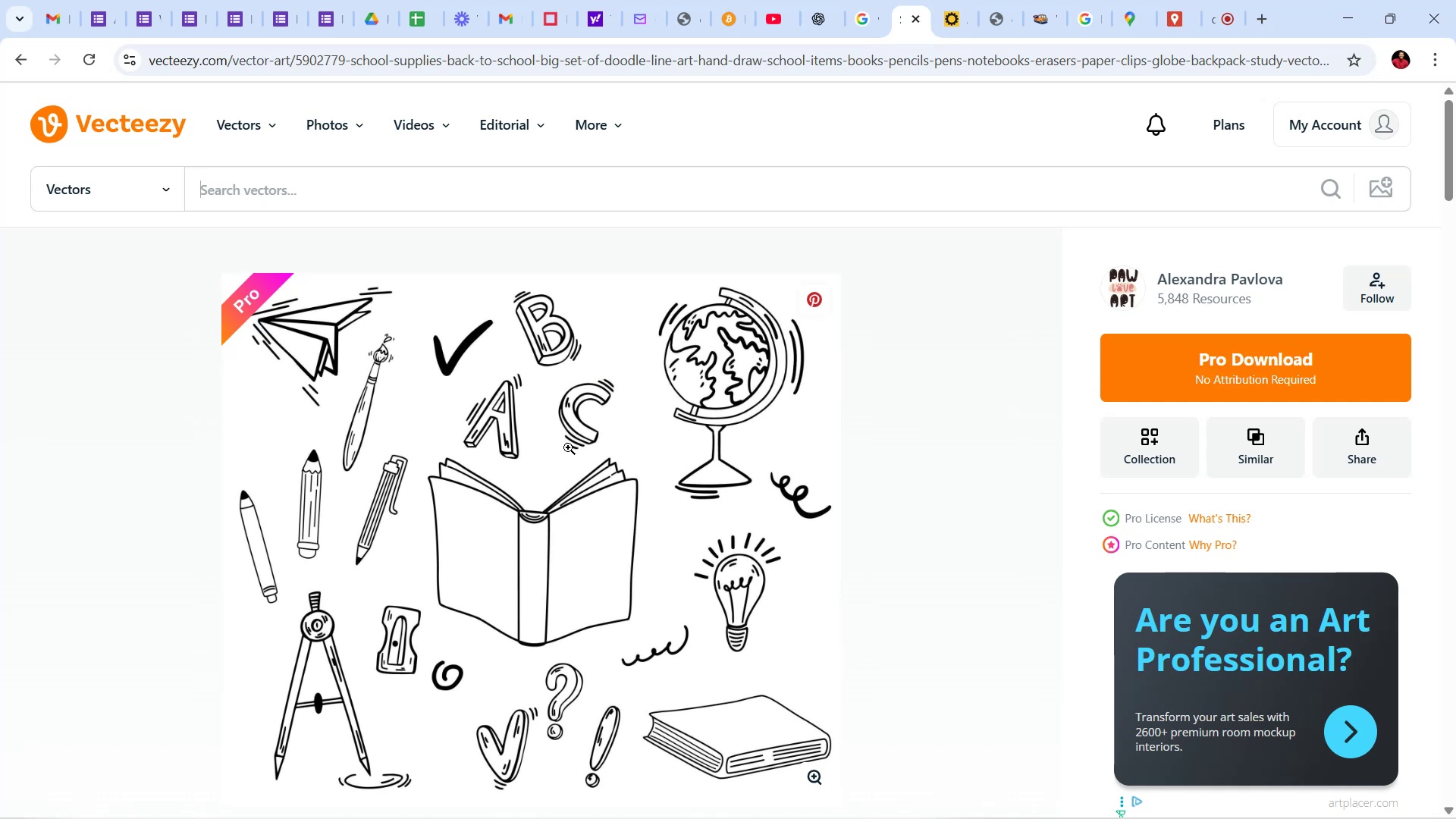 
scroll: coordinate [579, 487], scroll_direction: down, amount: 9.0
 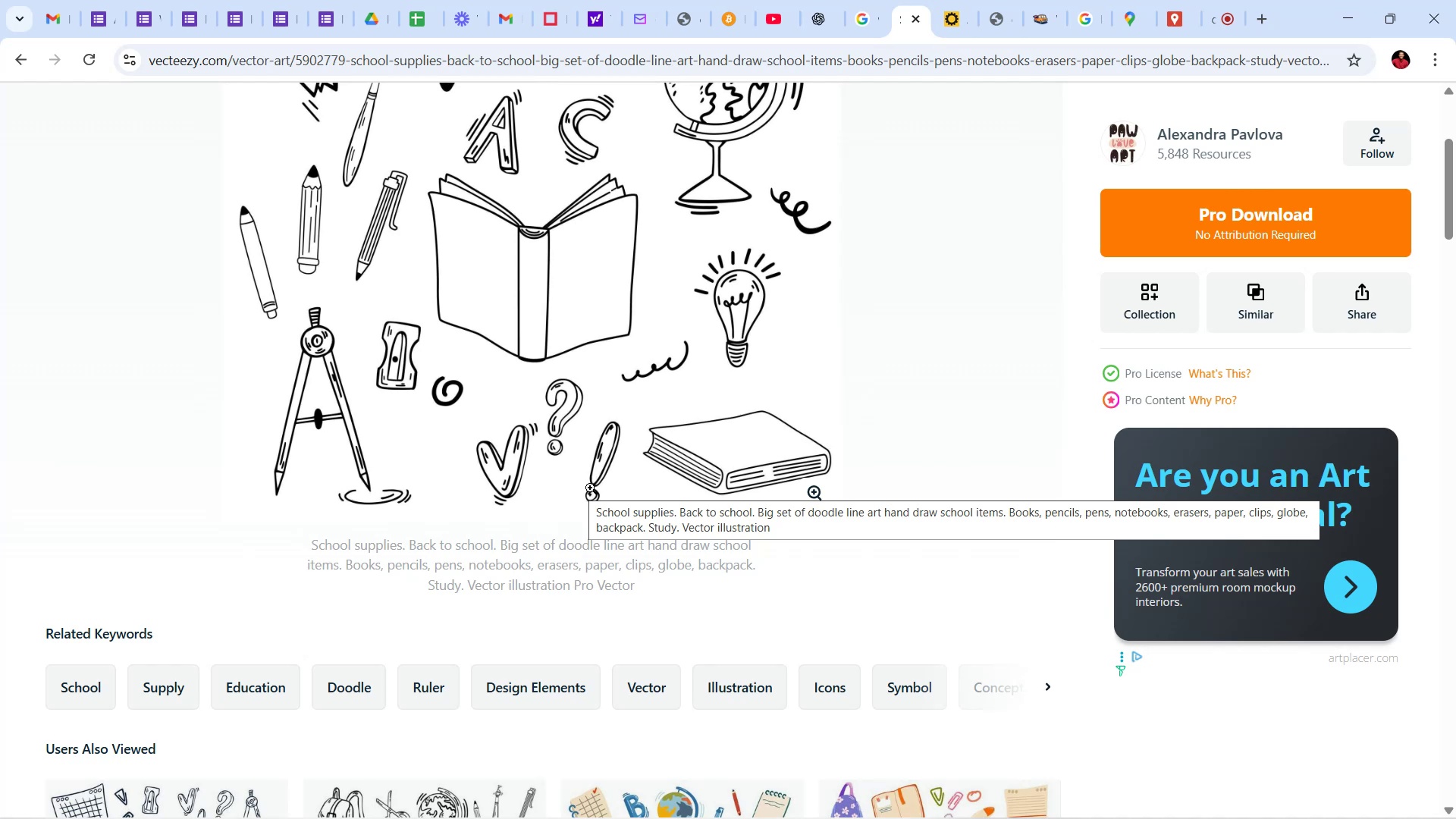 
wait(103.03)
 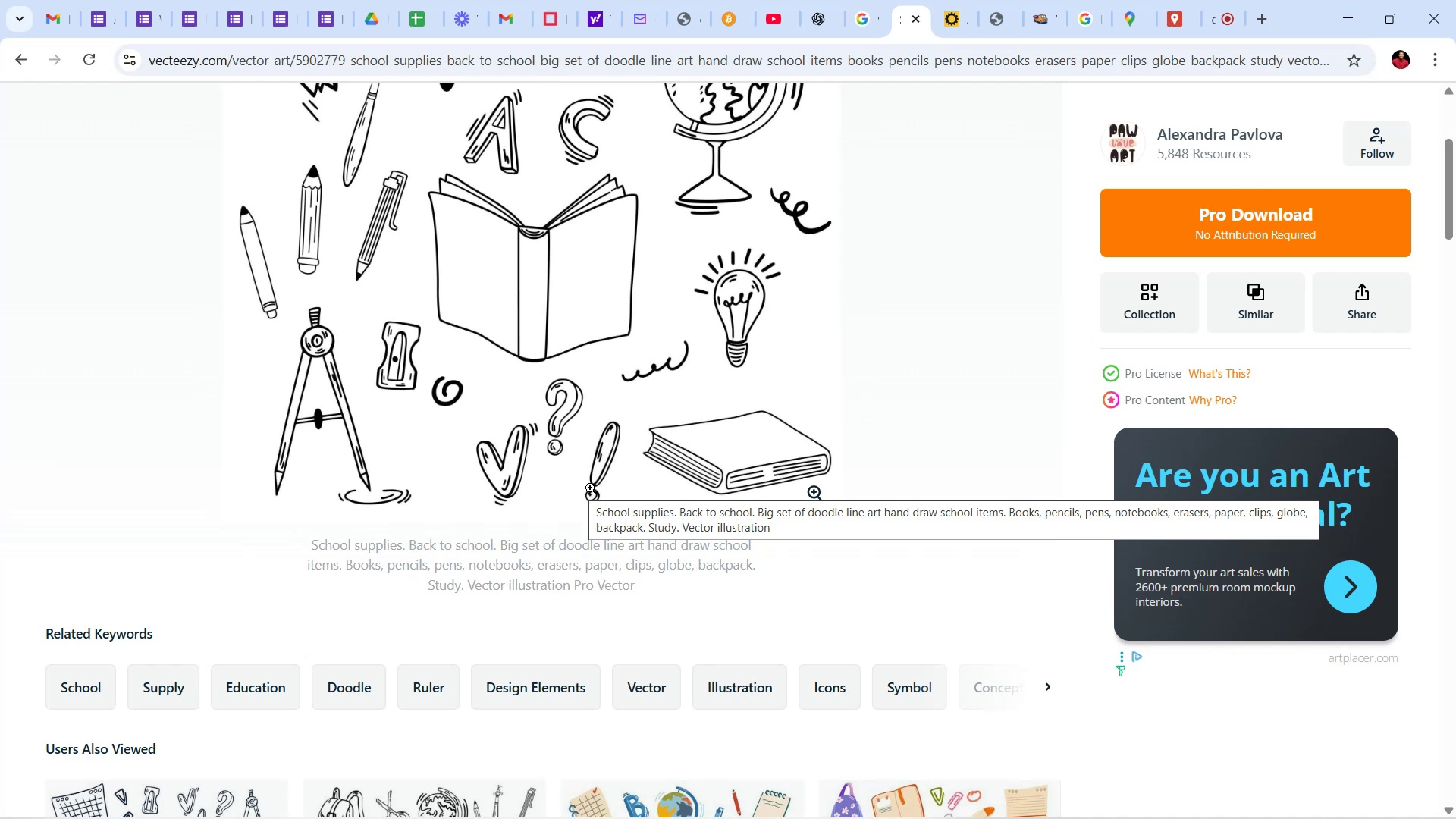 
scroll: coordinate [428, 434], scroll_direction: down, amount: 14.0
 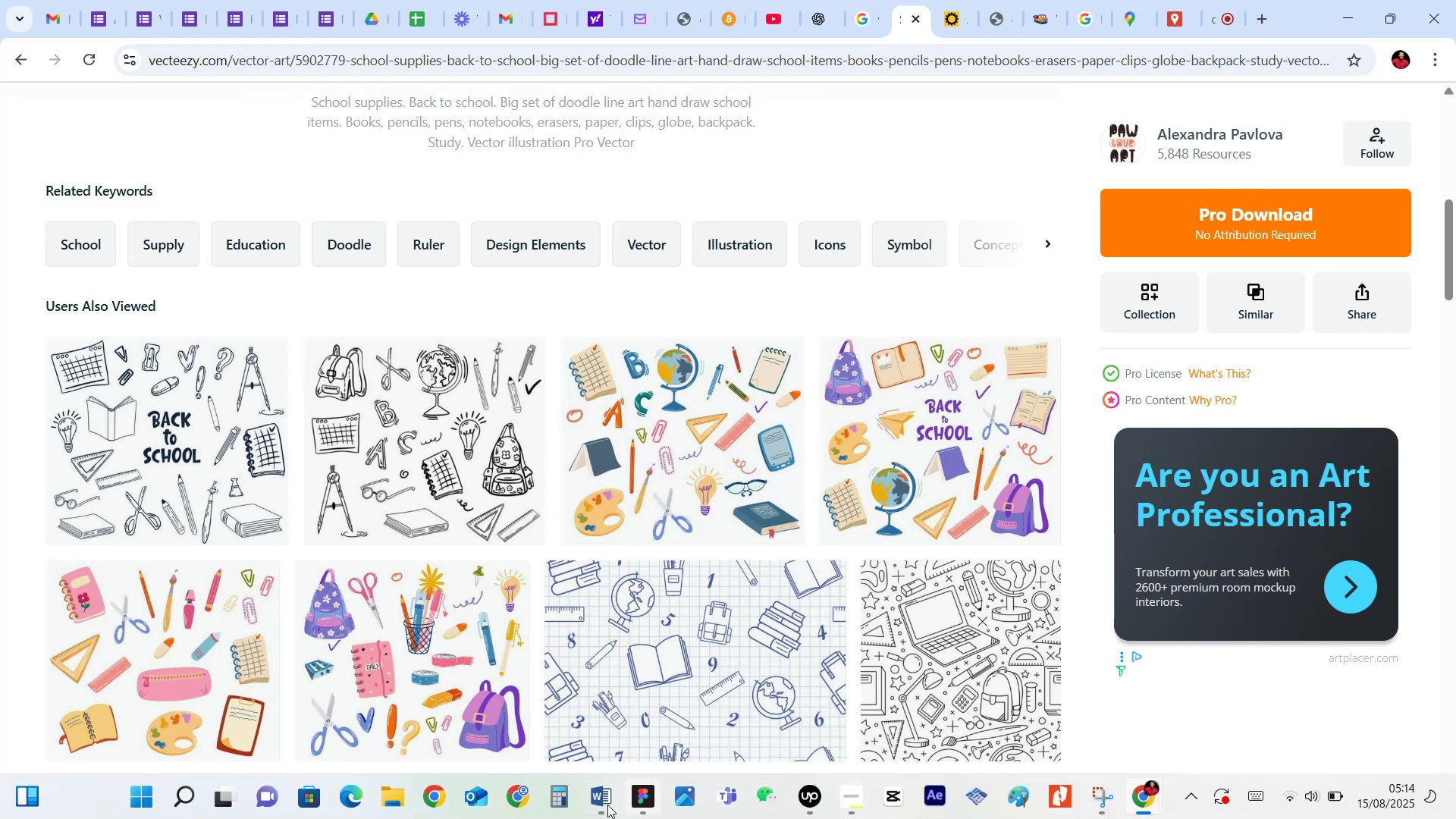 
wait(7.26)
 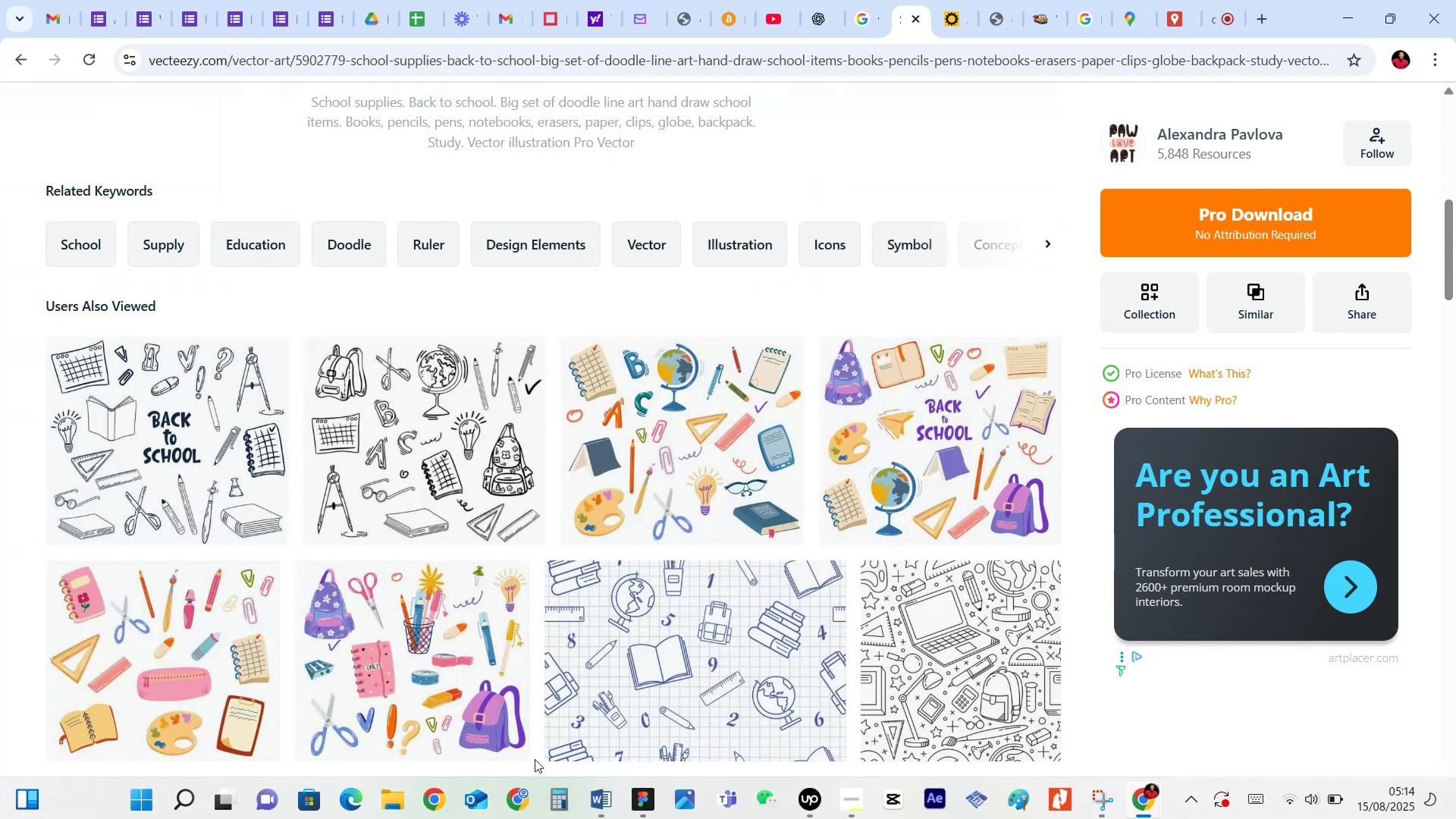 
left_click([646, 801])
 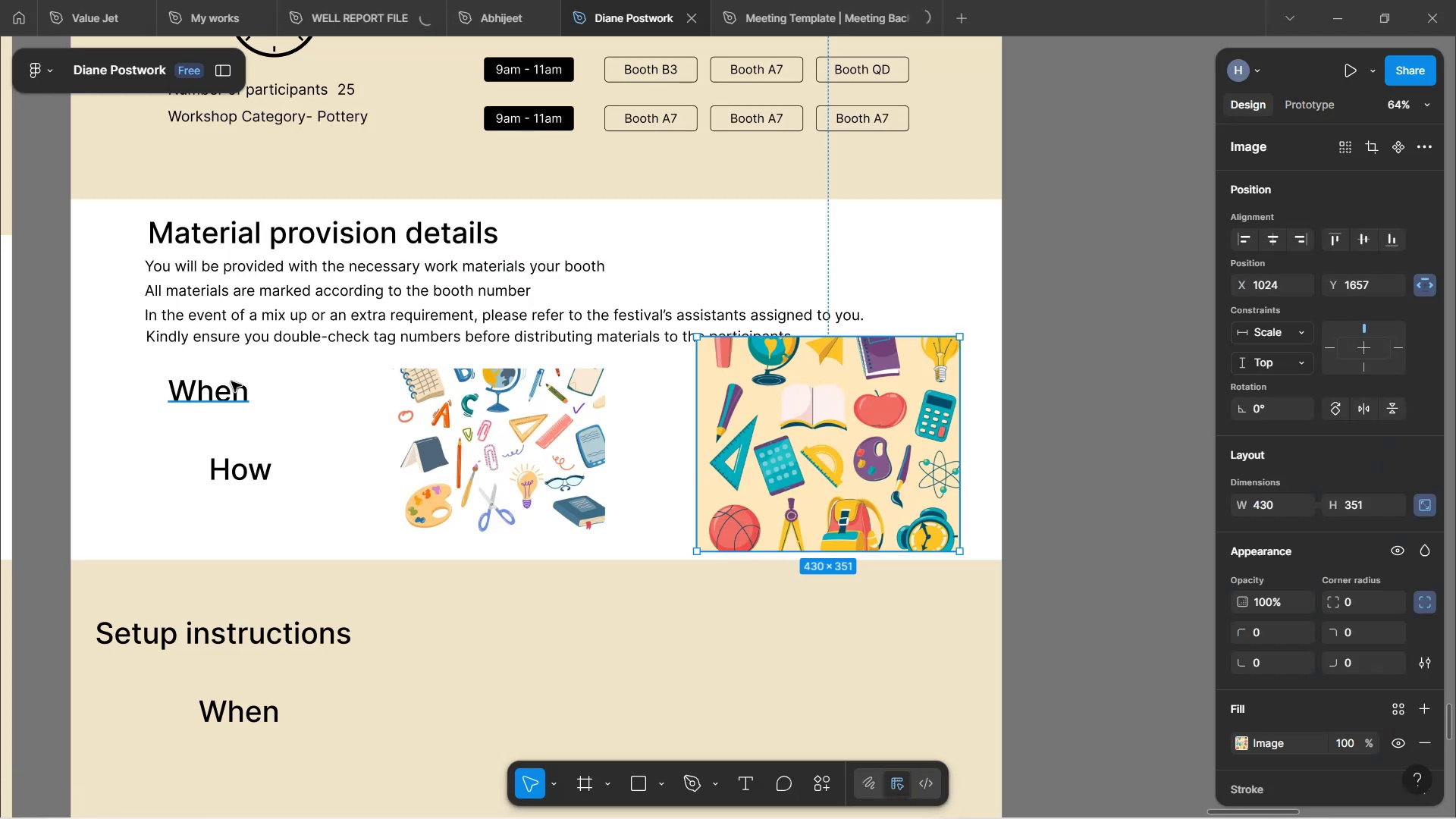 
left_click([228, 388])
 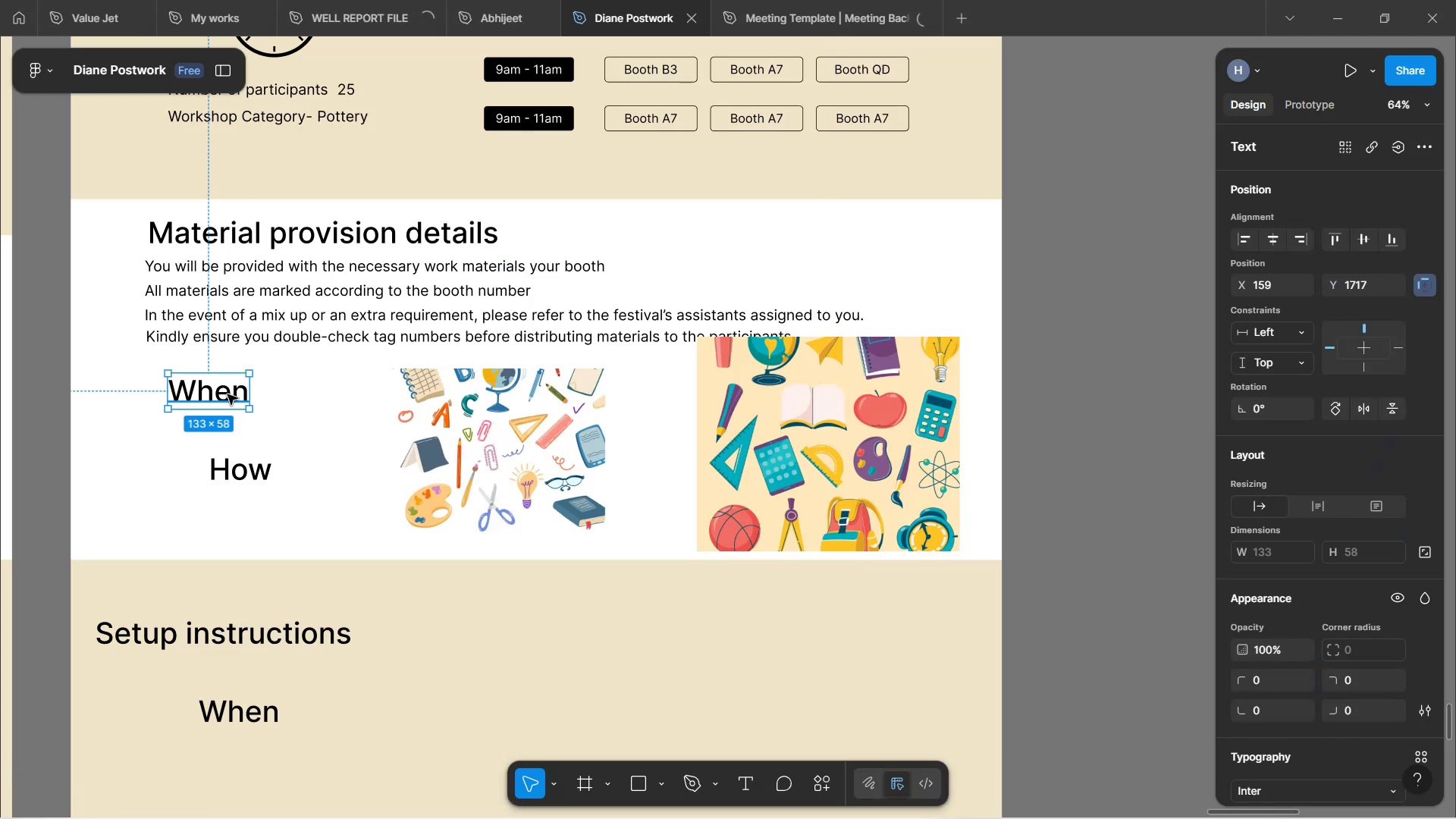 
key(Backspace)
 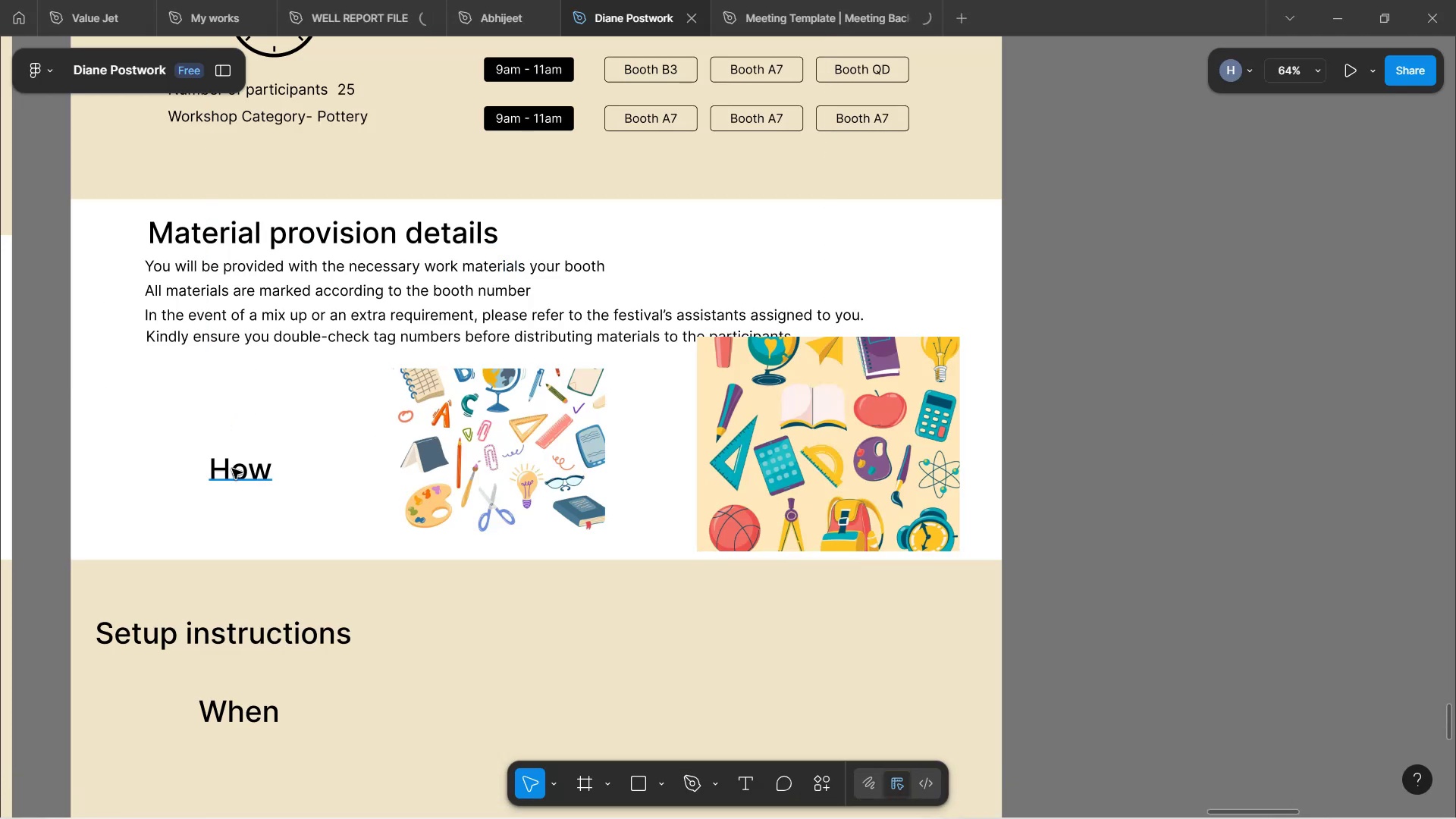 
left_click([233, 471])
 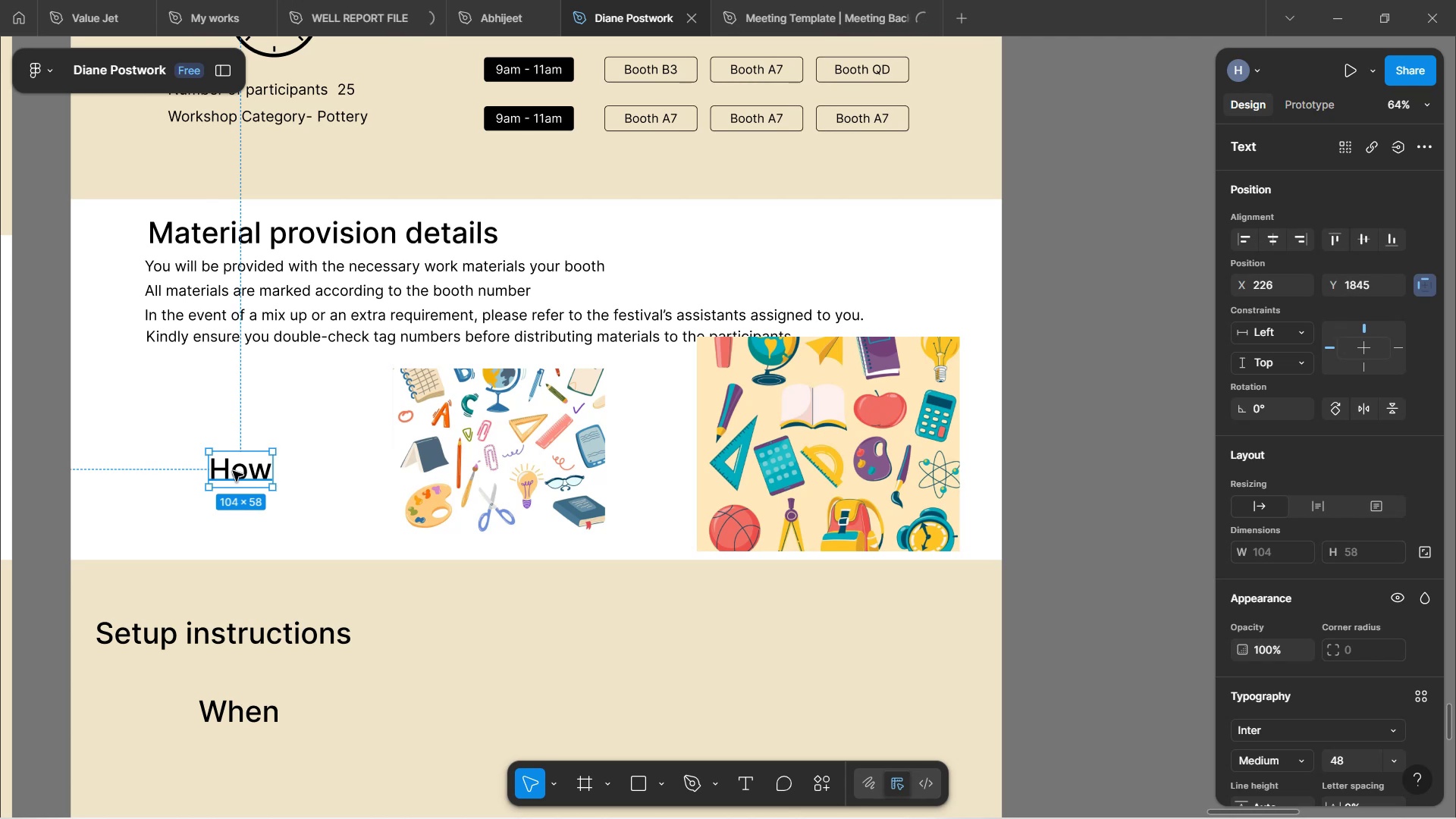 
left_click_drag(start_coordinate=[233, 471], to_coordinate=[380, 695])
 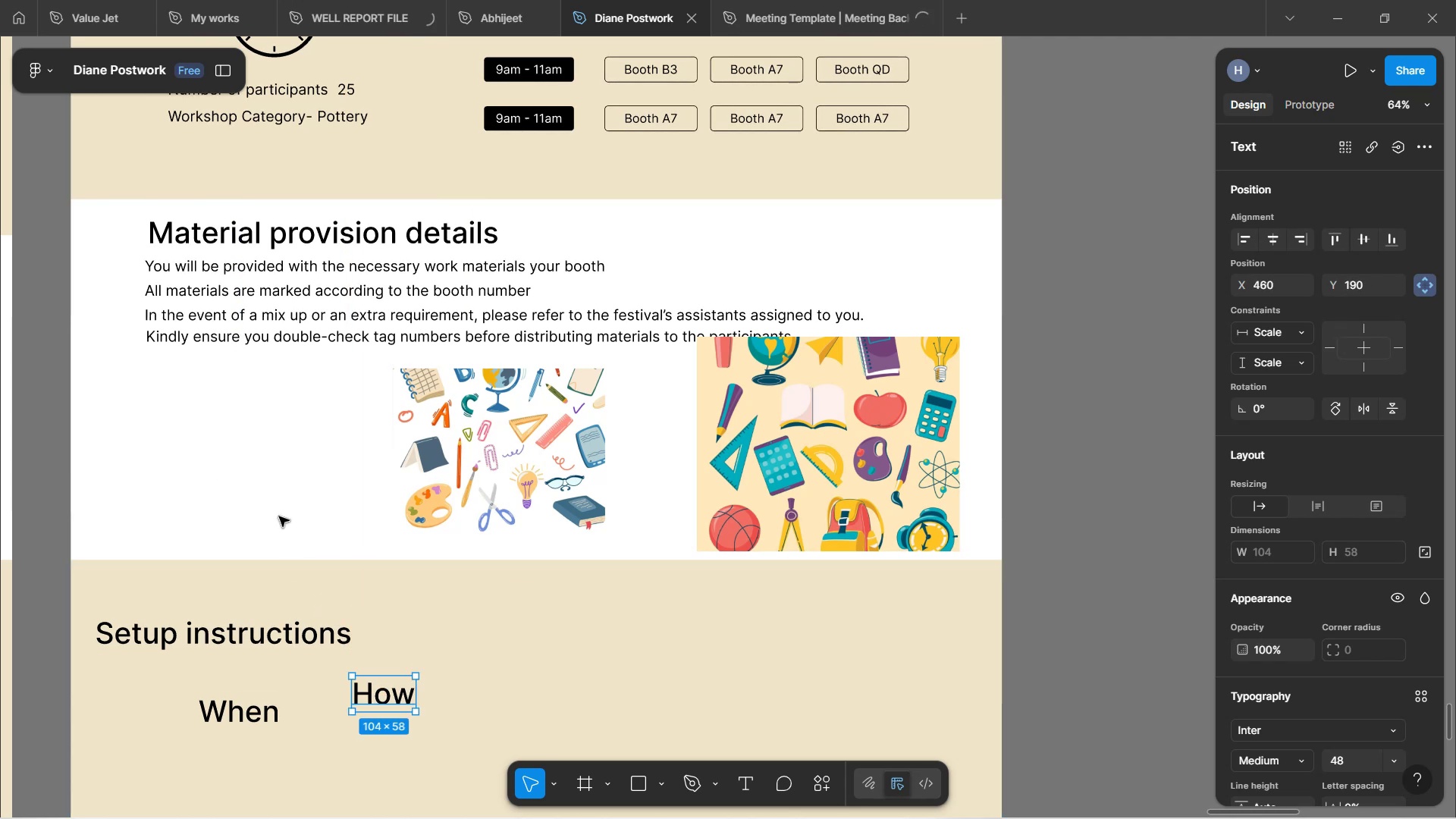 
left_click([279, 516])
 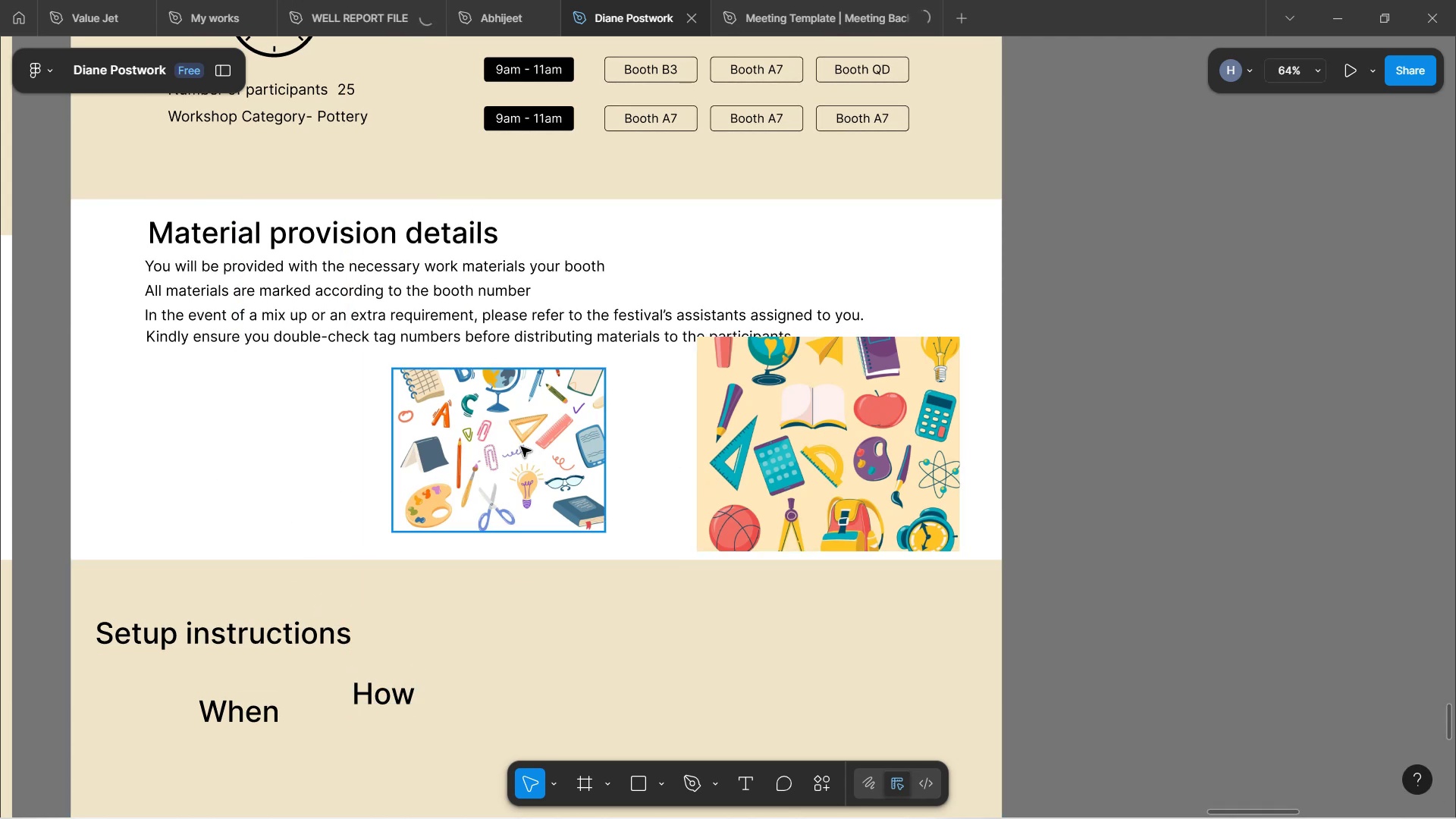 
left_click_drag(start_coordinate=[509, 447], to_coordinate=[265, 451])
 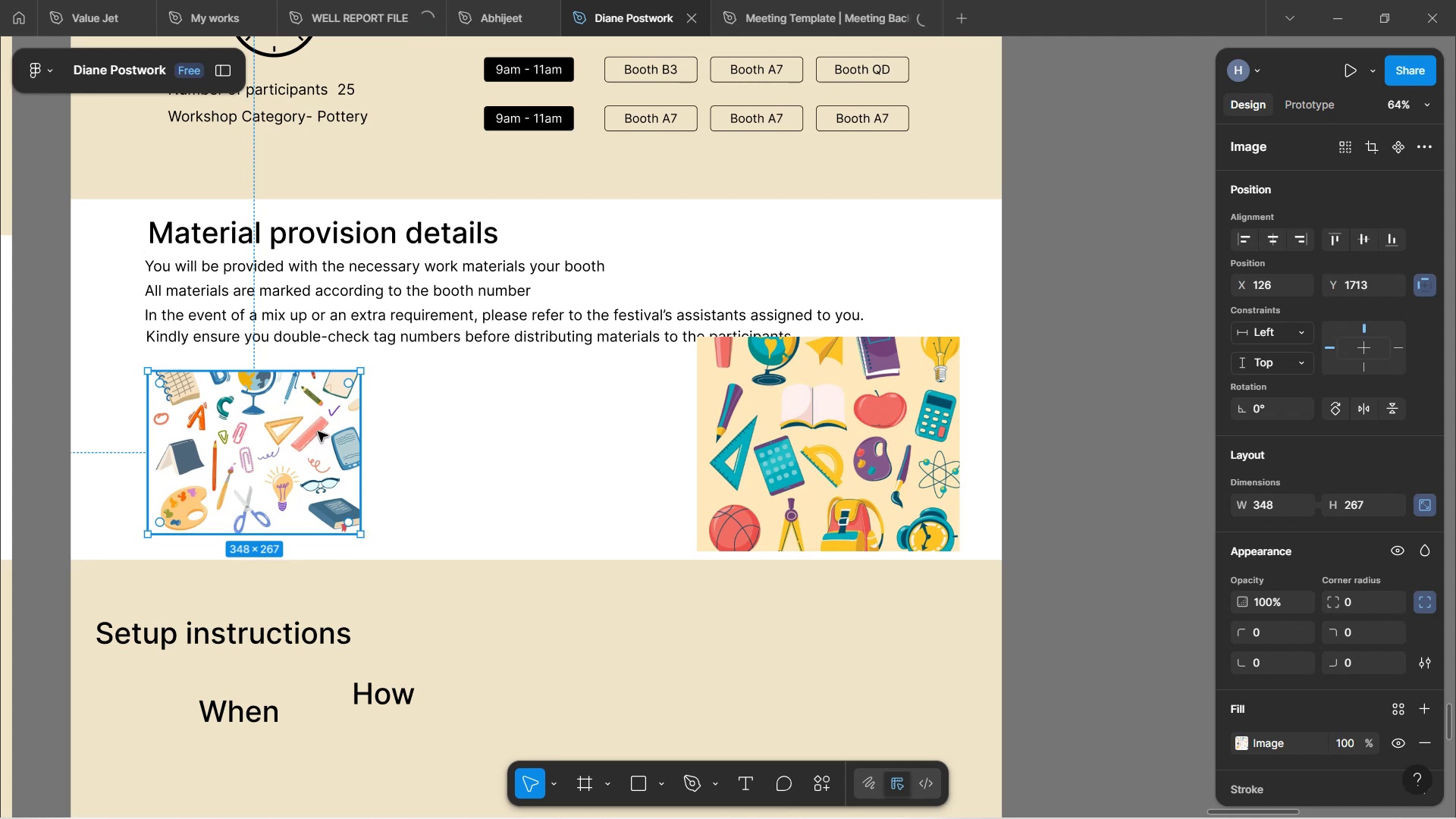 
hold_key(key=ControlLeft, duration=1.57)
scroll: coordinate [384, 471], scroll_direction: down, amount: 2.0
 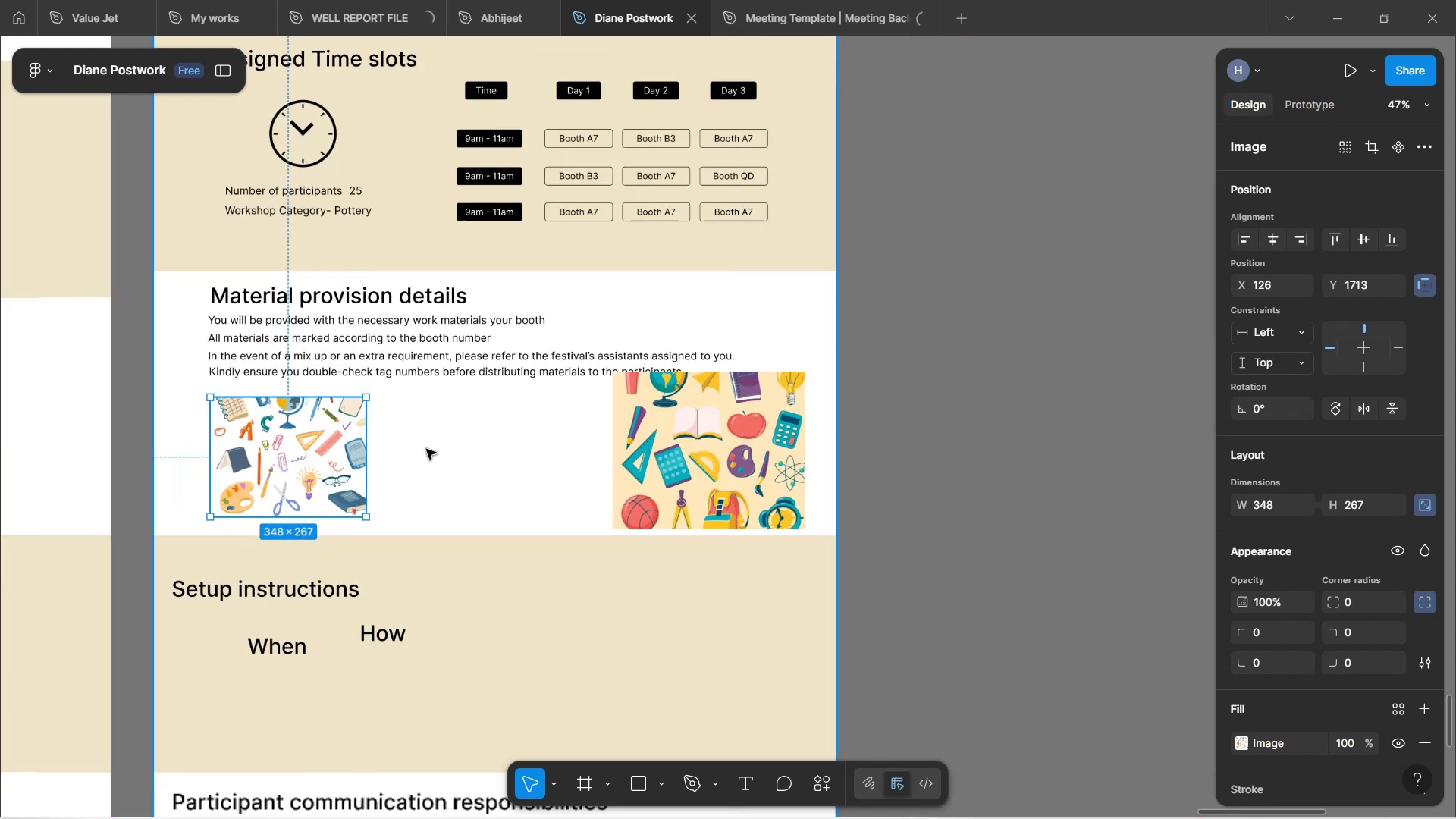 
key(Control+ControlLeft)
 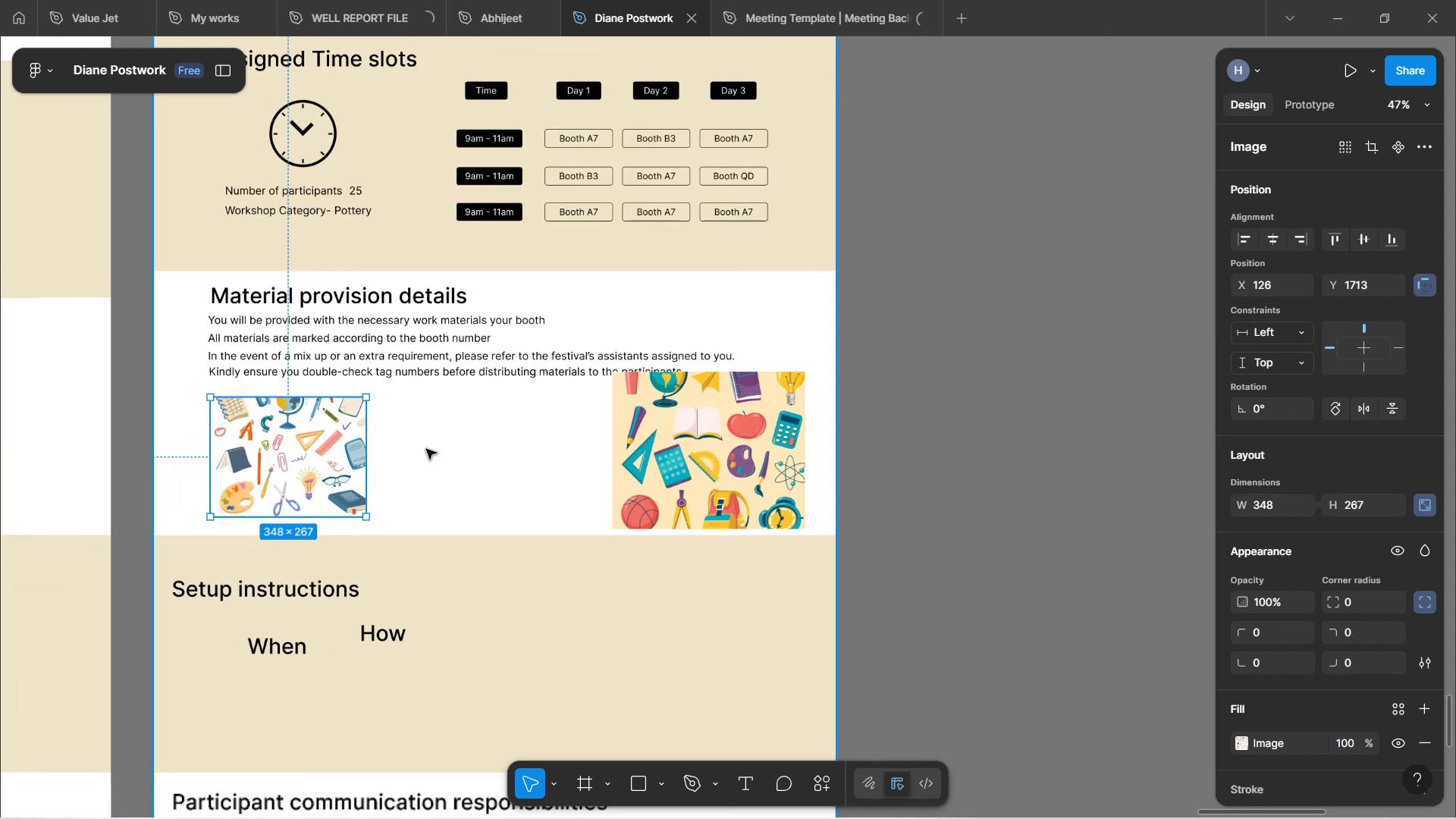 
key(Control+ControlLeft)
 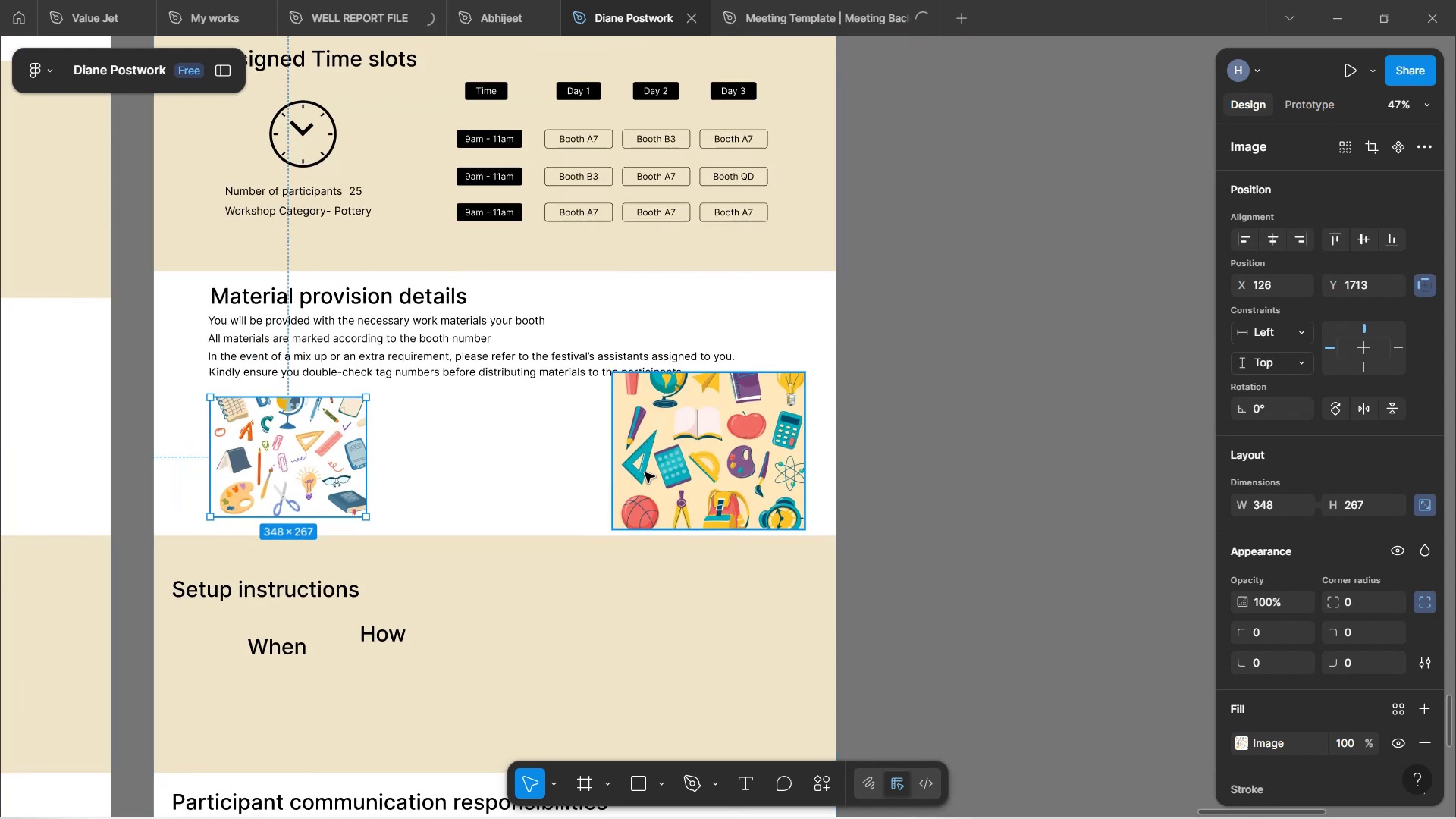 
left_click_drag(start_coordinate=[659, 477], to_coordinate=[1000, 425])
 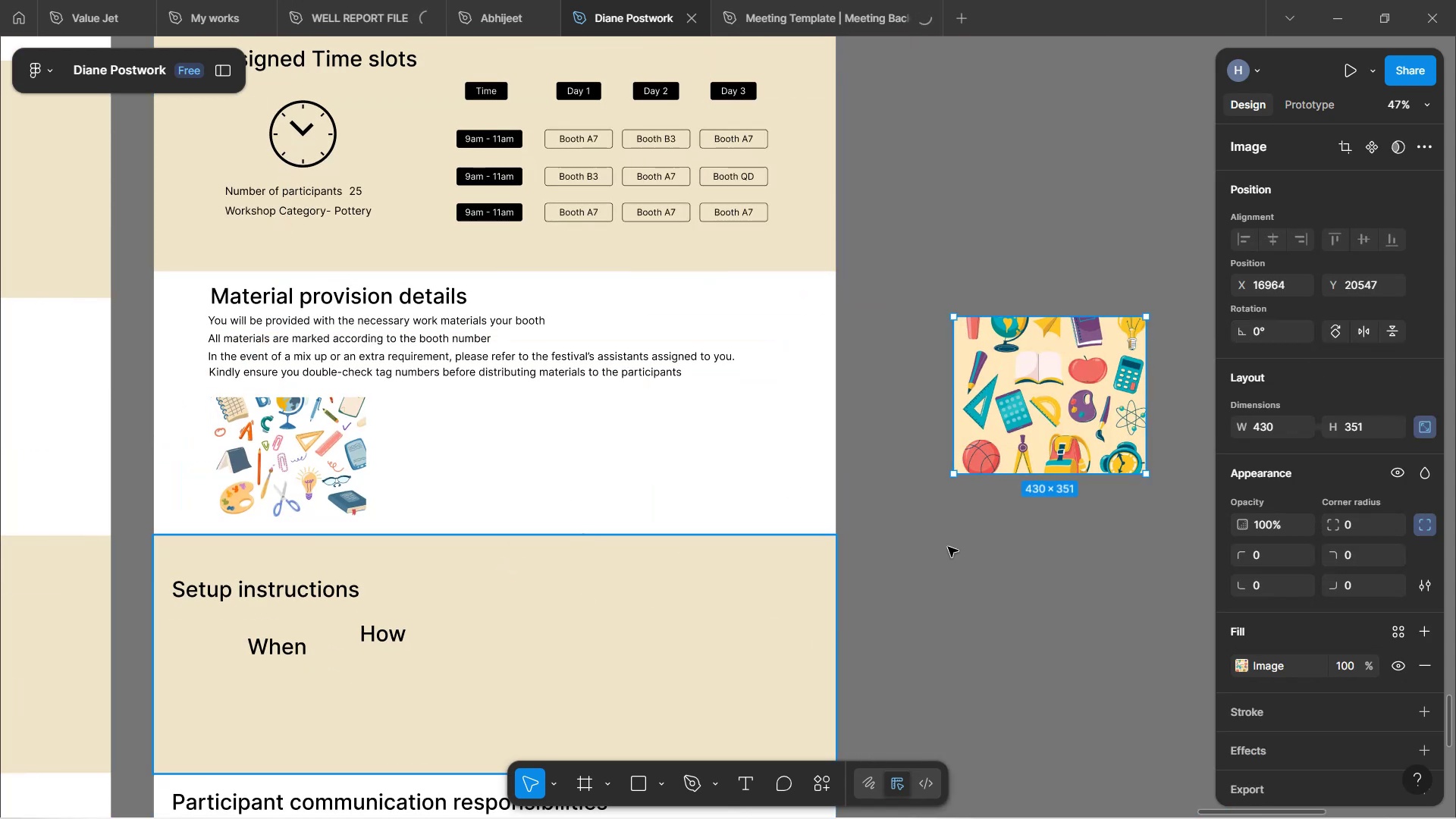 
left_click([948, 551])
 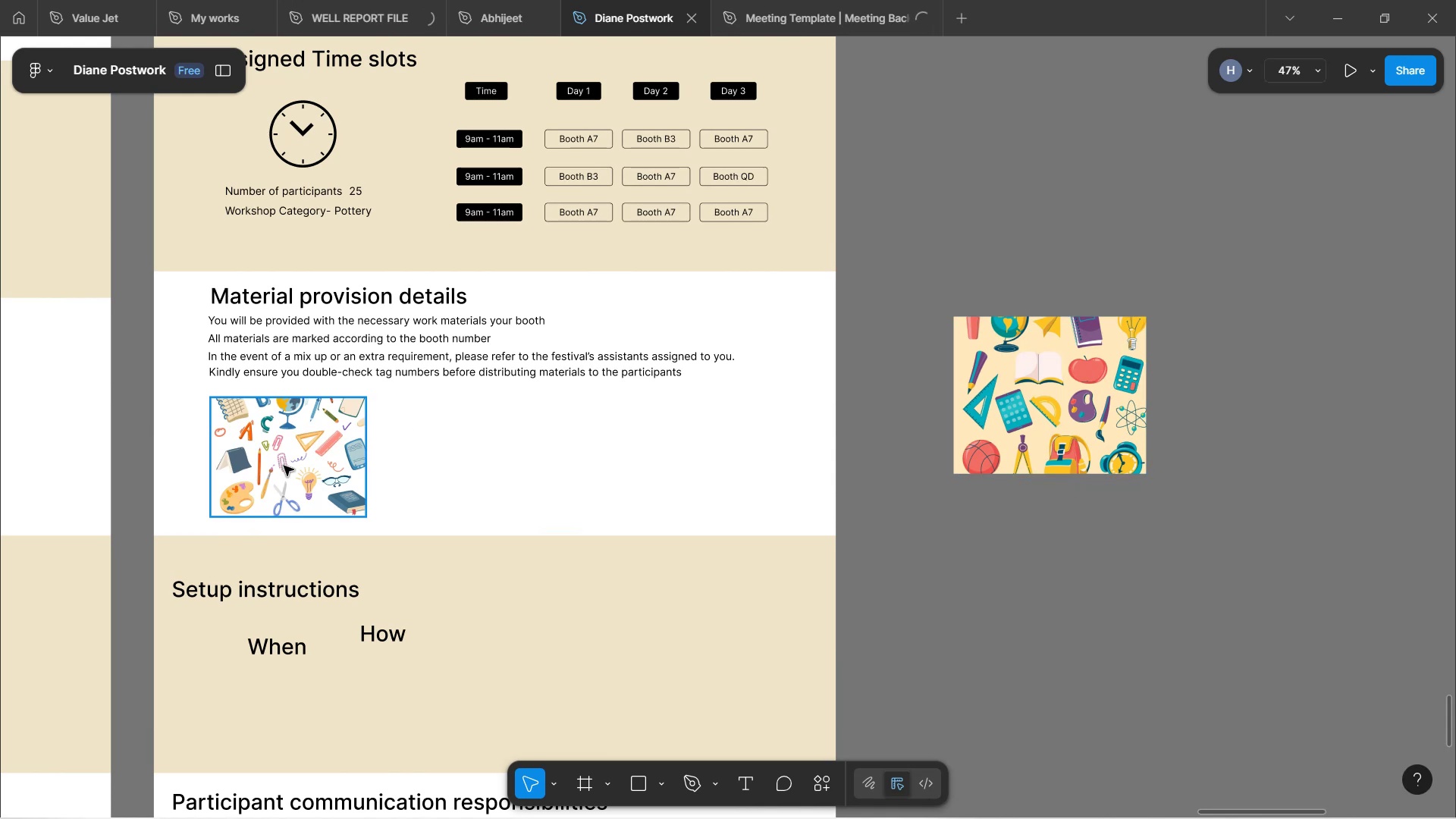 
left_click([284, 466])
 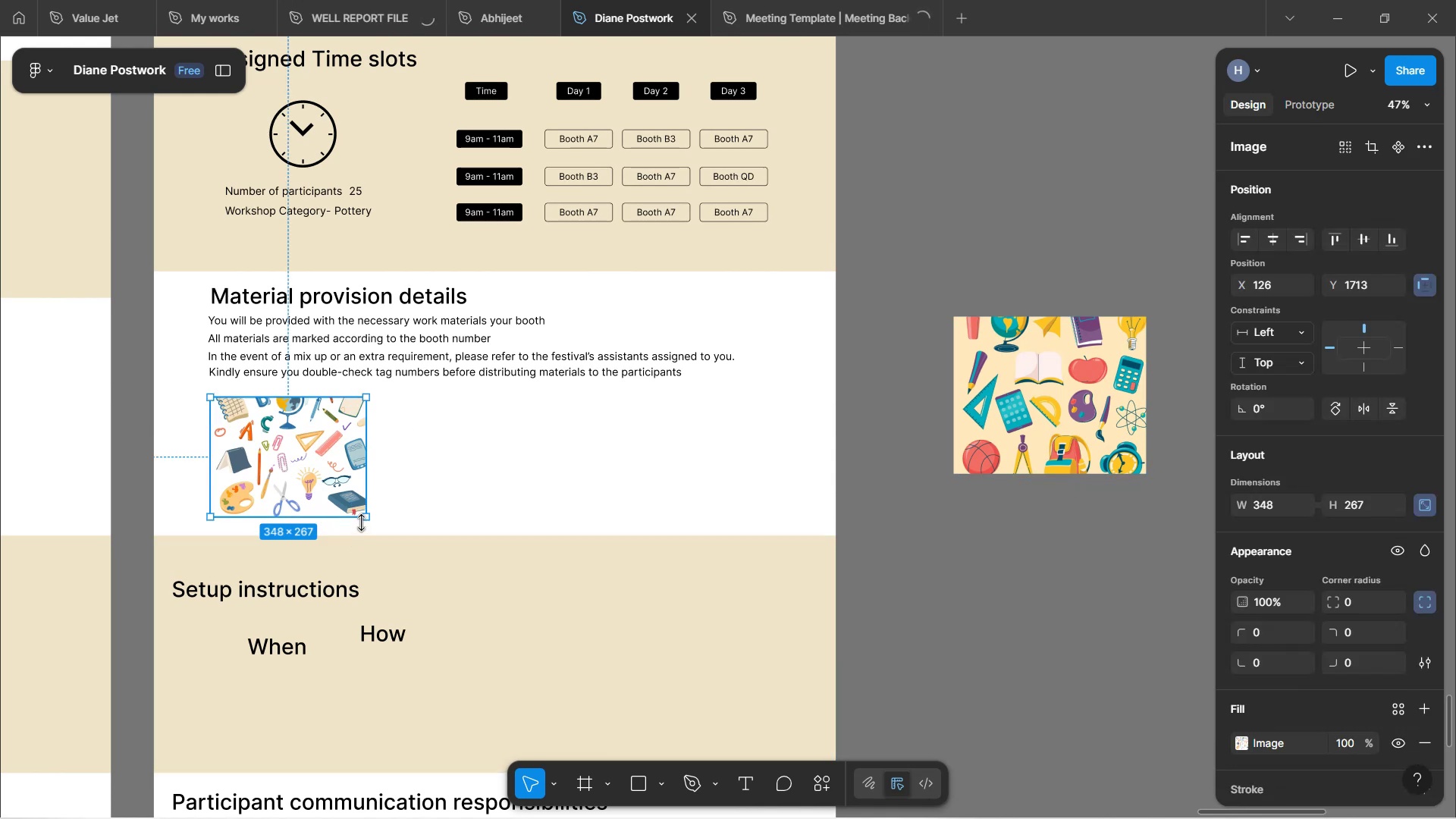 
hold_key(key=ShiftLeft, duration=1.52)
left_click_drag(start_coordinate=[366, 519], to_coordinate=[408, 575])
 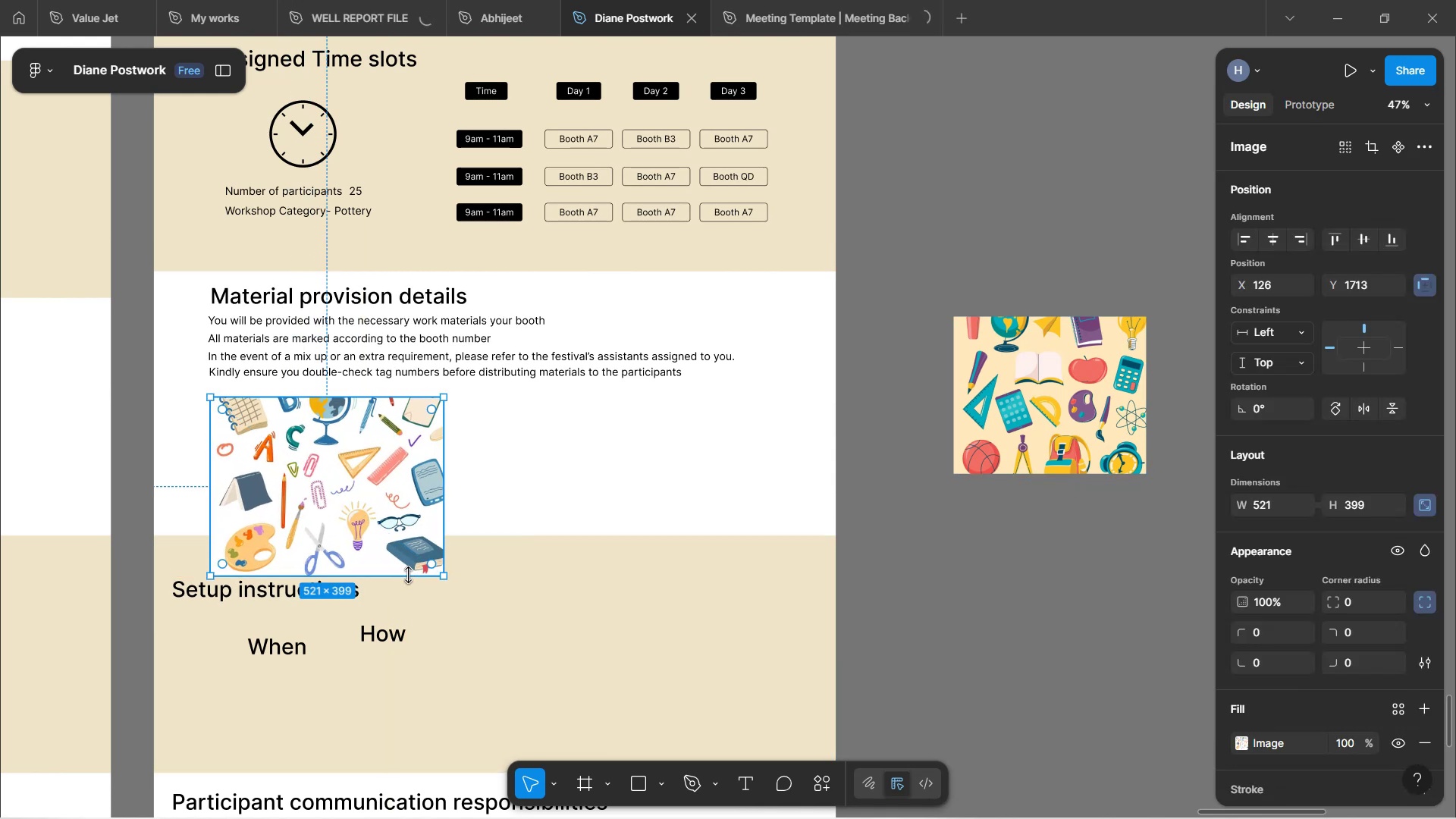 
hold_key(key=ShiftLeft, duration=1.5)
 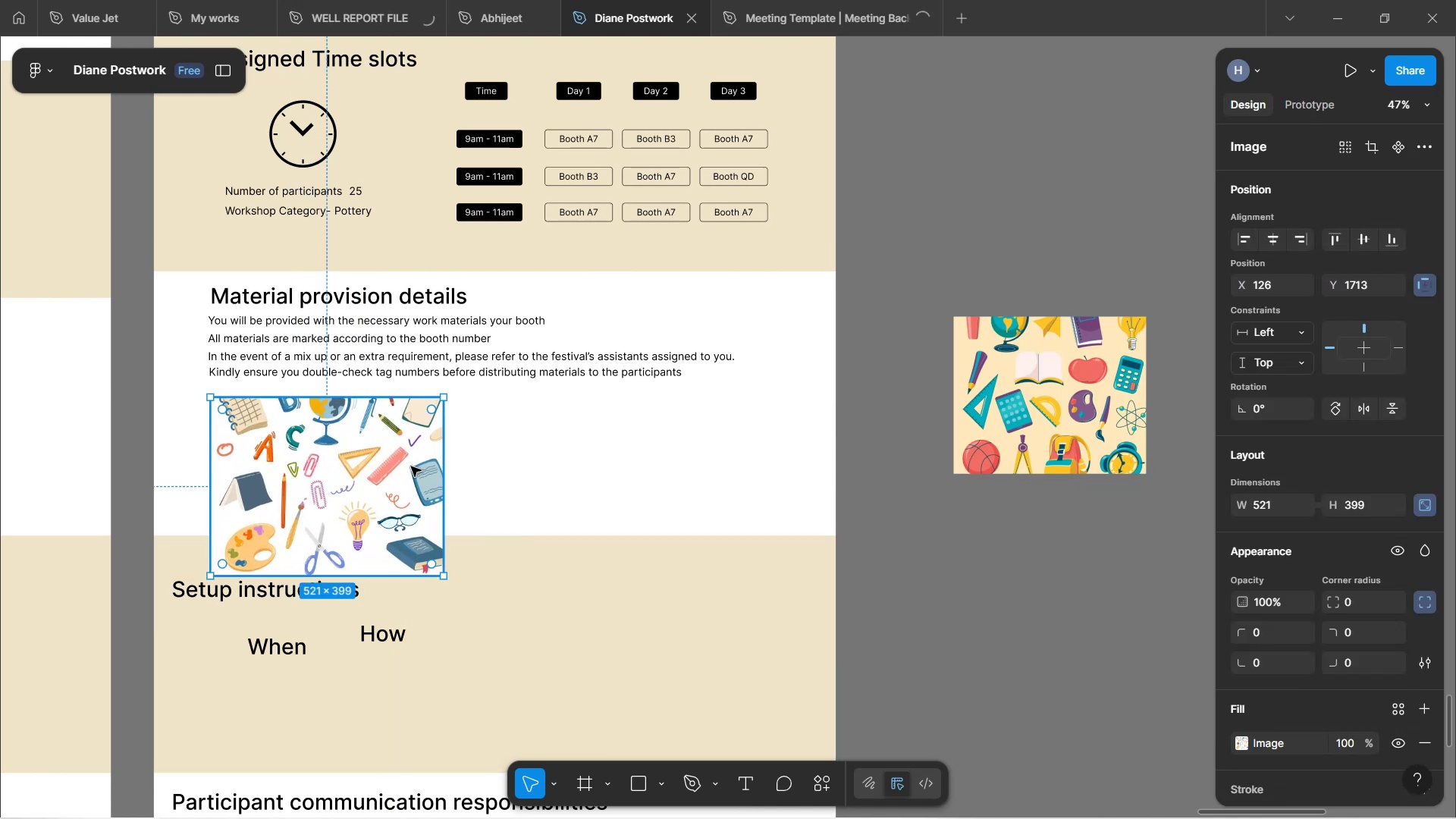 
left_click_drag(start_coordinate=[398, 472], to_coordinate=[388, 392])
 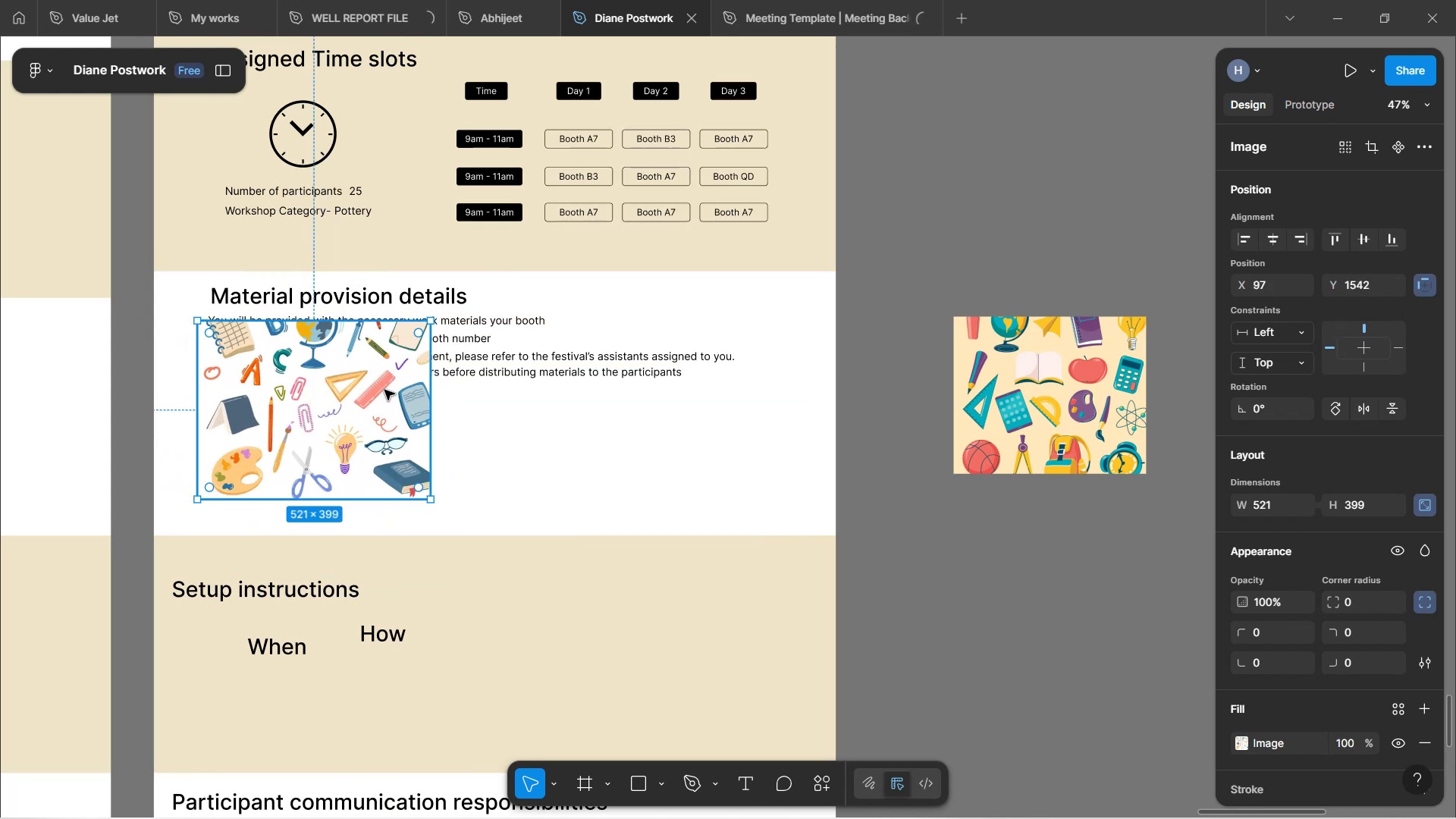 
right_click([384, 390])
 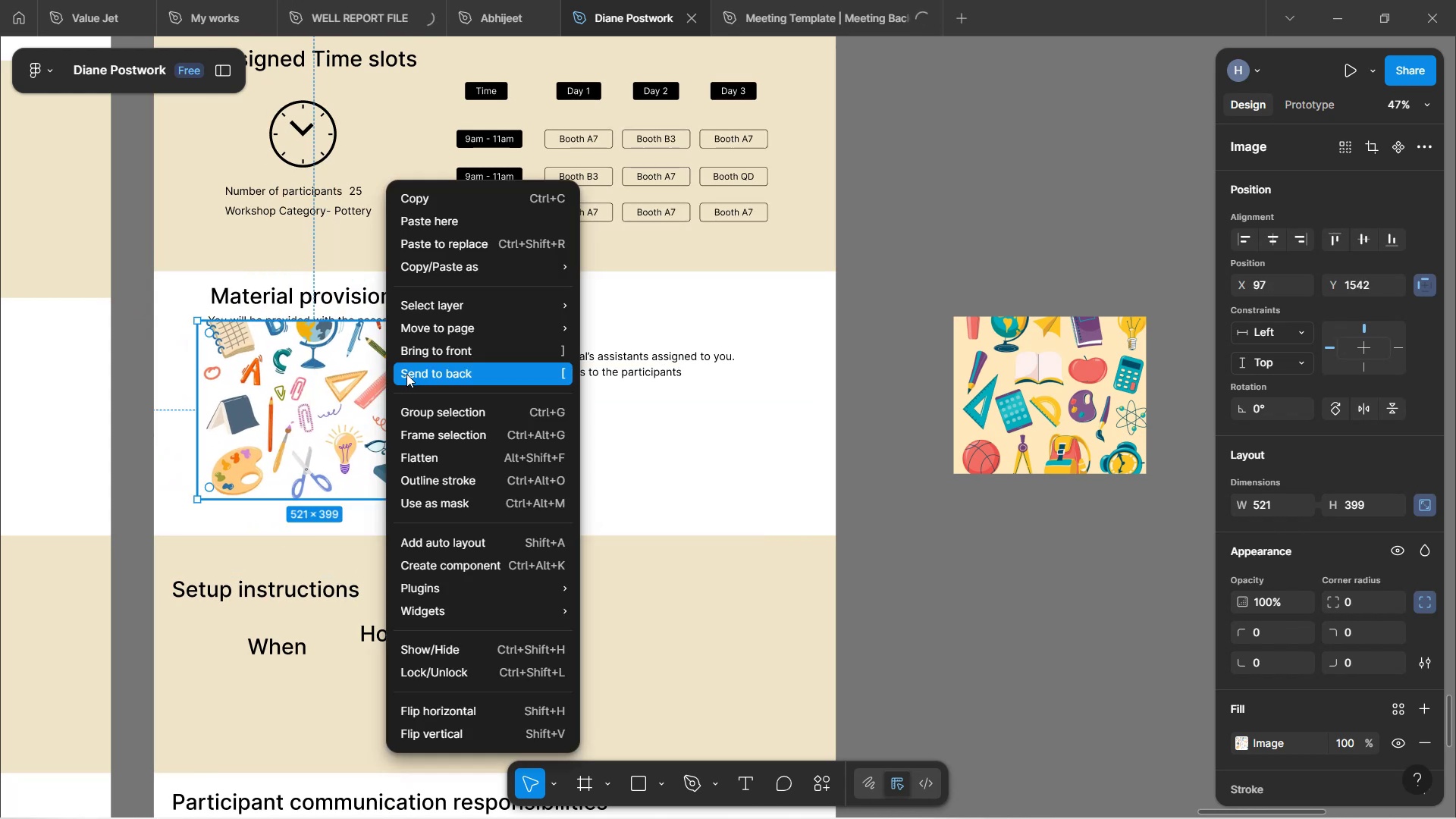 
left_click([408, 374])
 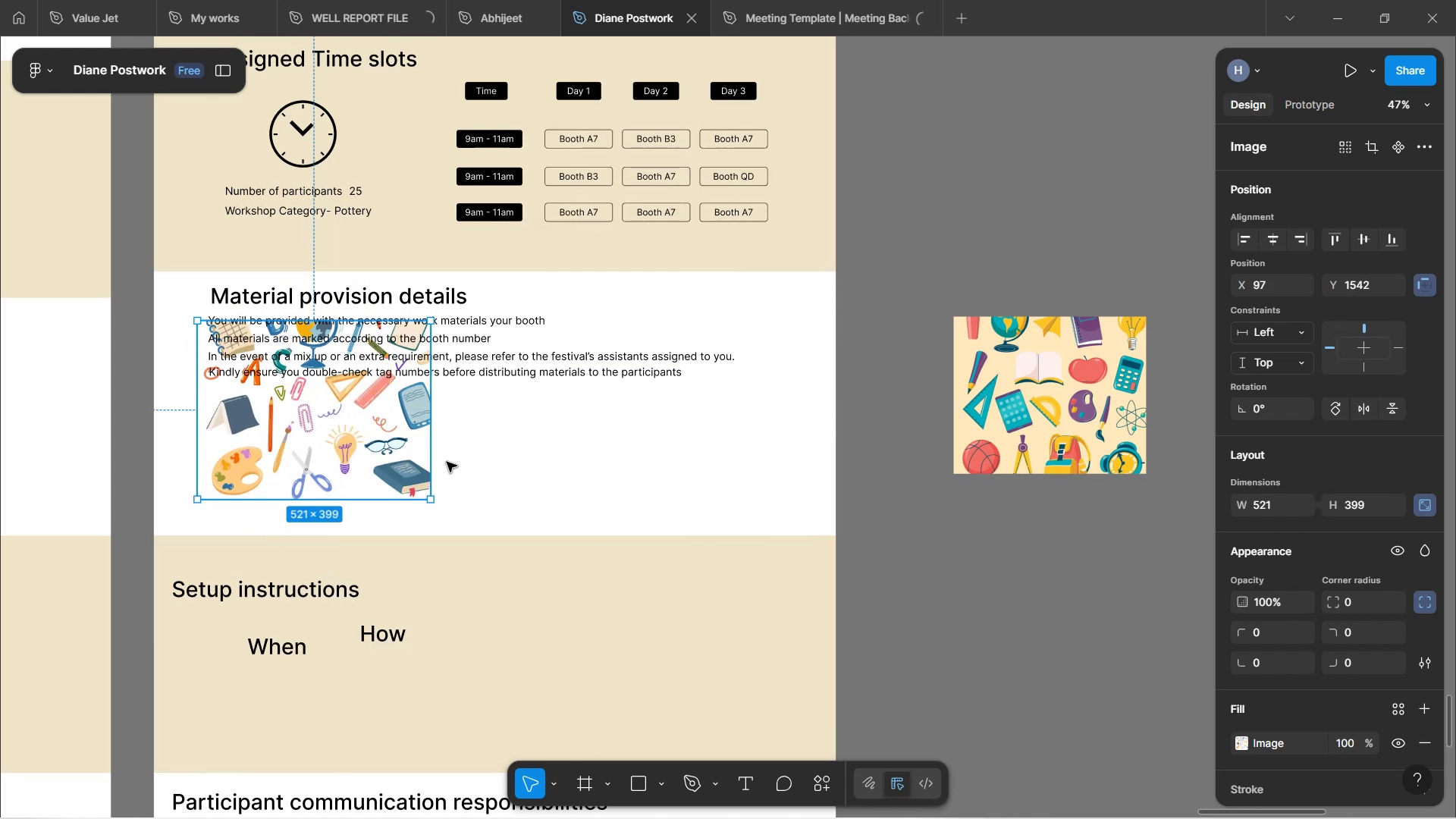 
left_click([447, 463])
 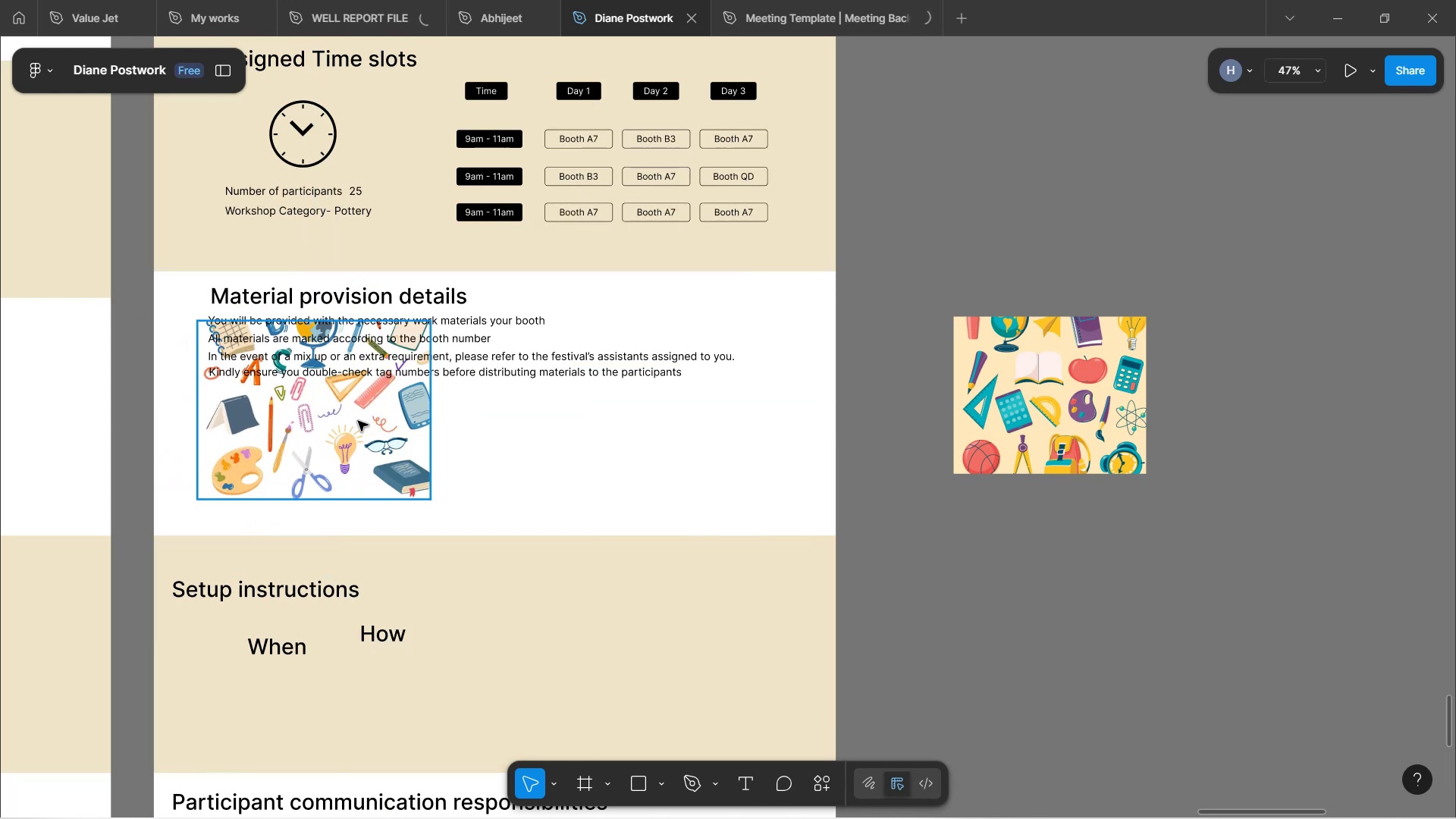 
left_click([358, 421])
 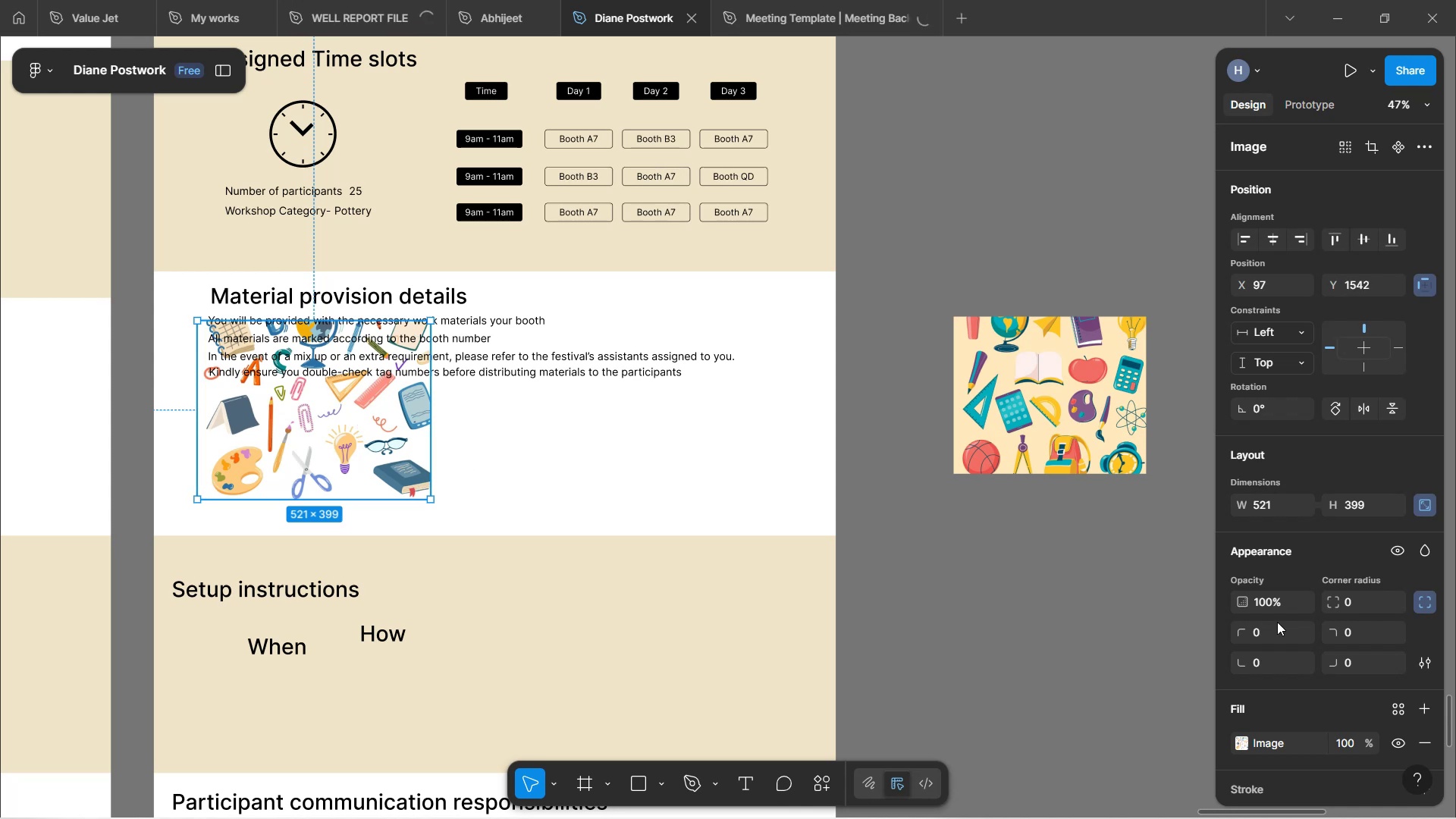 
left_click([1260, 602])
 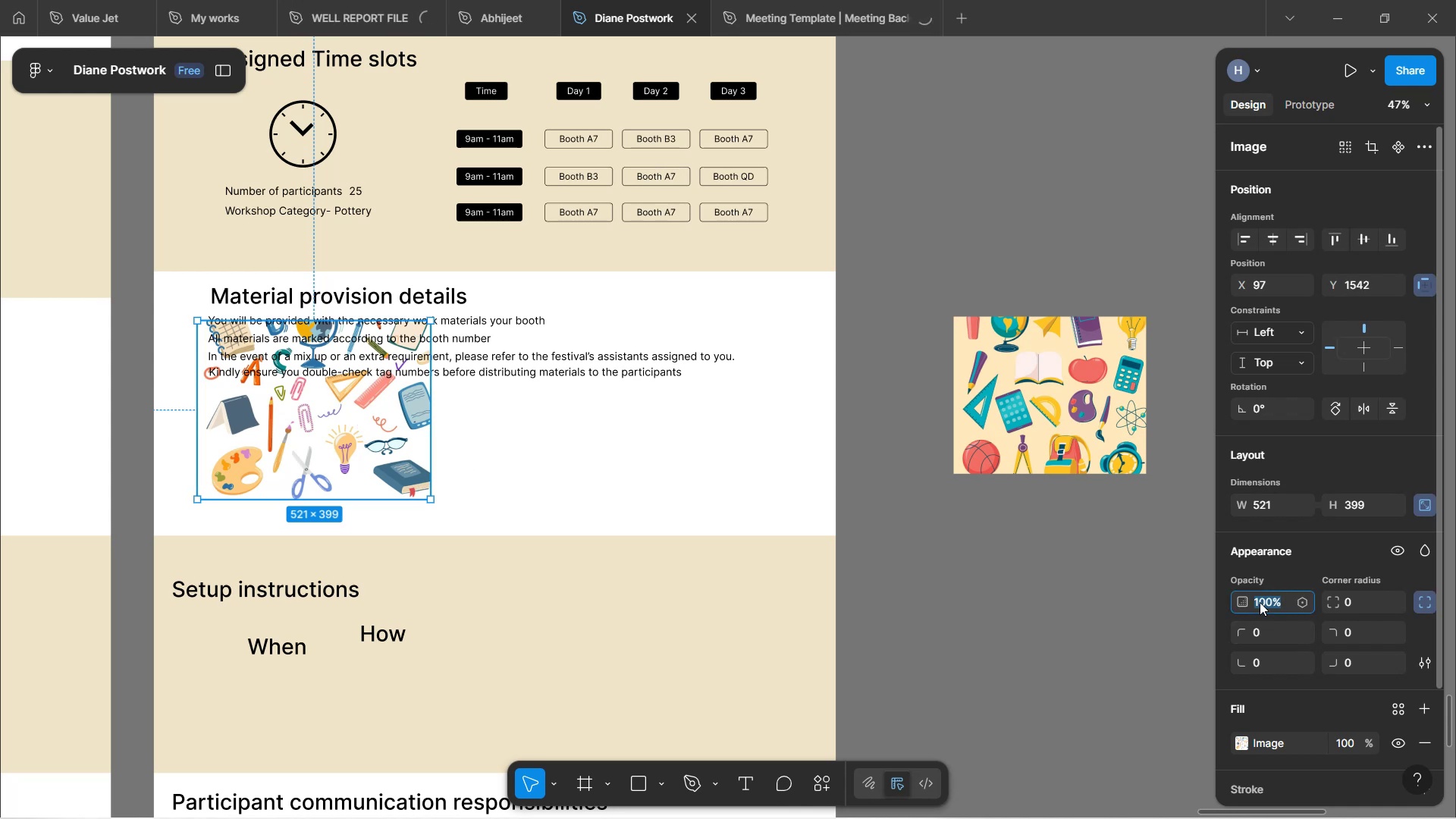 
type(50)
 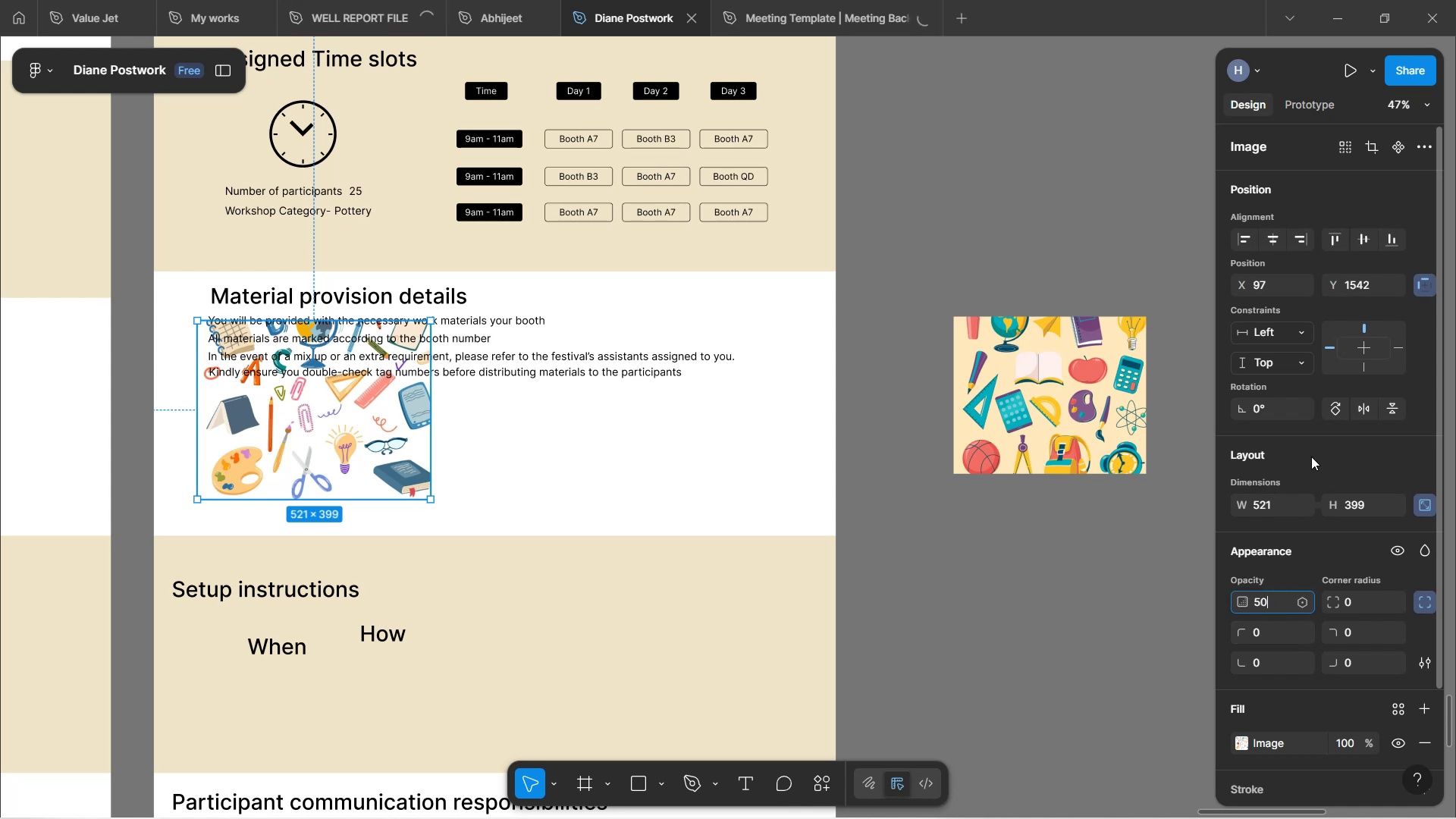 
left_click([1311, 457])
 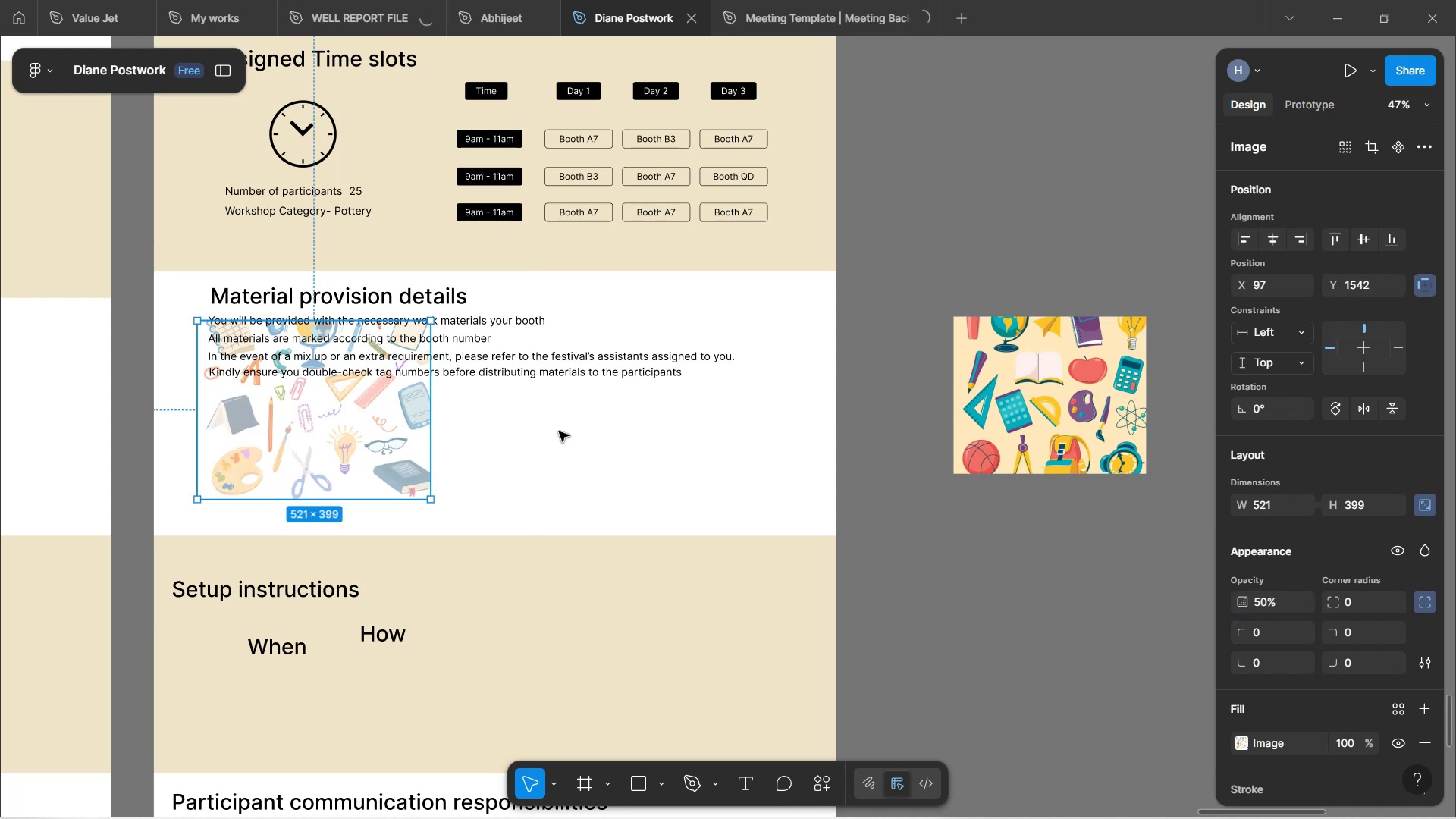 
hold_key(key=ControlLeft, duration=1.04)
scroll: coordinate [504, 424], scroll_direction: up, amount: 3.0
 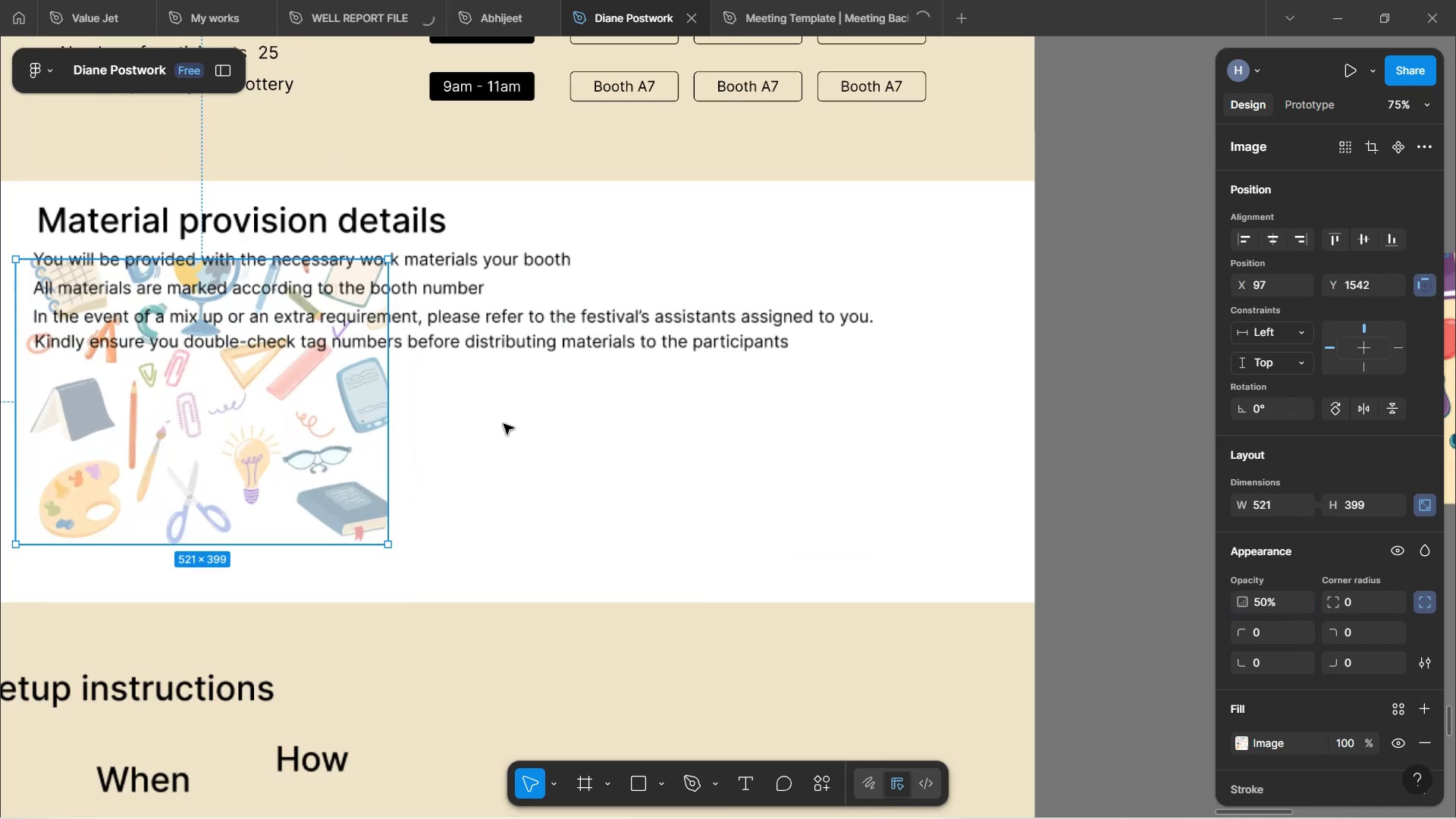 
hold_key(key=ShiftLeft, duration=1.68)
scroll: coordinate [504, 422], scroll_direction: up, amount: 3.0
 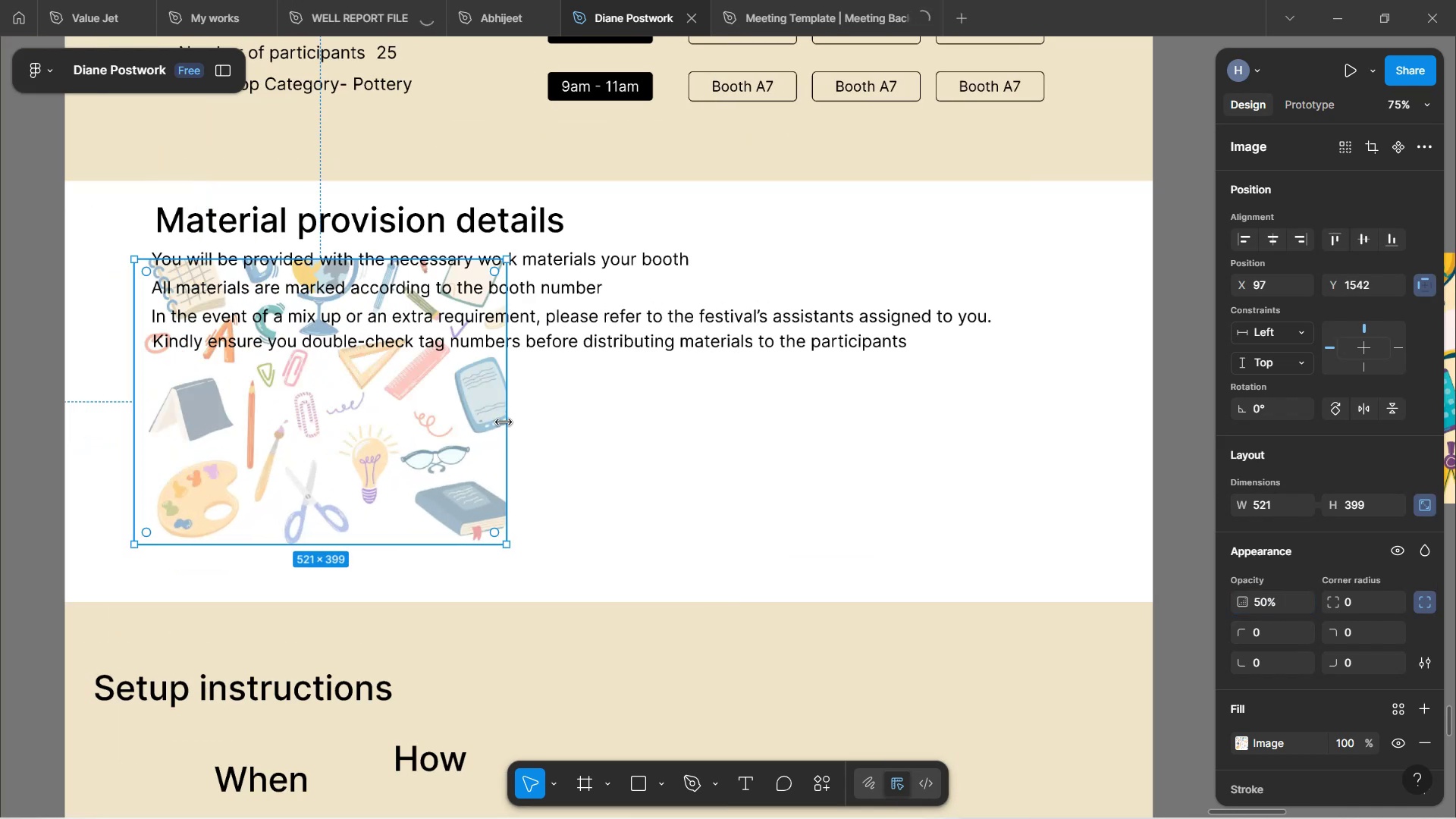 
scroll: coordinate [504, 422], scroll_direction: down, amount: 2.0
 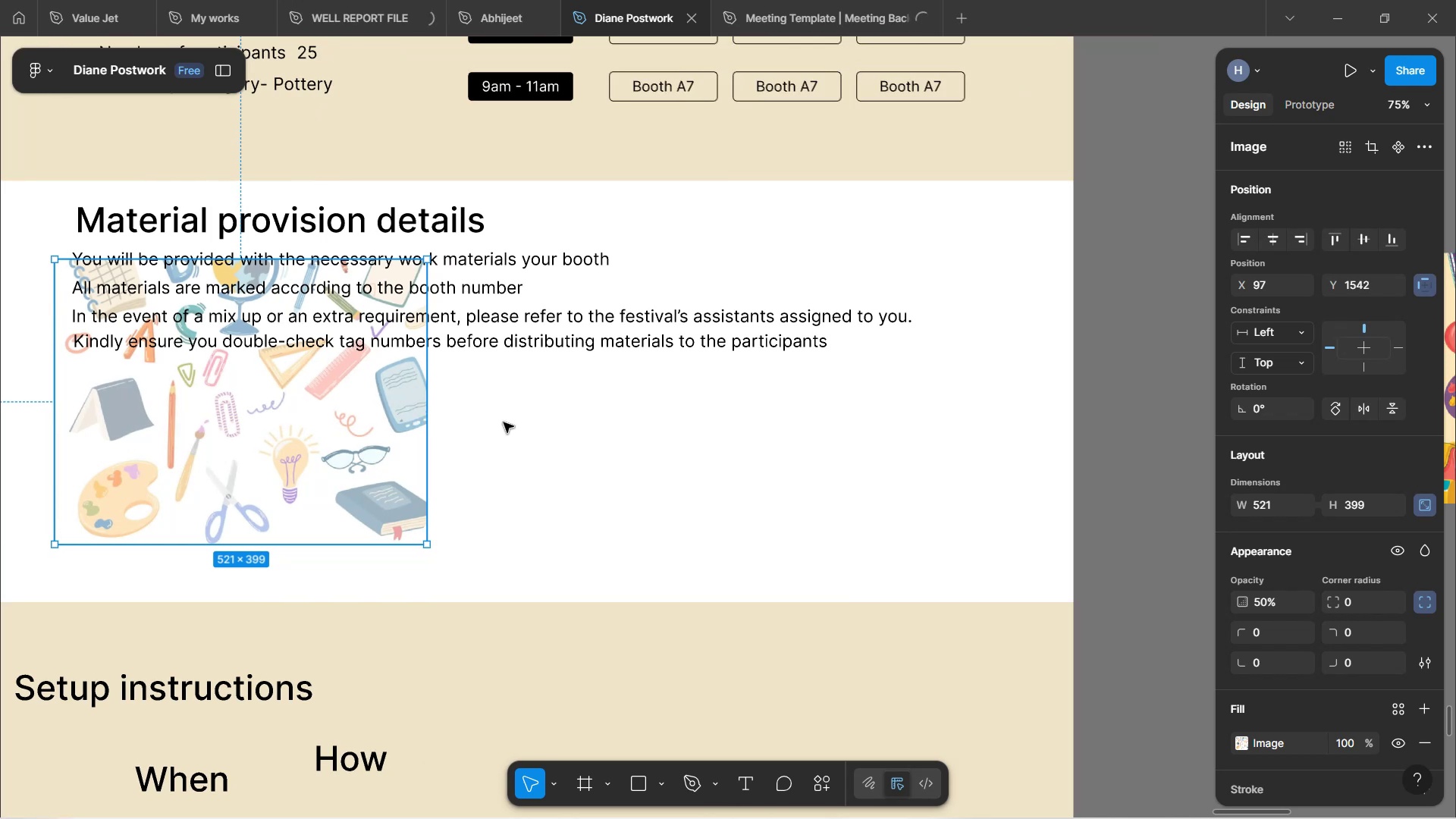 
hold_key(key=ShiftLeft, duration=1.13)
 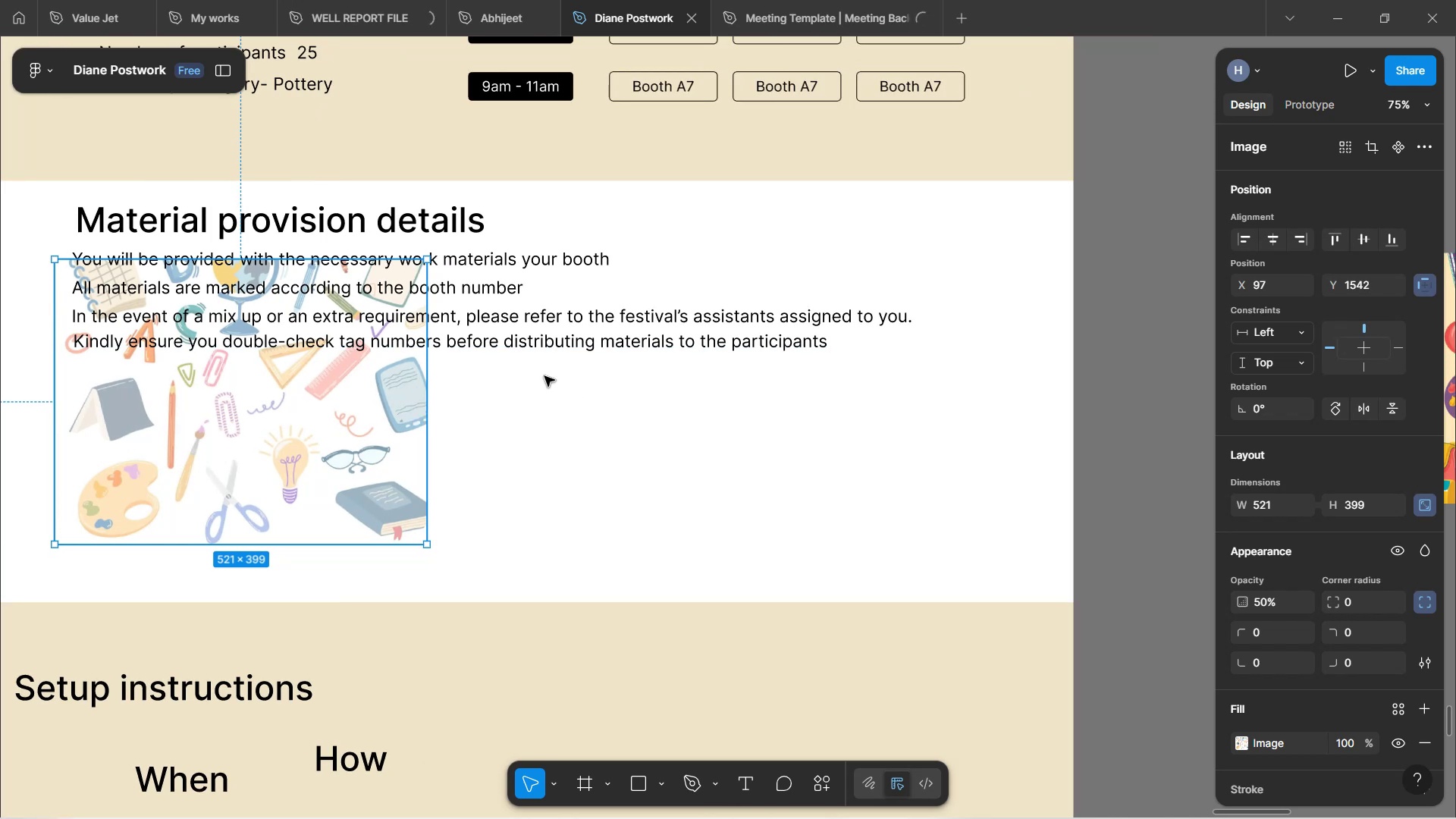 
left_click([381, 419])
 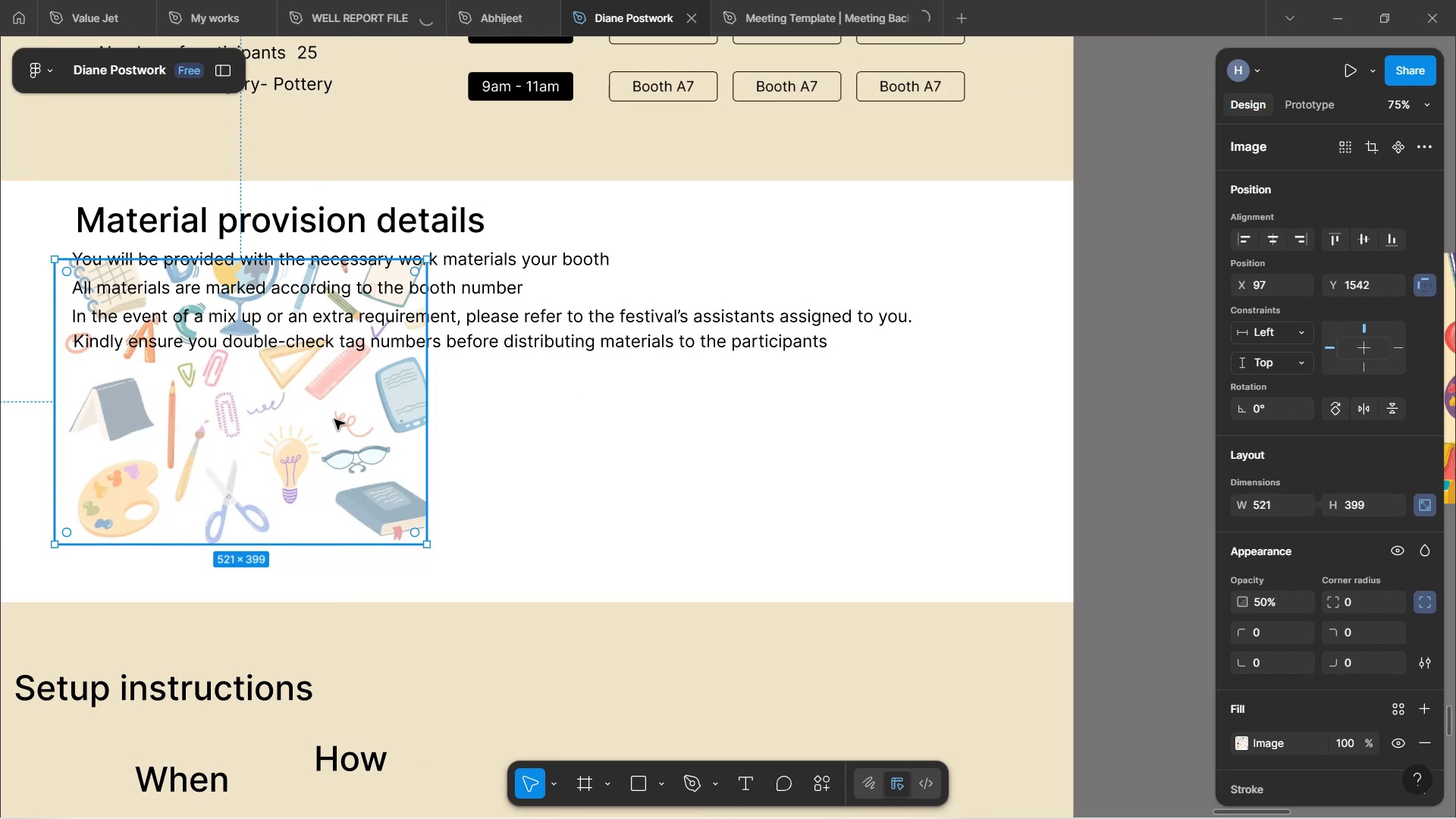 
left_click_drag(start_coordinate=[333, 420], to_coordinate=[825, 408])
 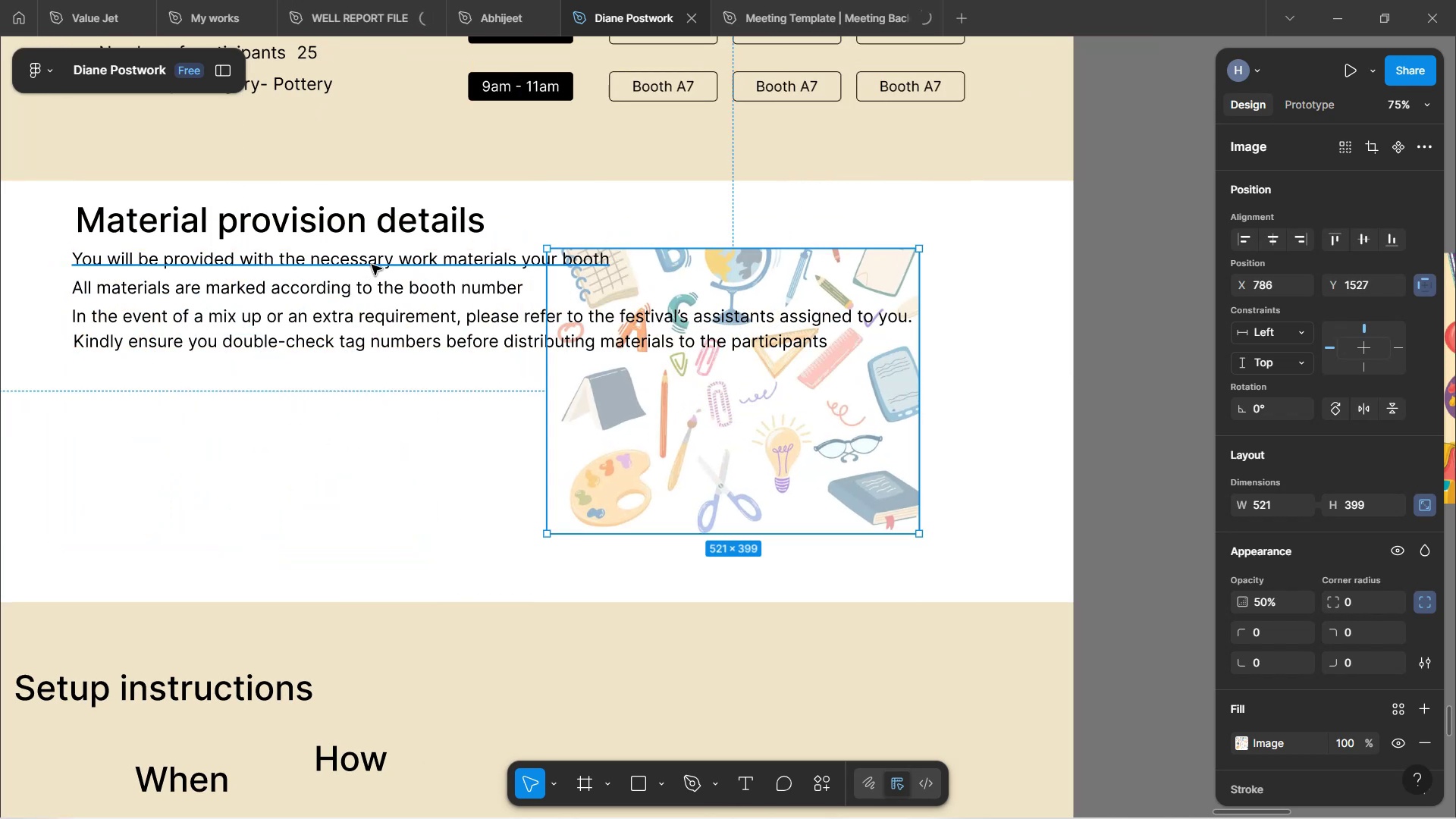 
left_click_drag(start_coordinate=[707, 471], to_coordinate=[796, 461])
 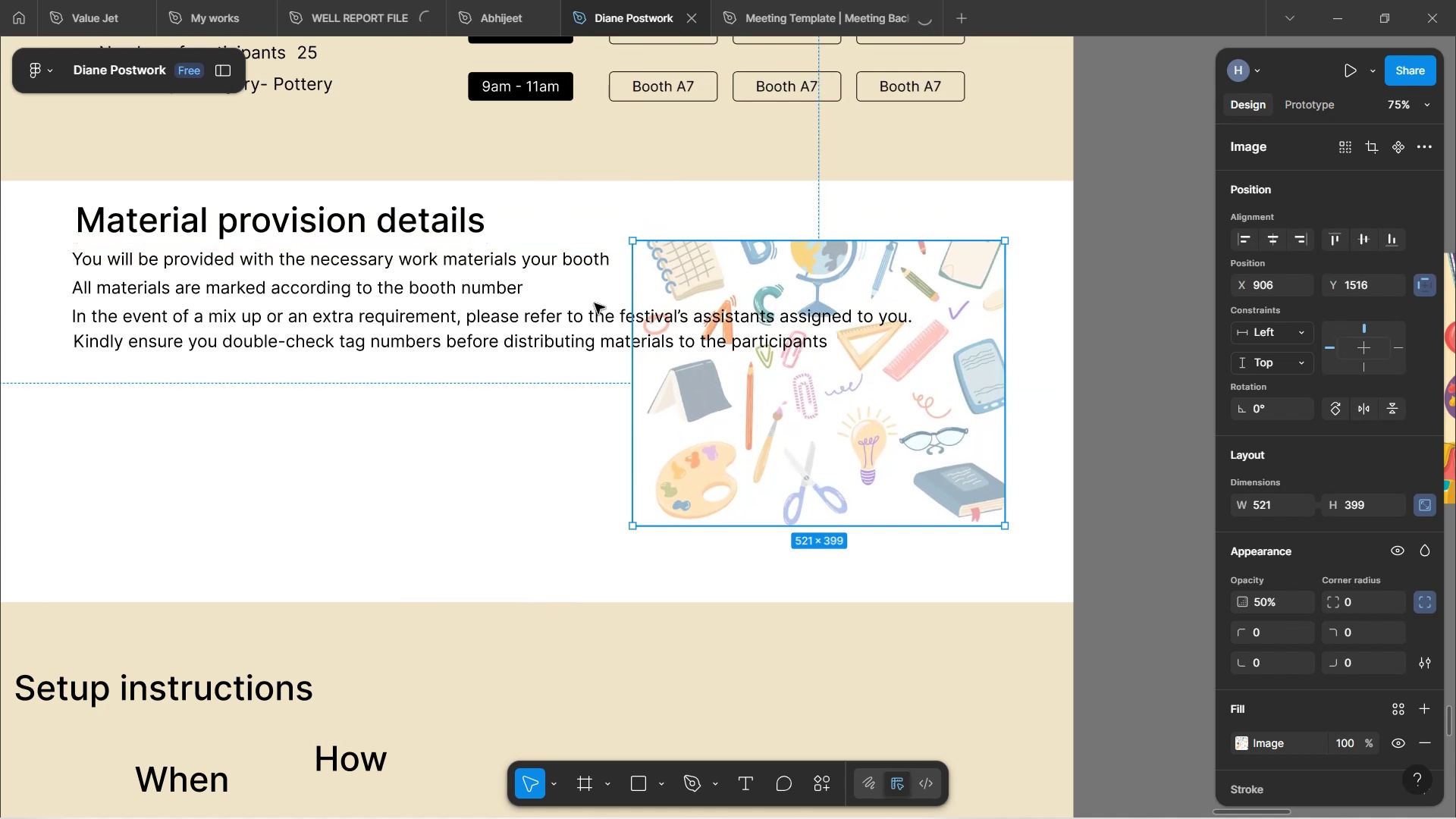 
left_click([597, 318])
 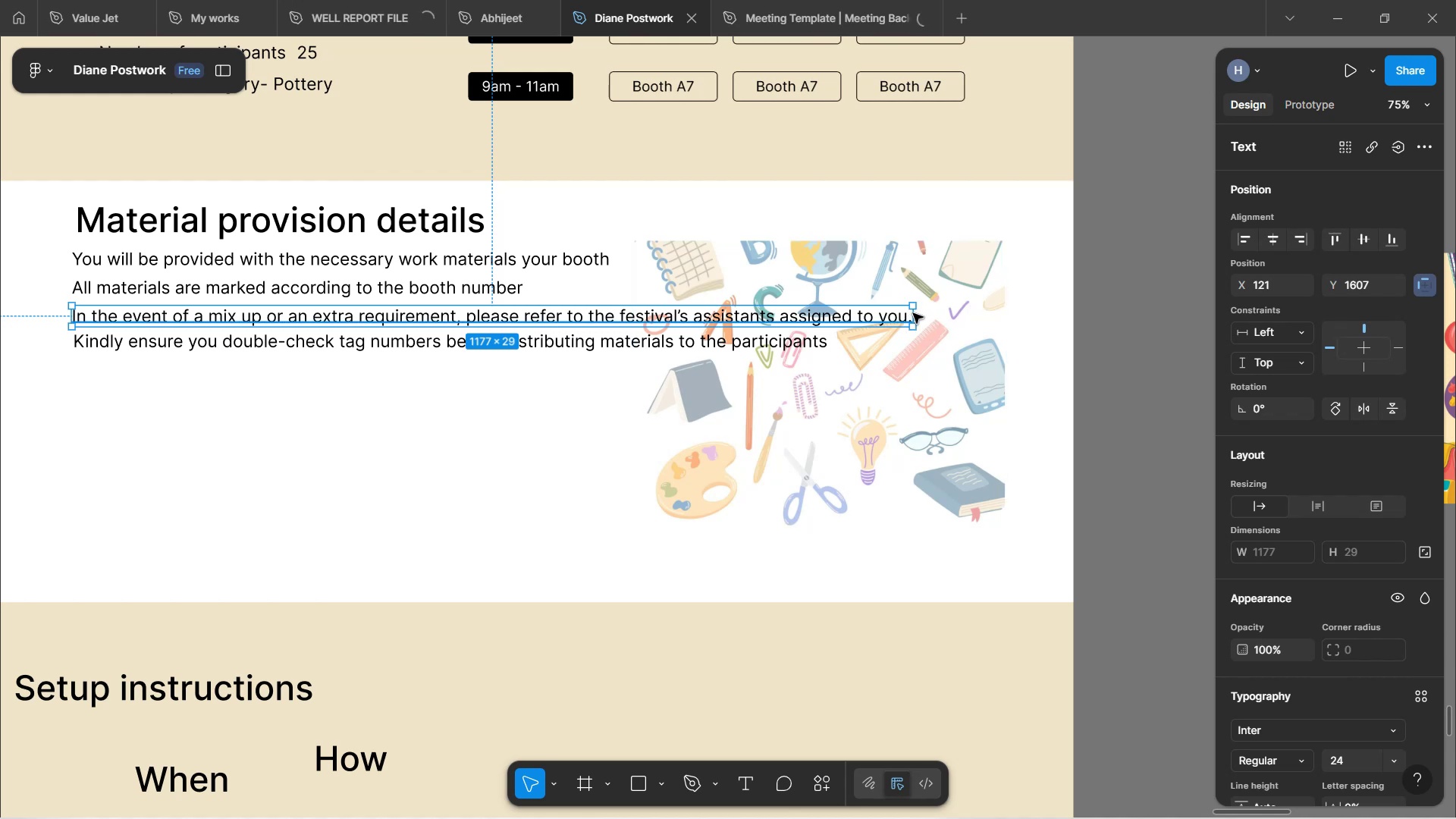 
wait(7.65)
 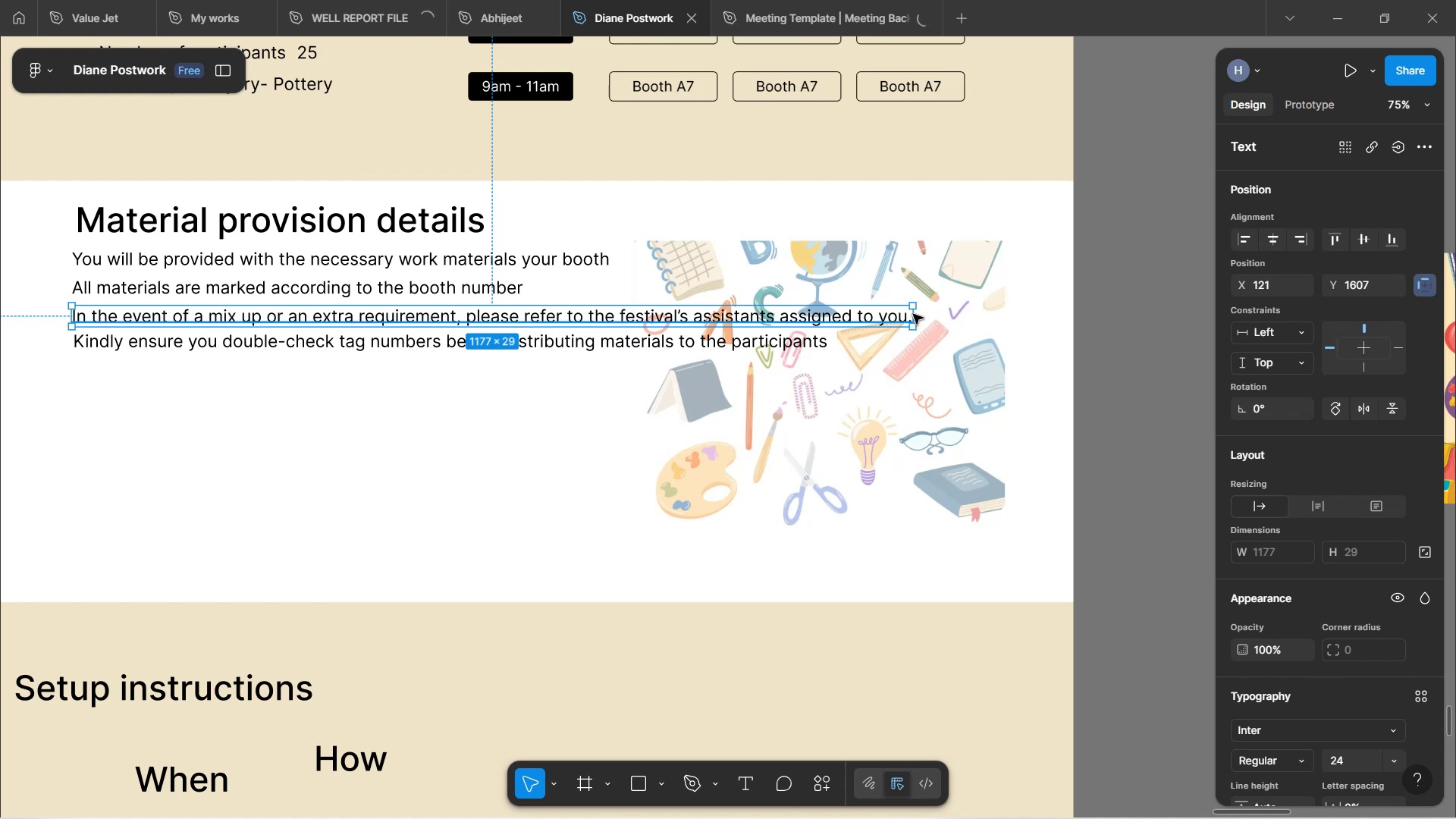 
left_click_drag(start_coordinate=[915, 313], to_coordinate=[613, 301])
 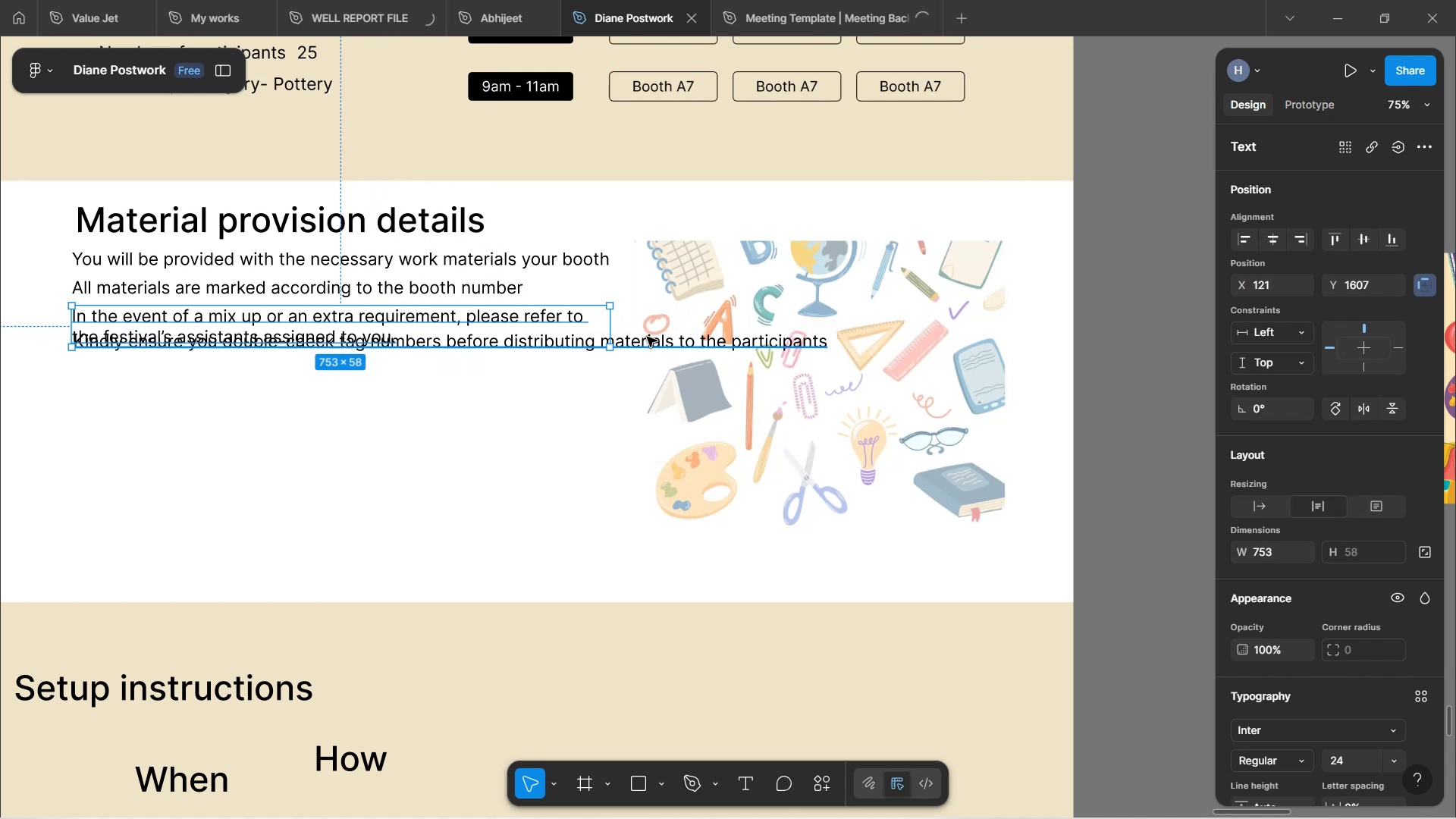 
left_click([647, 337])
 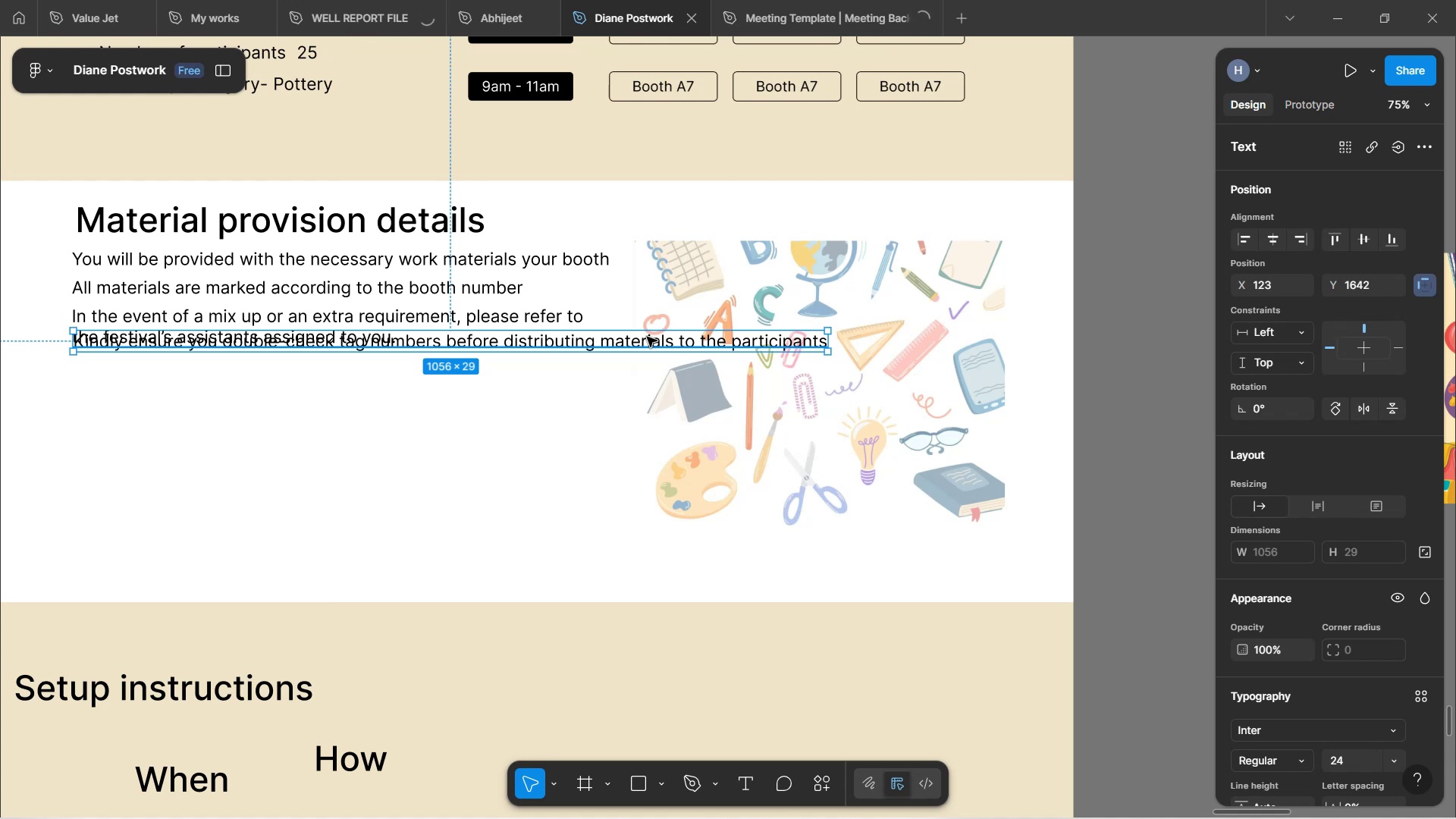 
hold_key(key=ArrowDown, duration=1.42)
 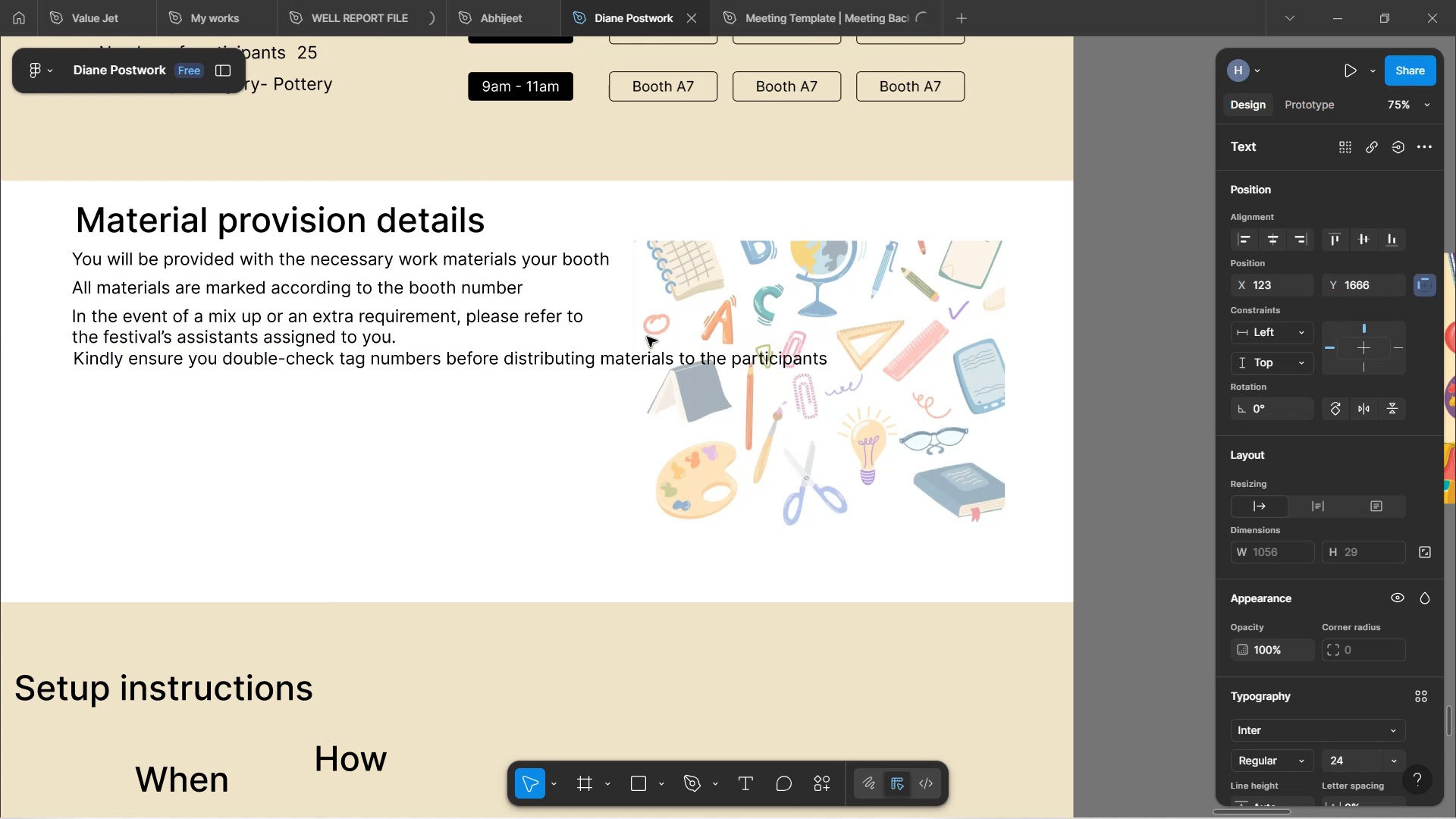 
hold_key(key=ArrowDown, duration=0.62)
 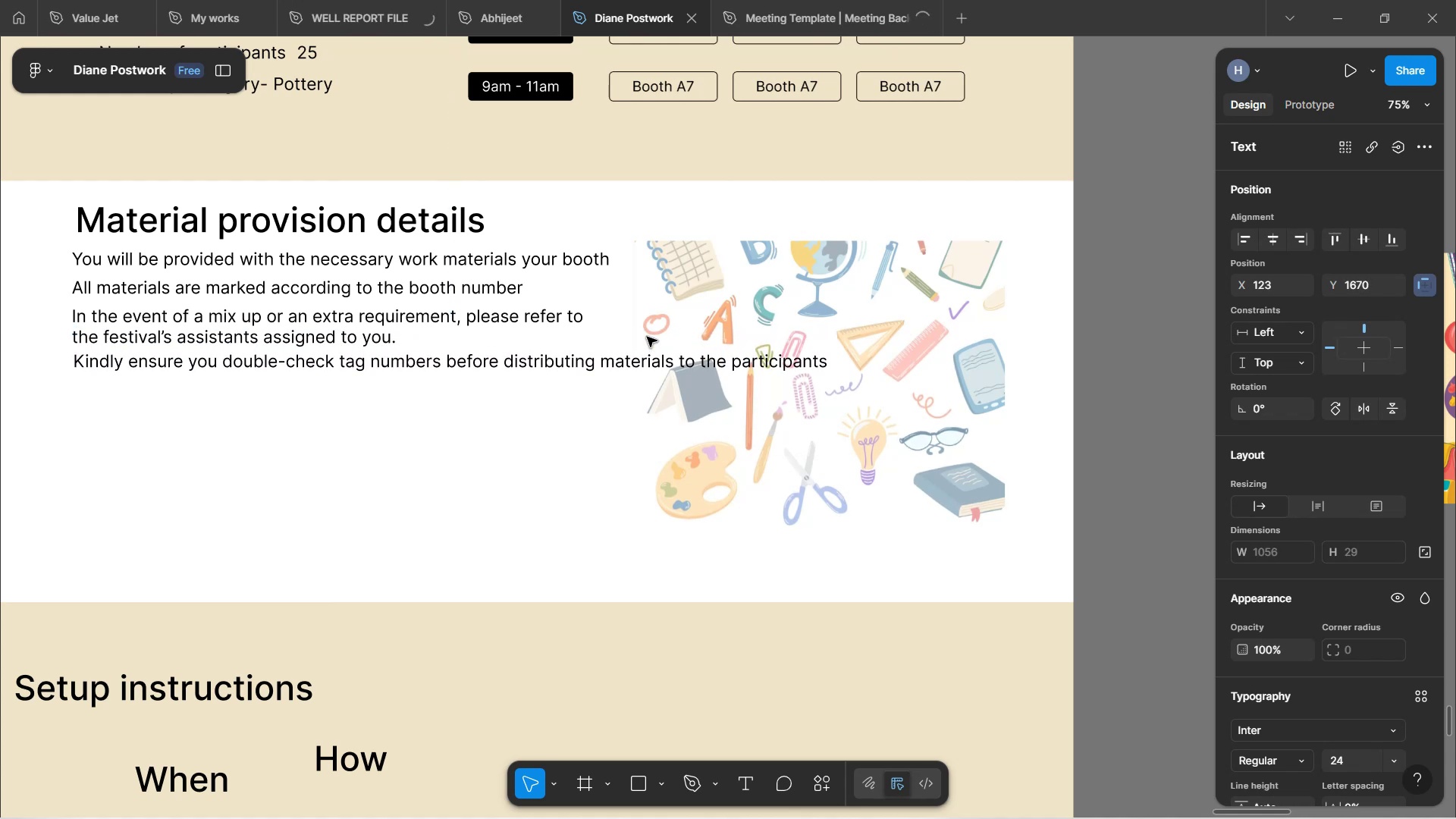 
key(ArrowLeft)
 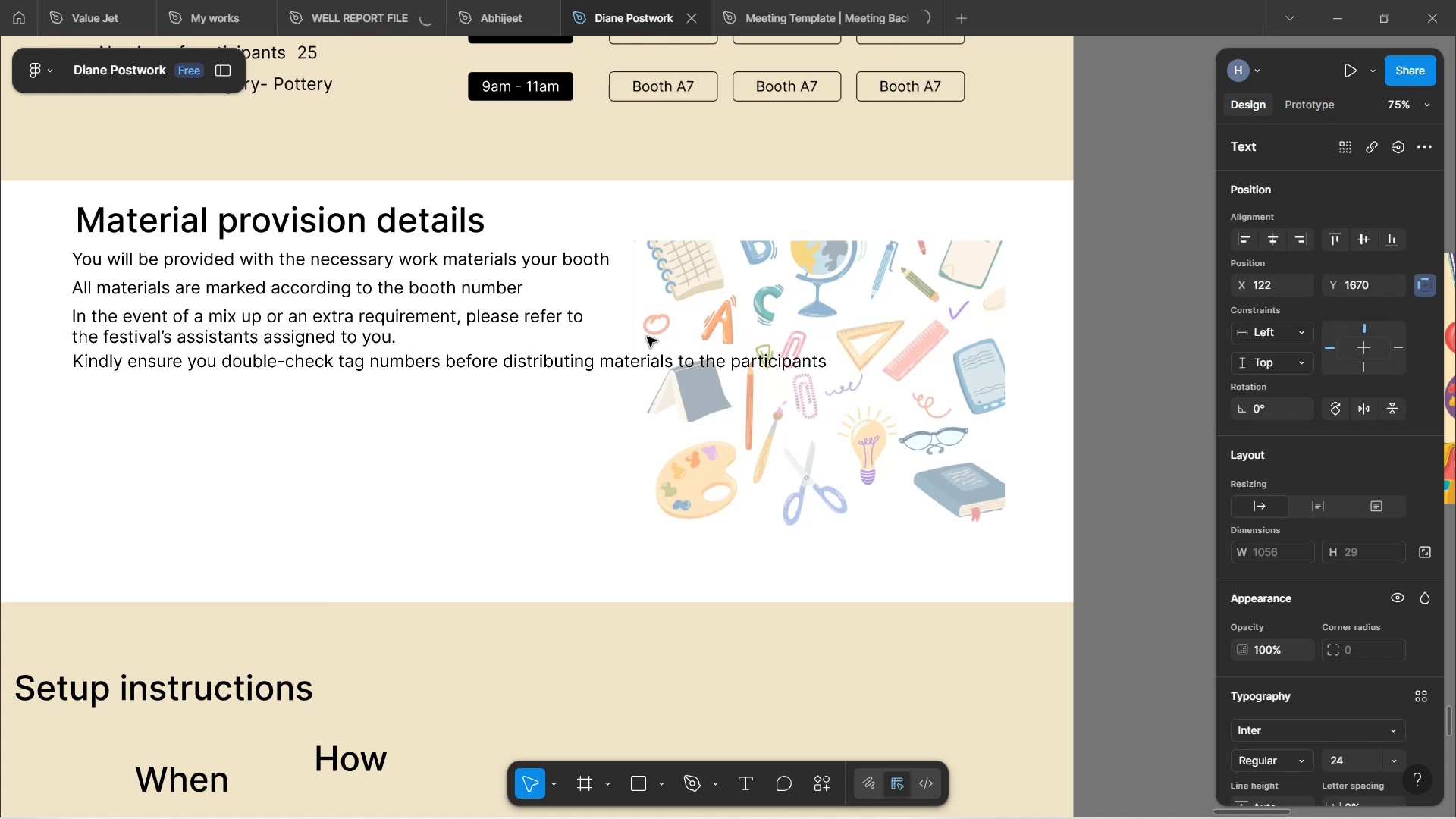 
key(ArrowLeft)
 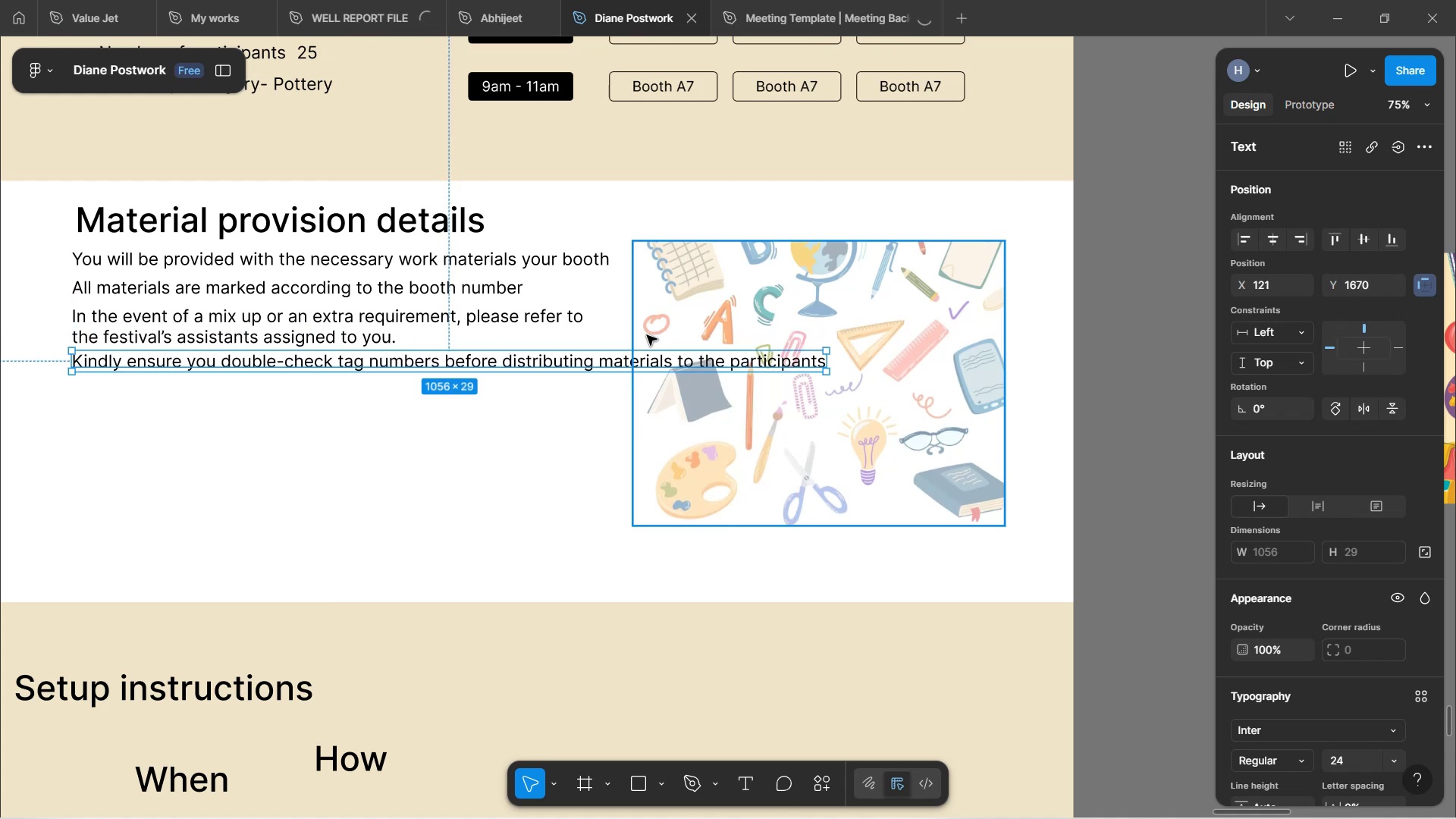 
key(ArrowDown)
 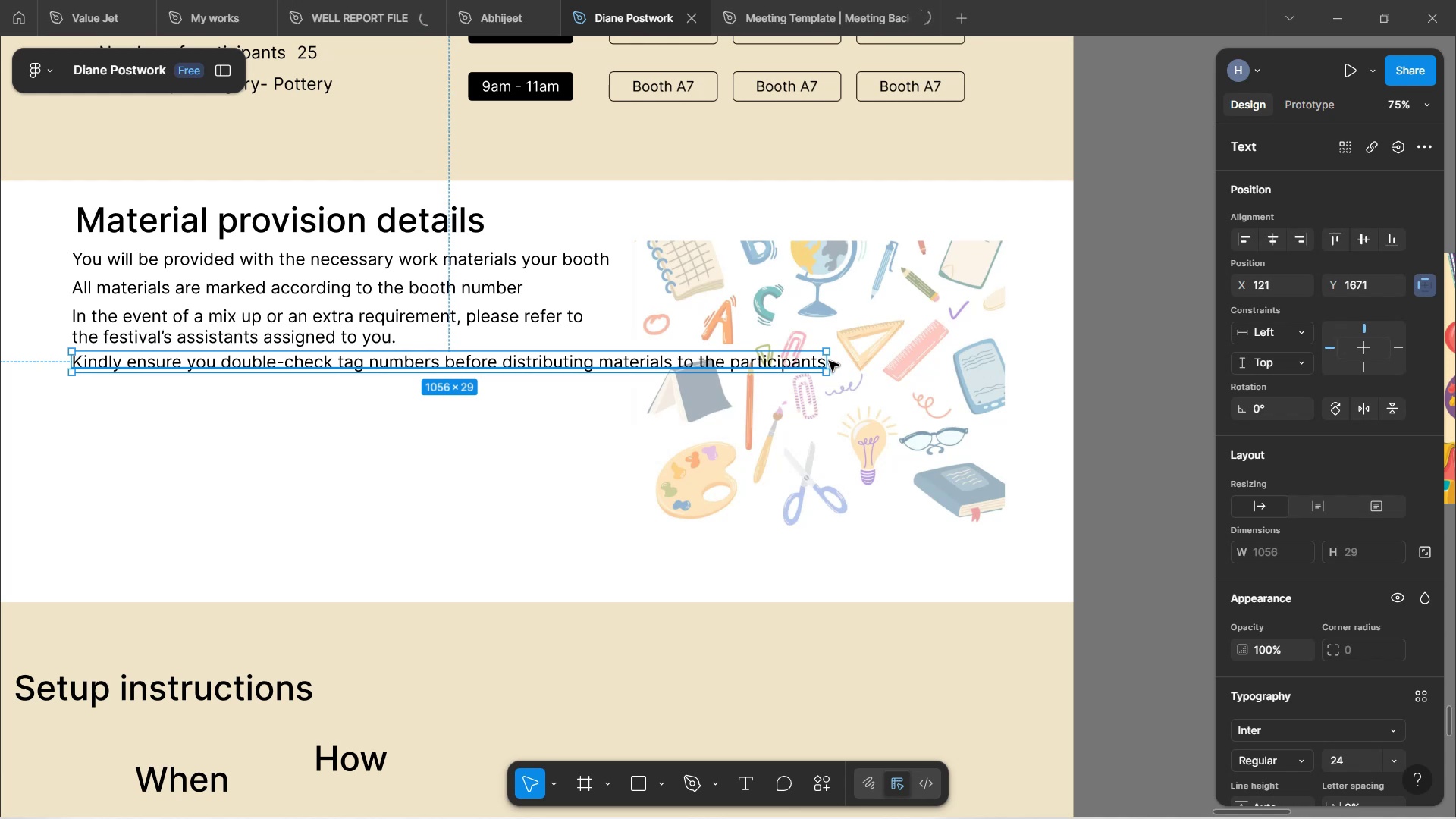 
wait(5.41)
 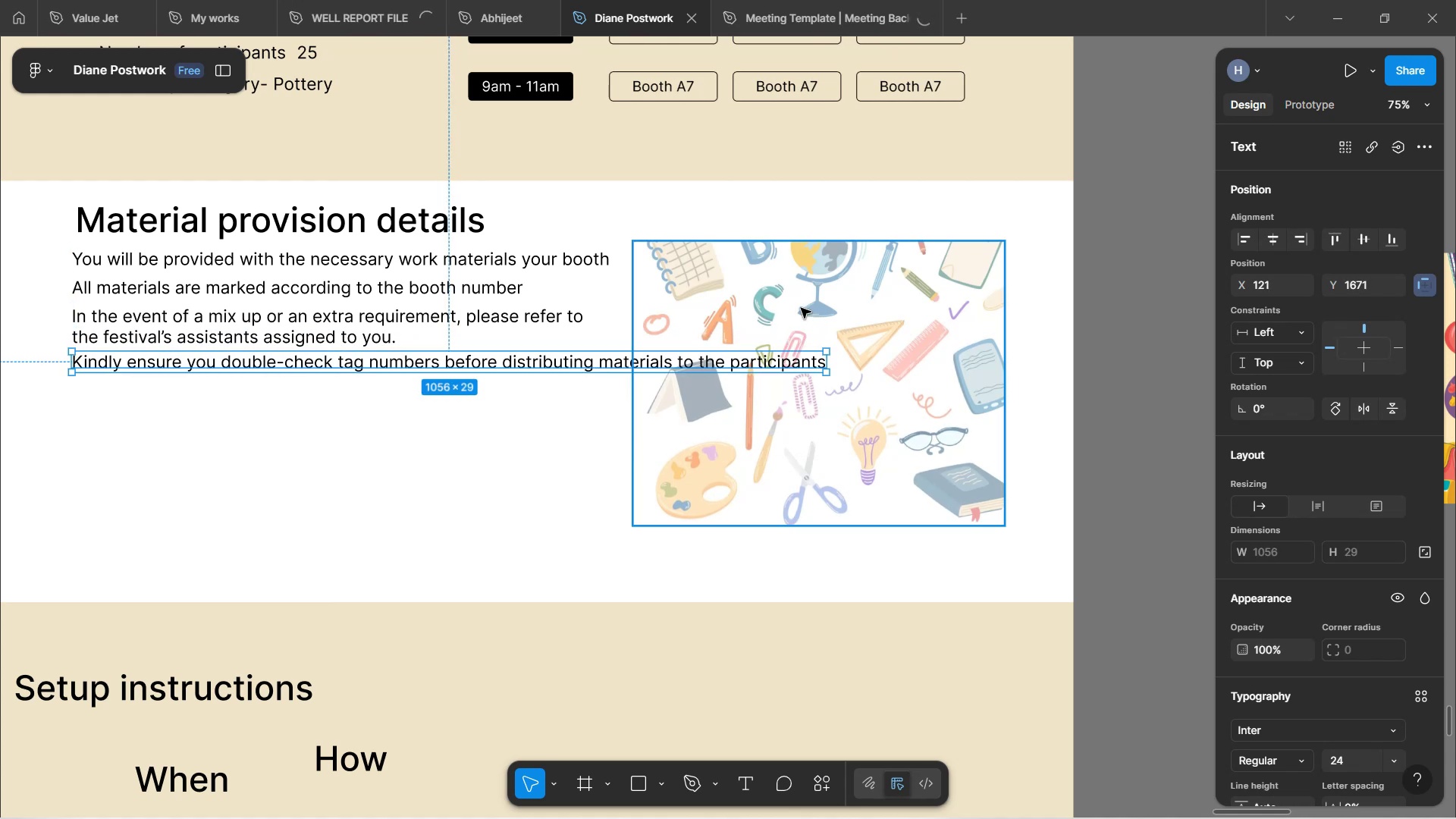 
left_click_drag(start_coordinate=[833, 358], to_coordinate=[614, 362])
 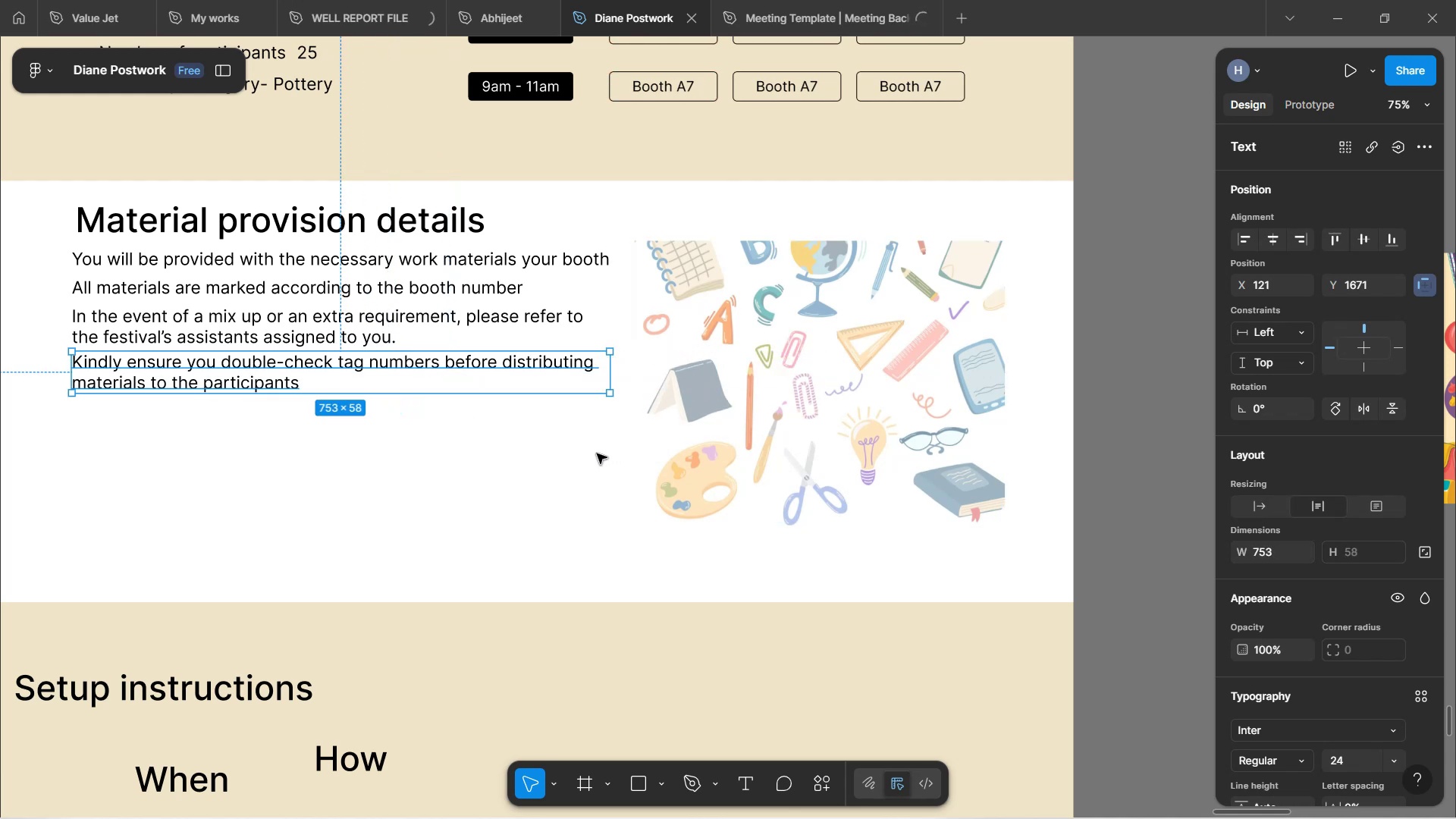 
left_click([582, 448])
 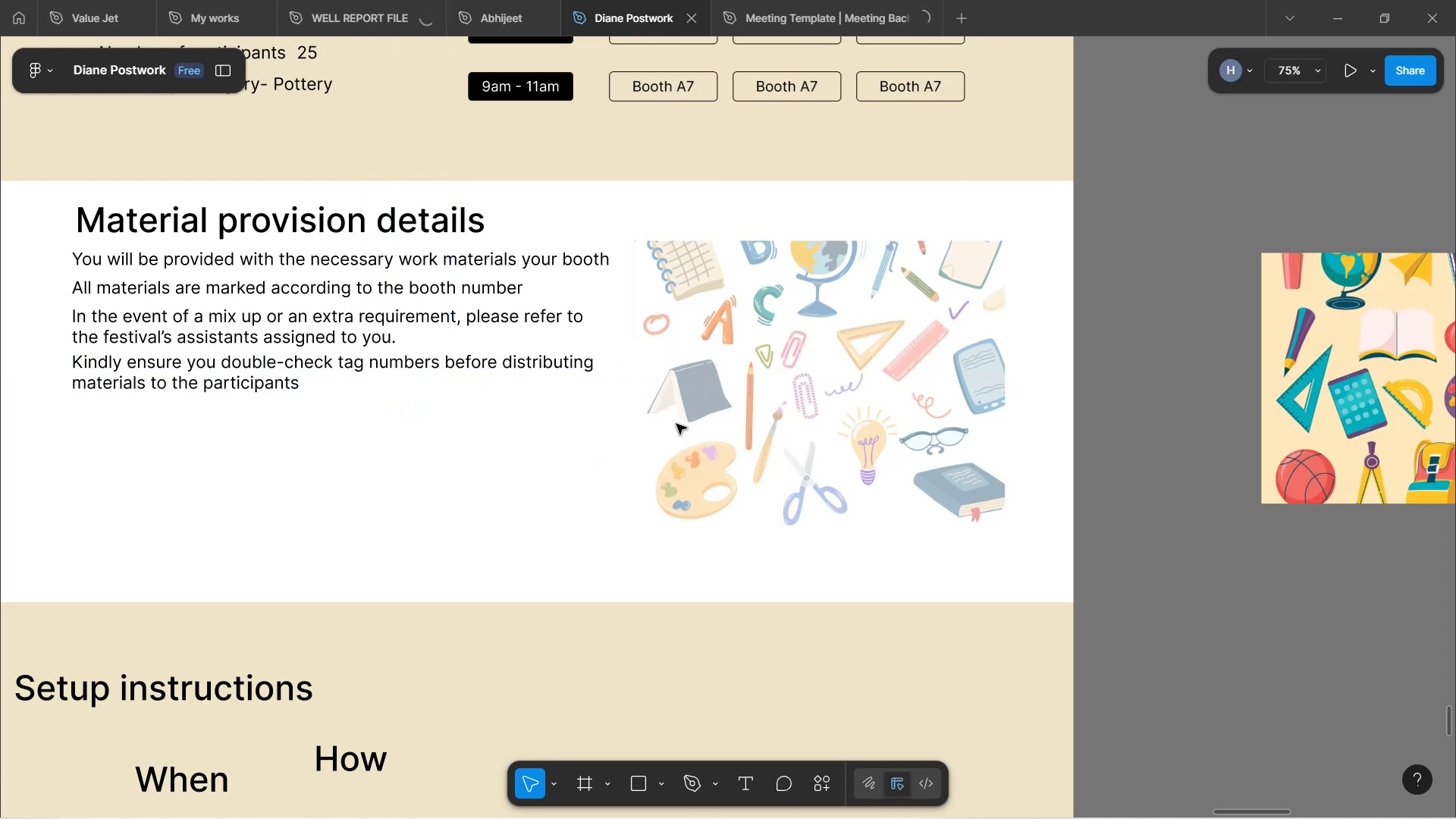 
left_click([705, 385])
 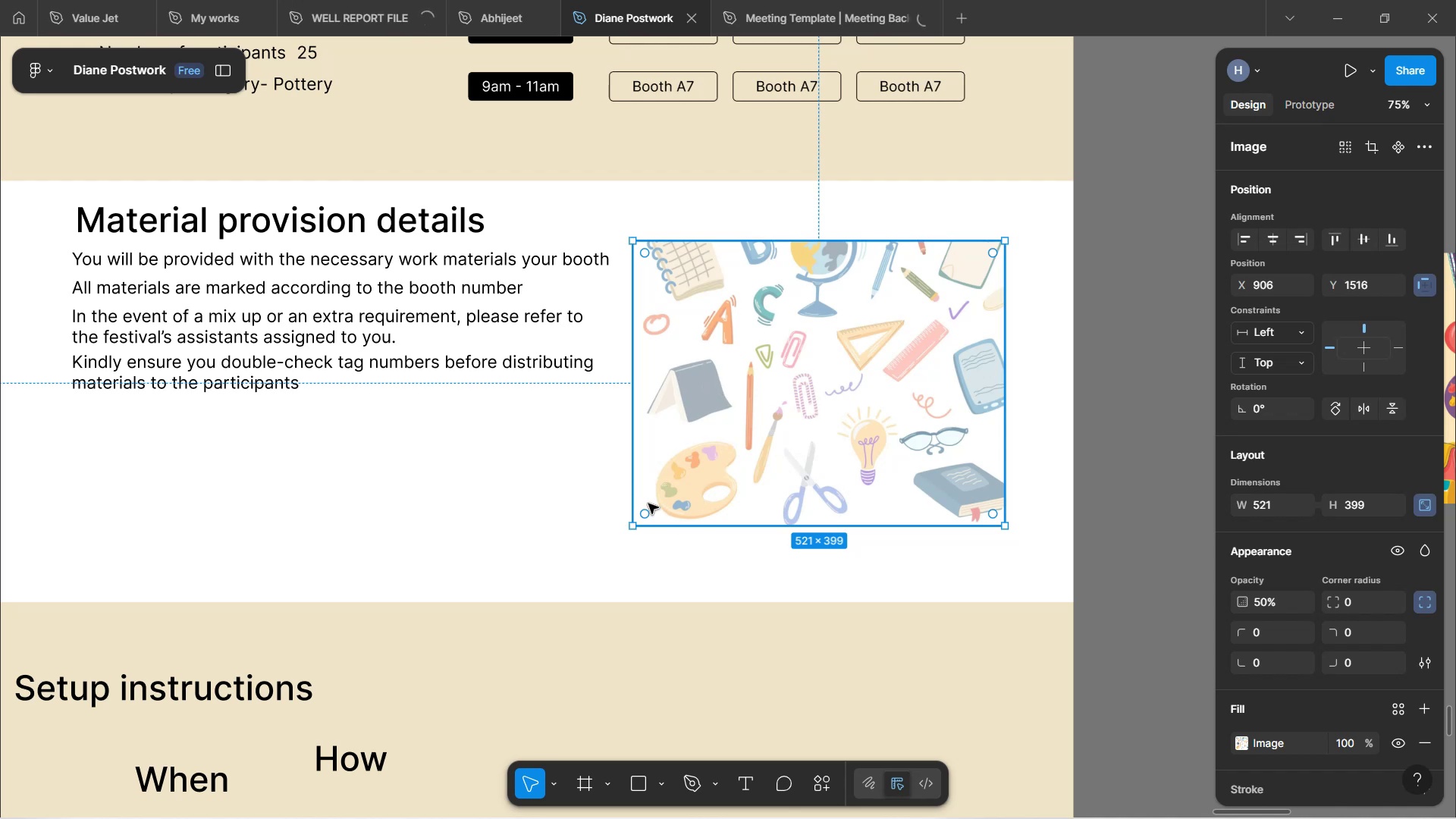 
wait(6.51)
 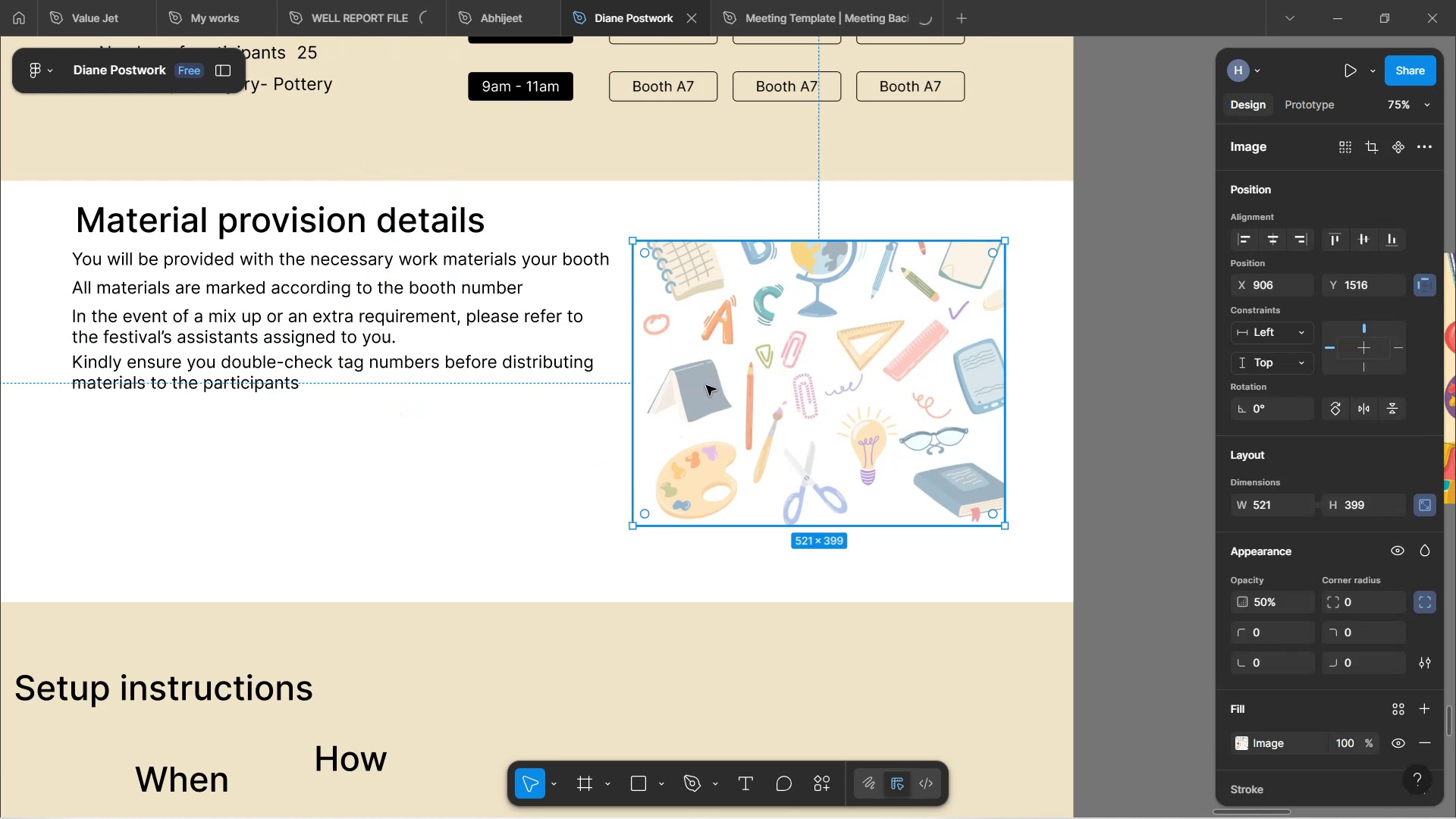 
left_click_drag(start_coordinate=[641, 512], to_coordinate=[658, 475])
 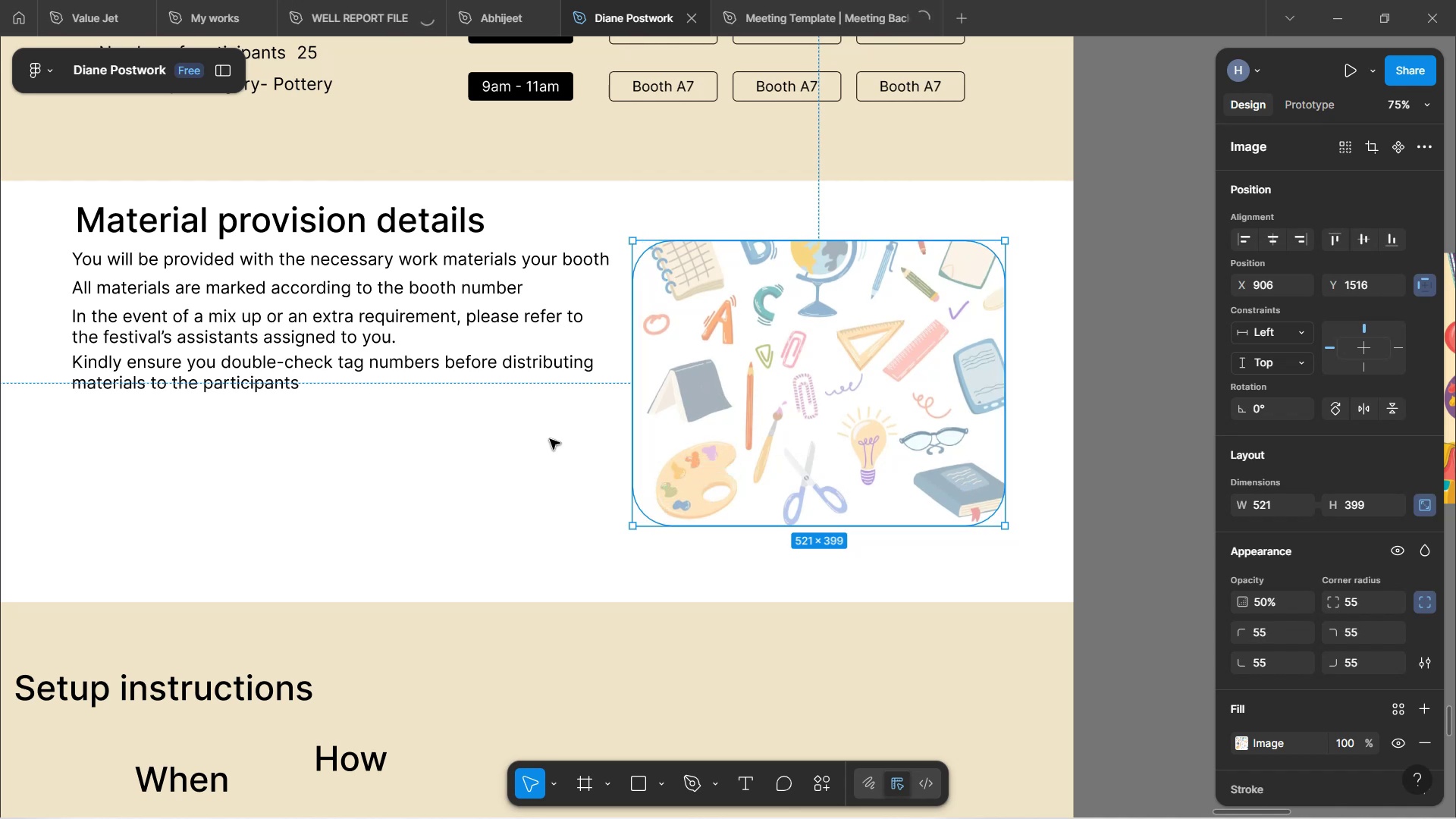 
left_click([550, 439])
 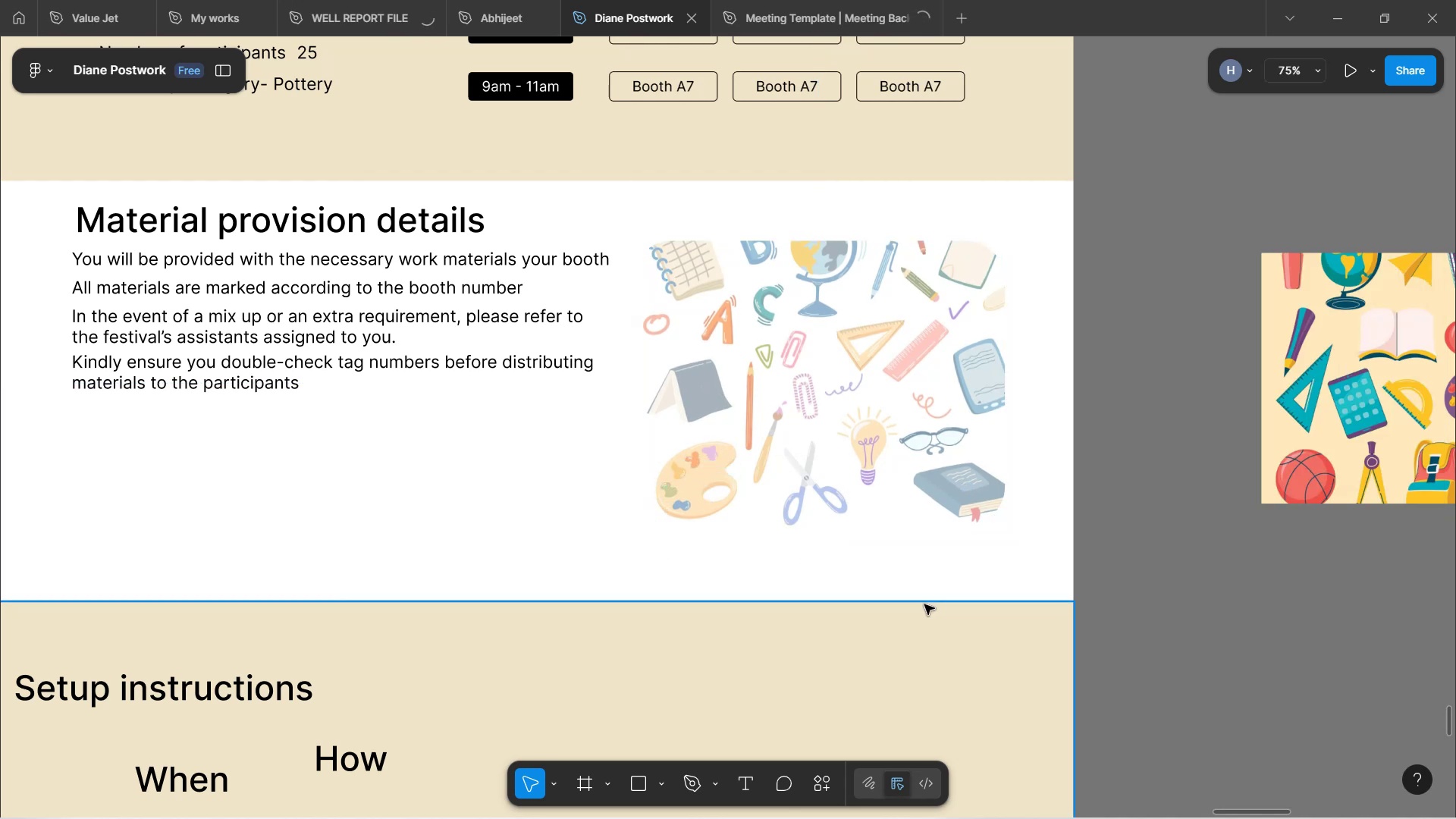 
left_click([837, 403])
 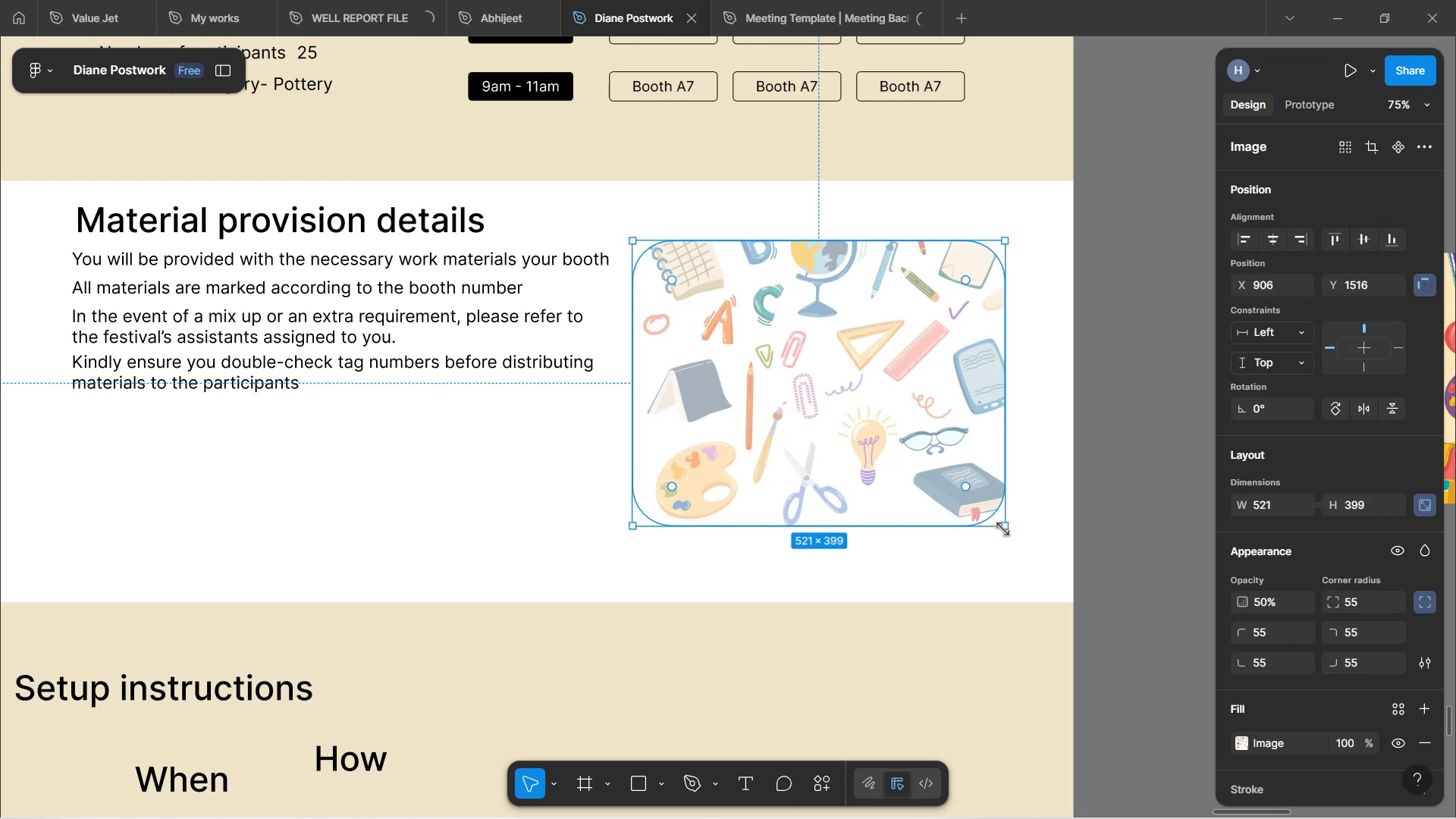 
hold_key(key=ShiftLeft, duration=1.52)
left_click_drag(start_coordinate=[1005, 532], to_coordinate=[947, 460])
 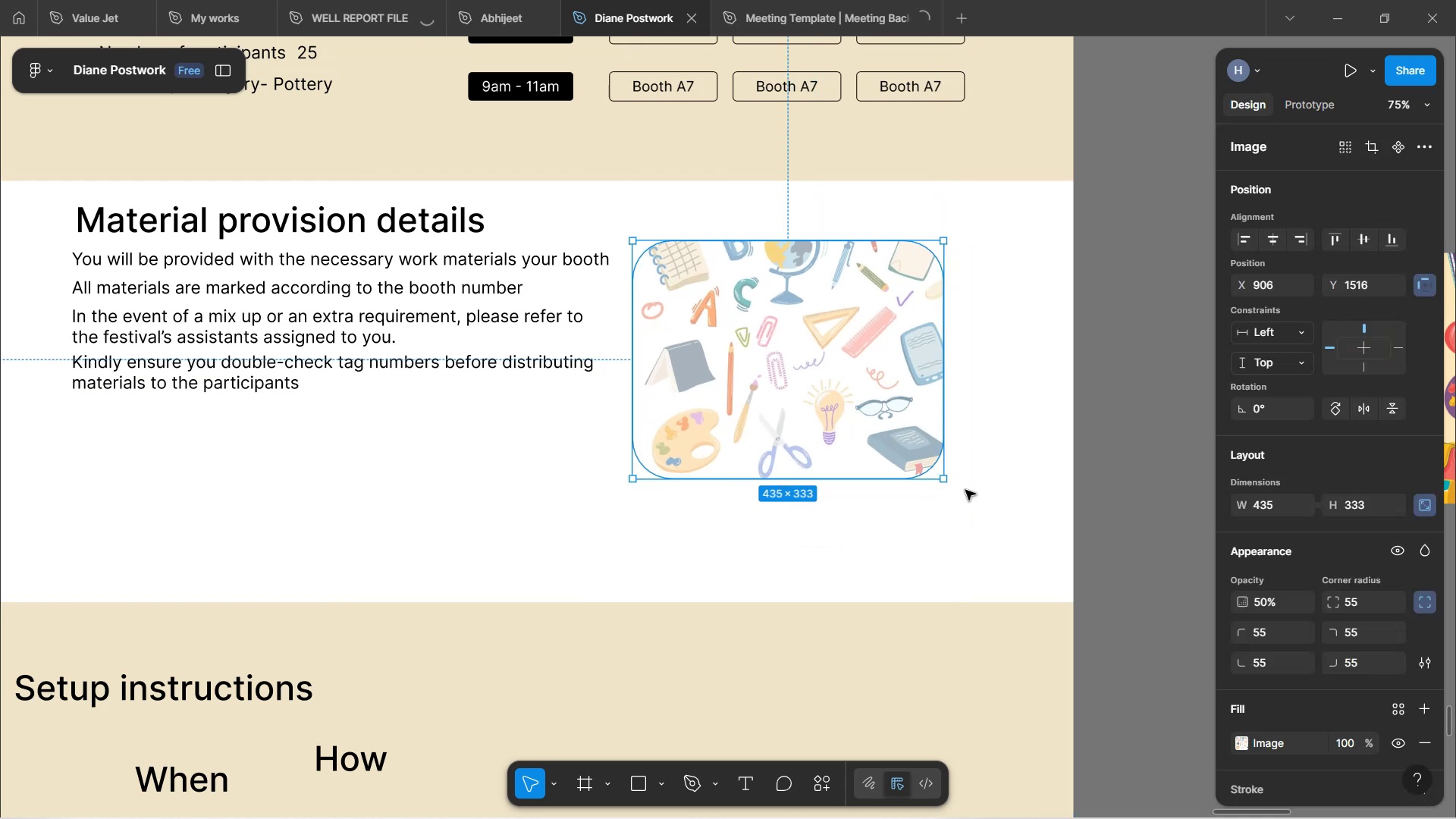 
hold_key(key=ShiftLeft, duration=0.83)
 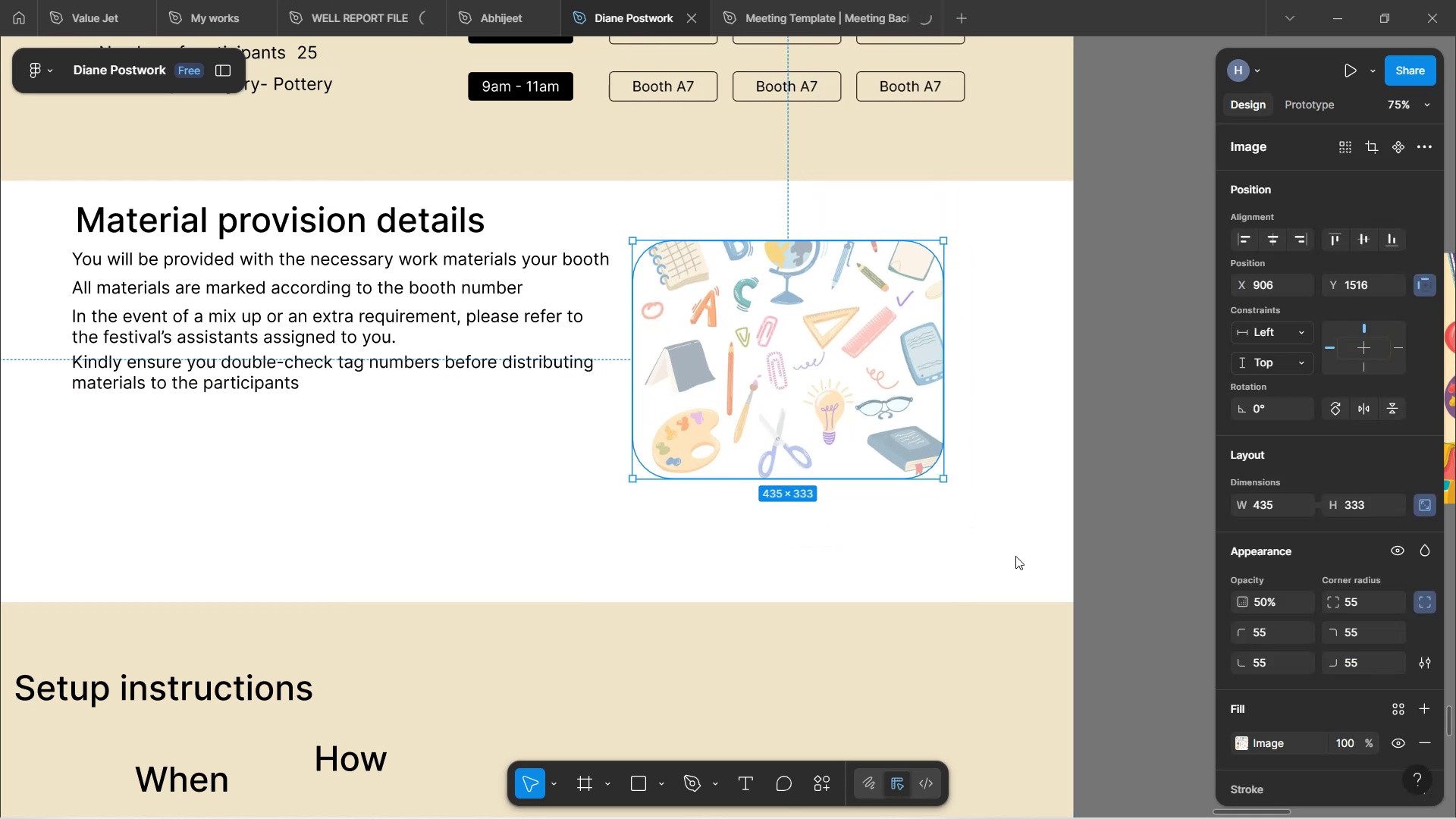 
left_click([1015, 556])
 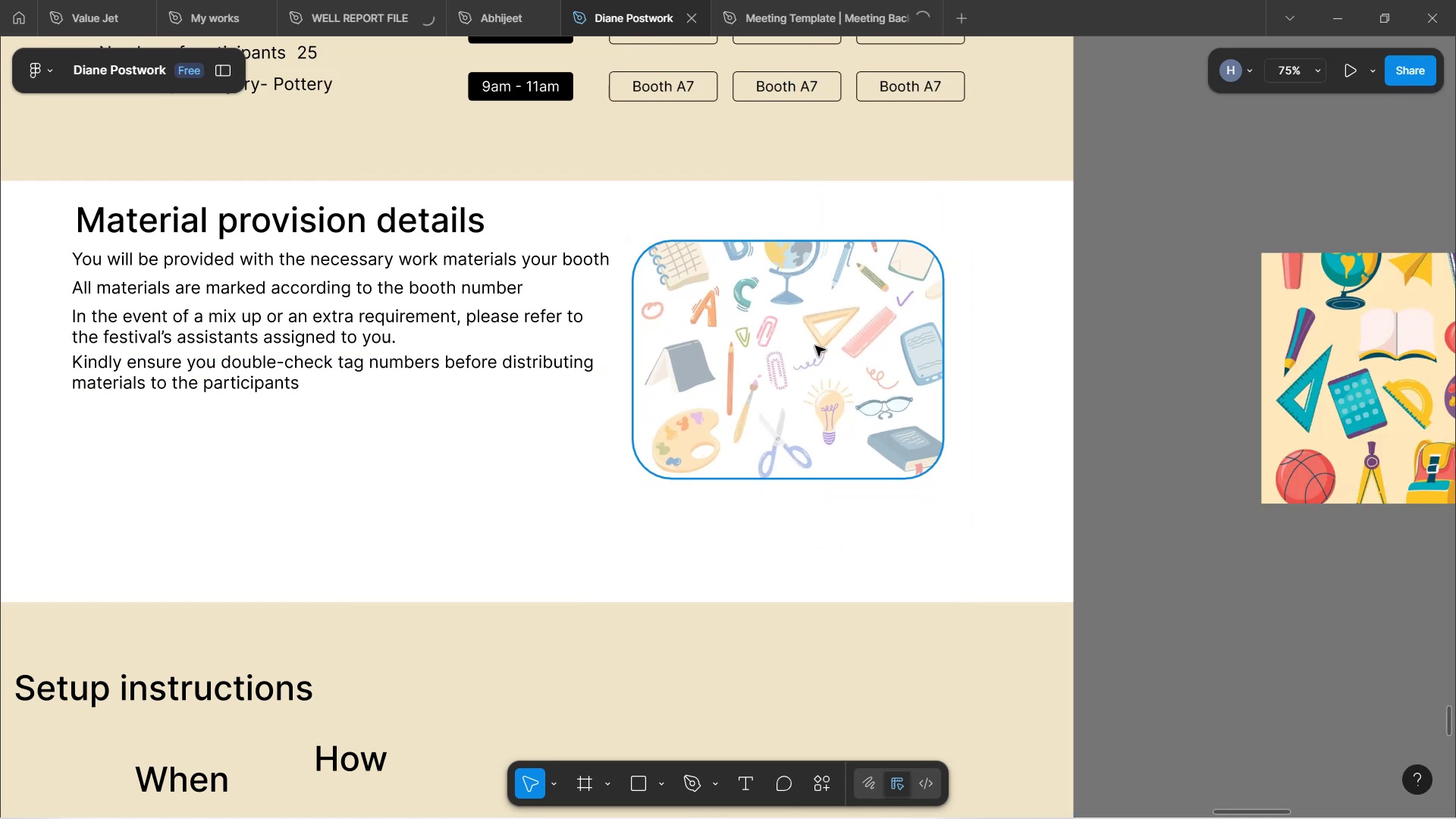 
left_click([815, 346])
 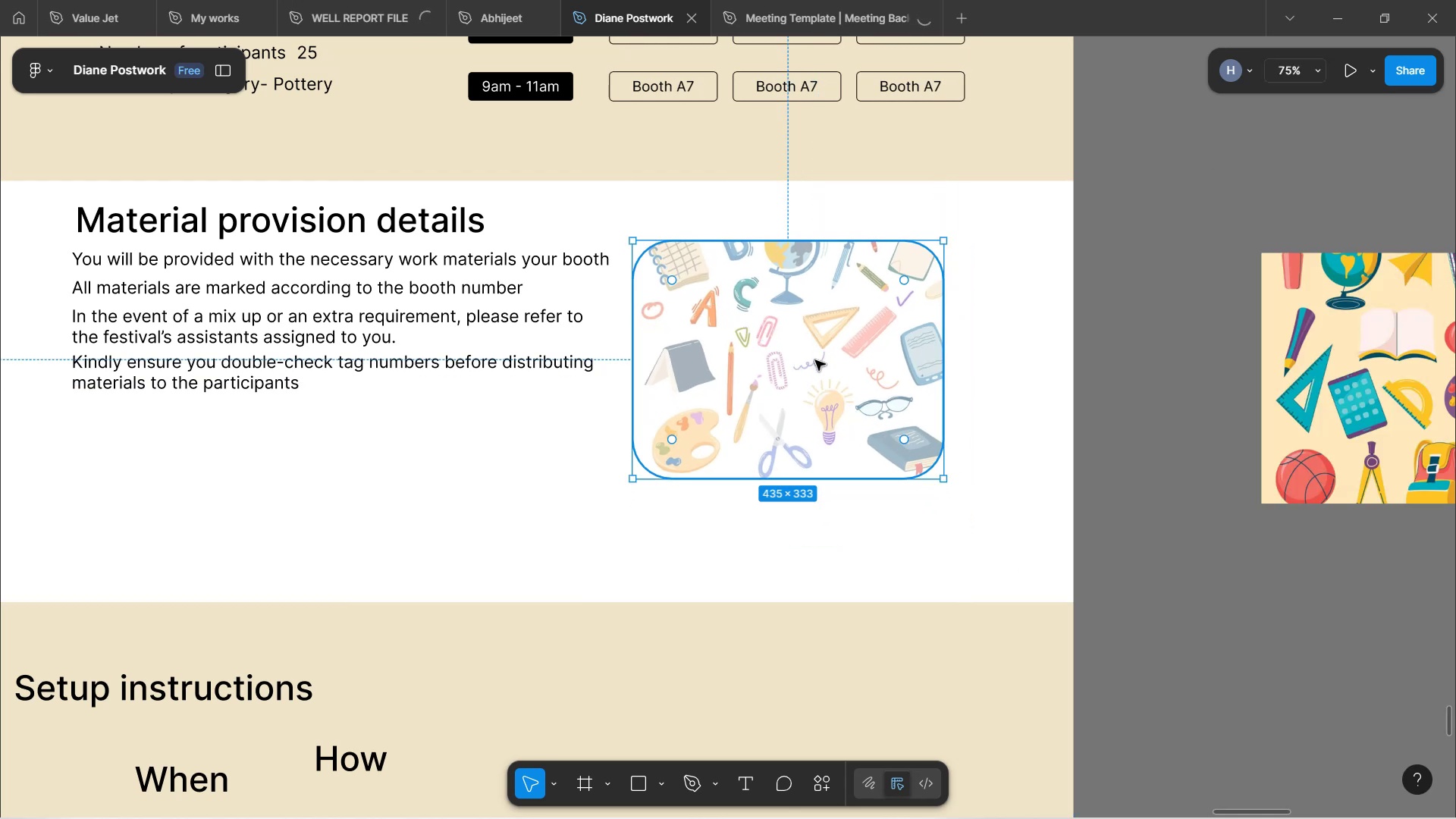 
left_click_drag(start_coordinate=[815, 362], to_coordinate=[863, 352])
 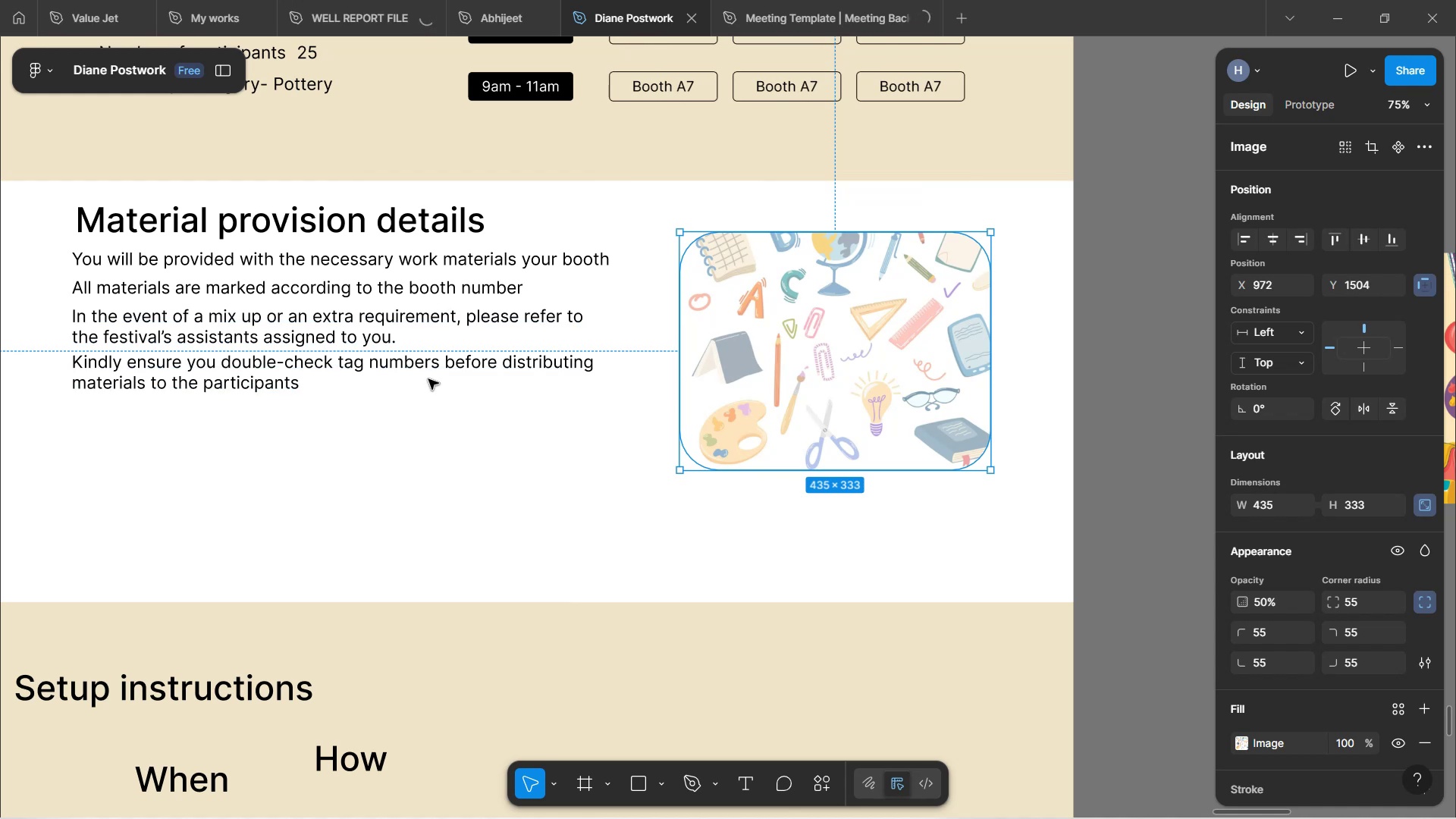 
left_click_drag(start_coordinate=[339, 436], to_coordinate=[311, 250])
 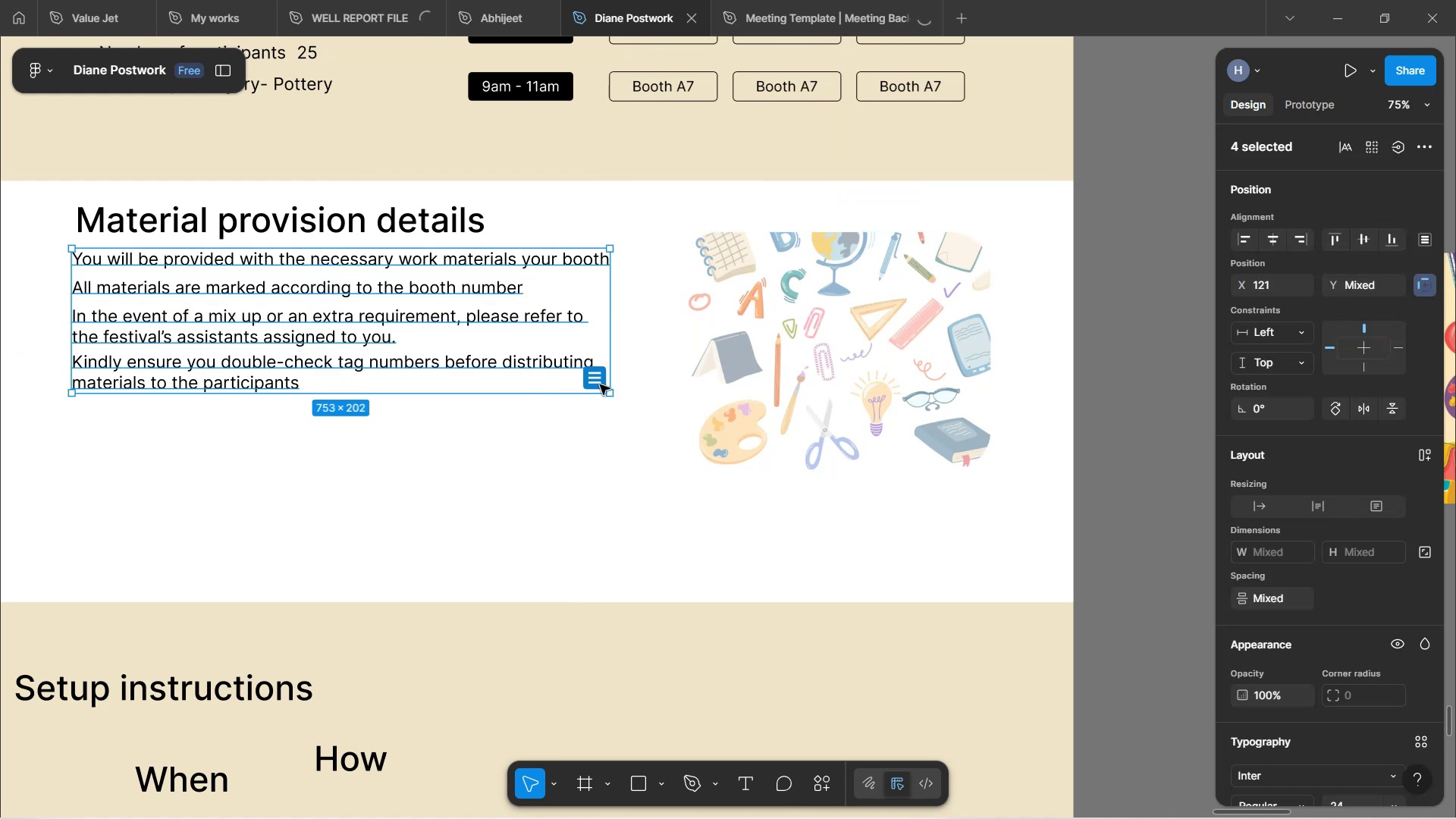 
left_click([601, 384])
 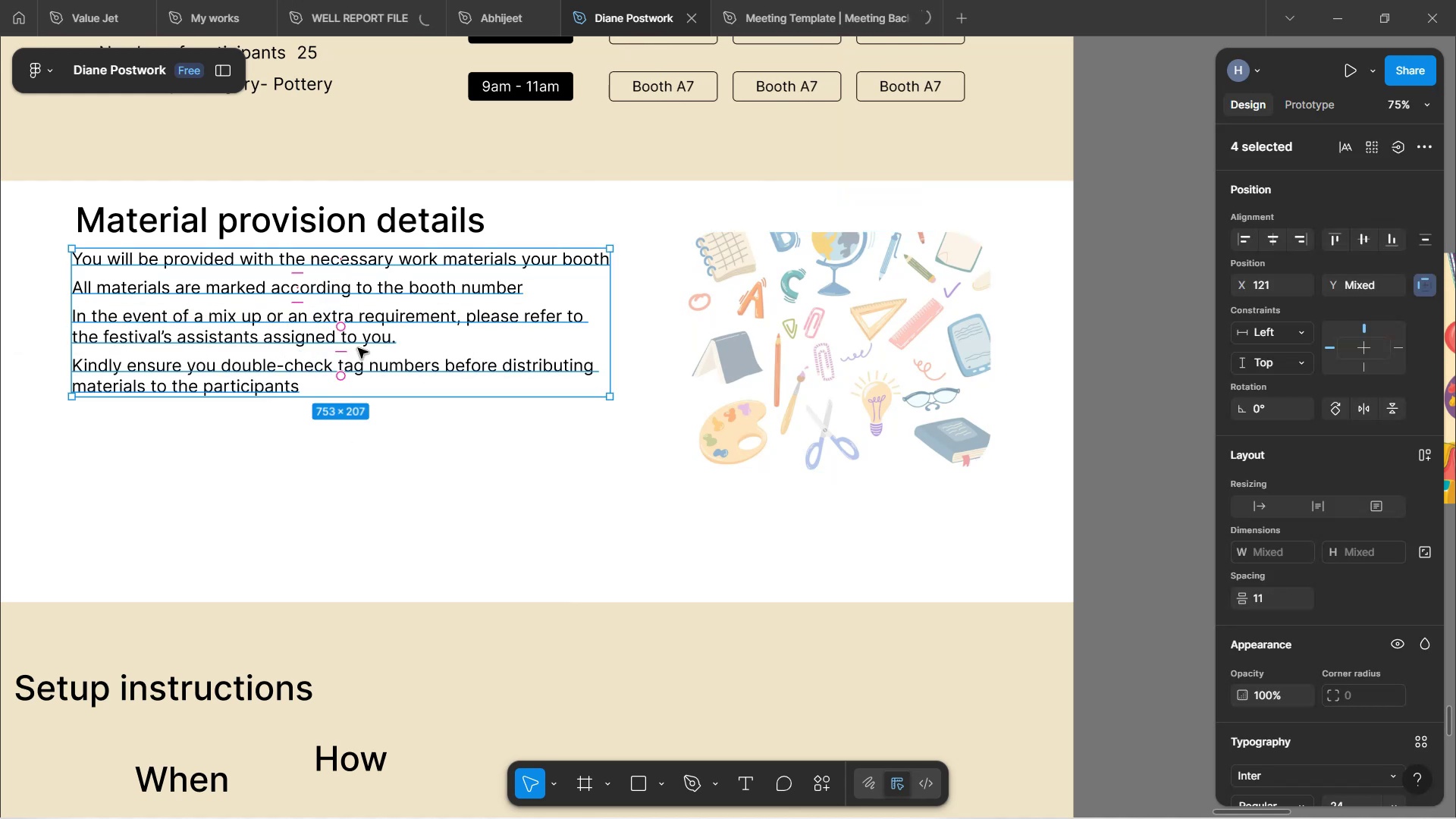 
wait(5.59)
 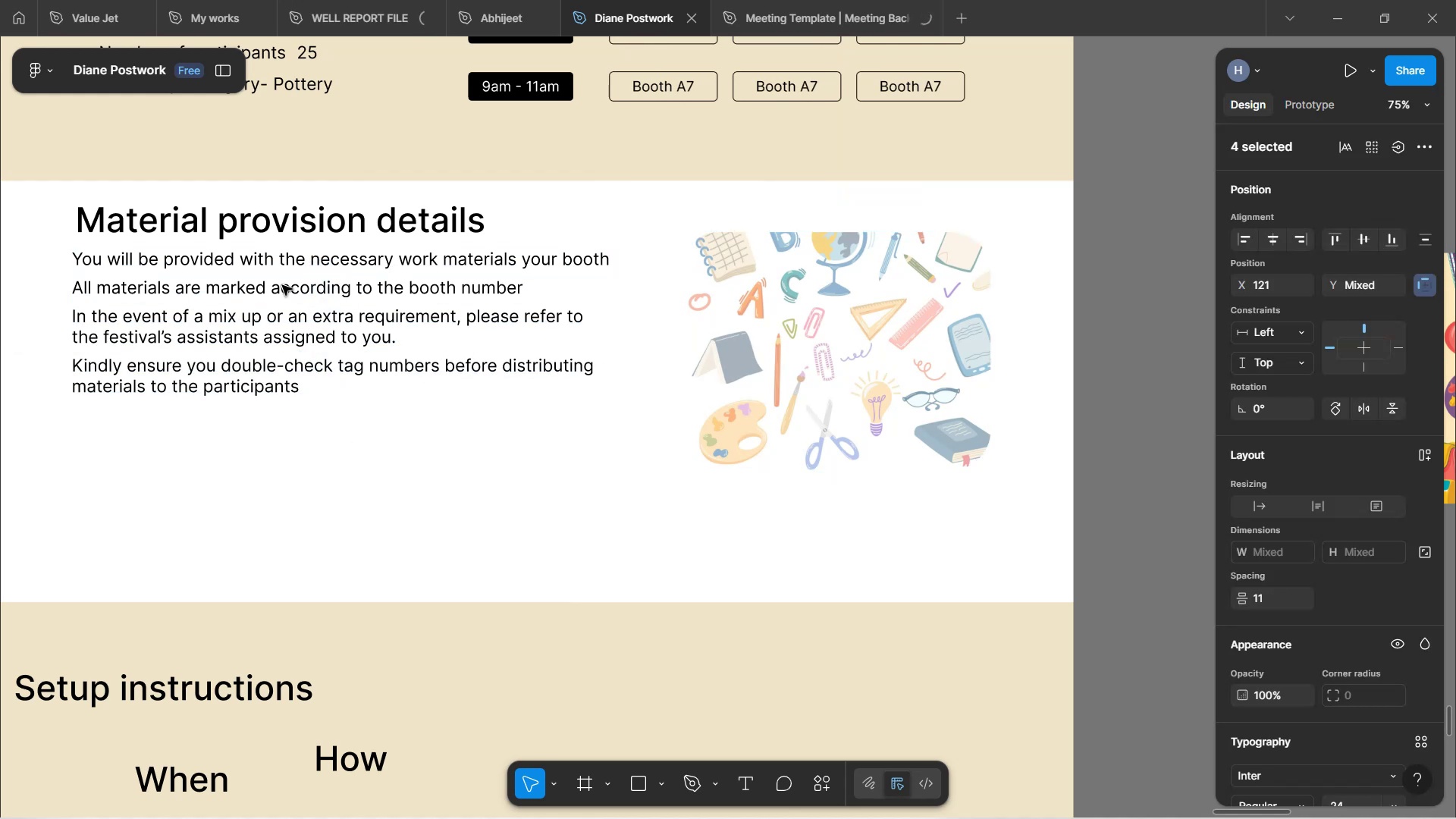 
left_click_drag(start_coordinate=[344, 352], to_coordinate=[344, 381])
 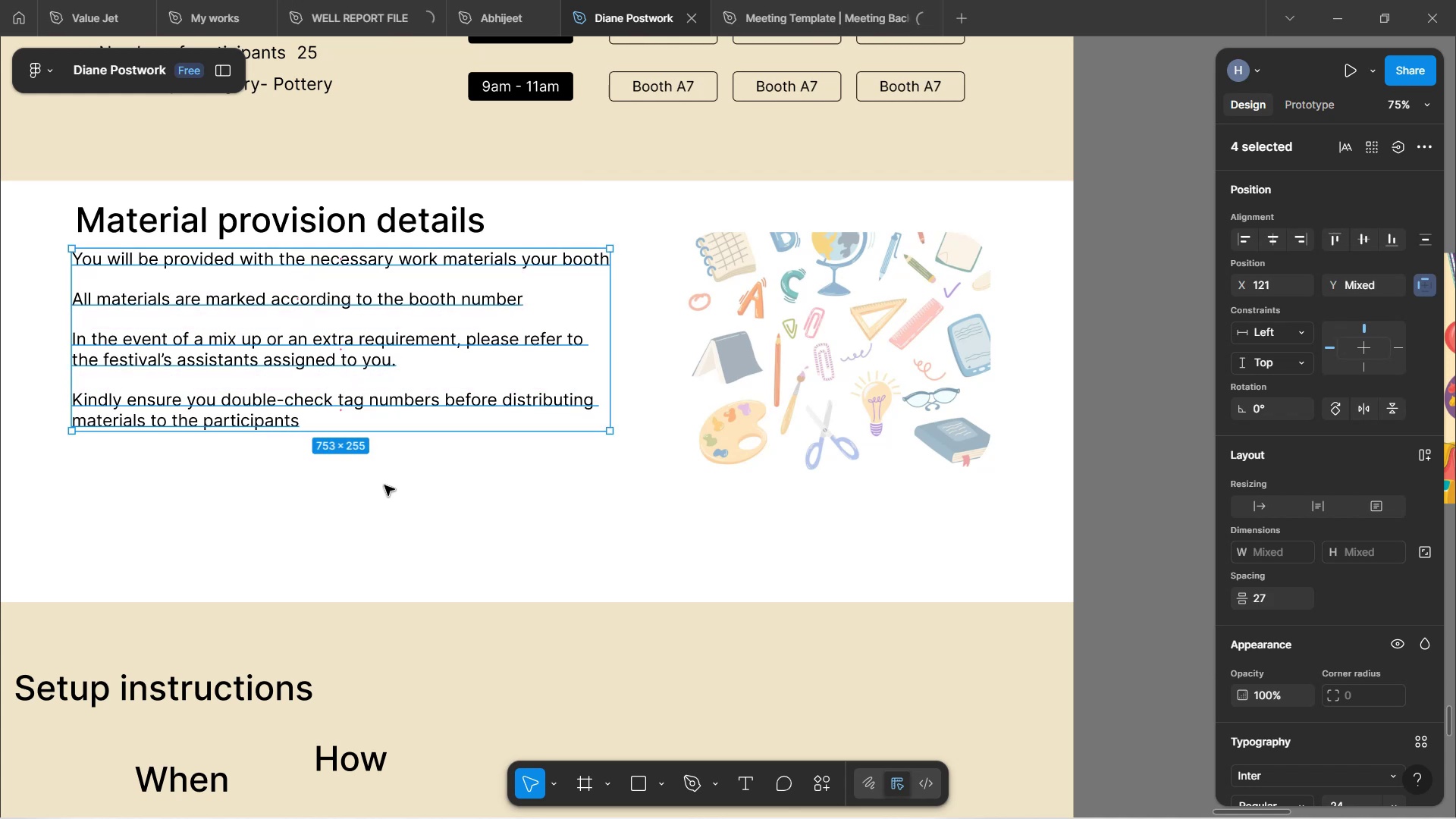 
left_click([384, 485])
 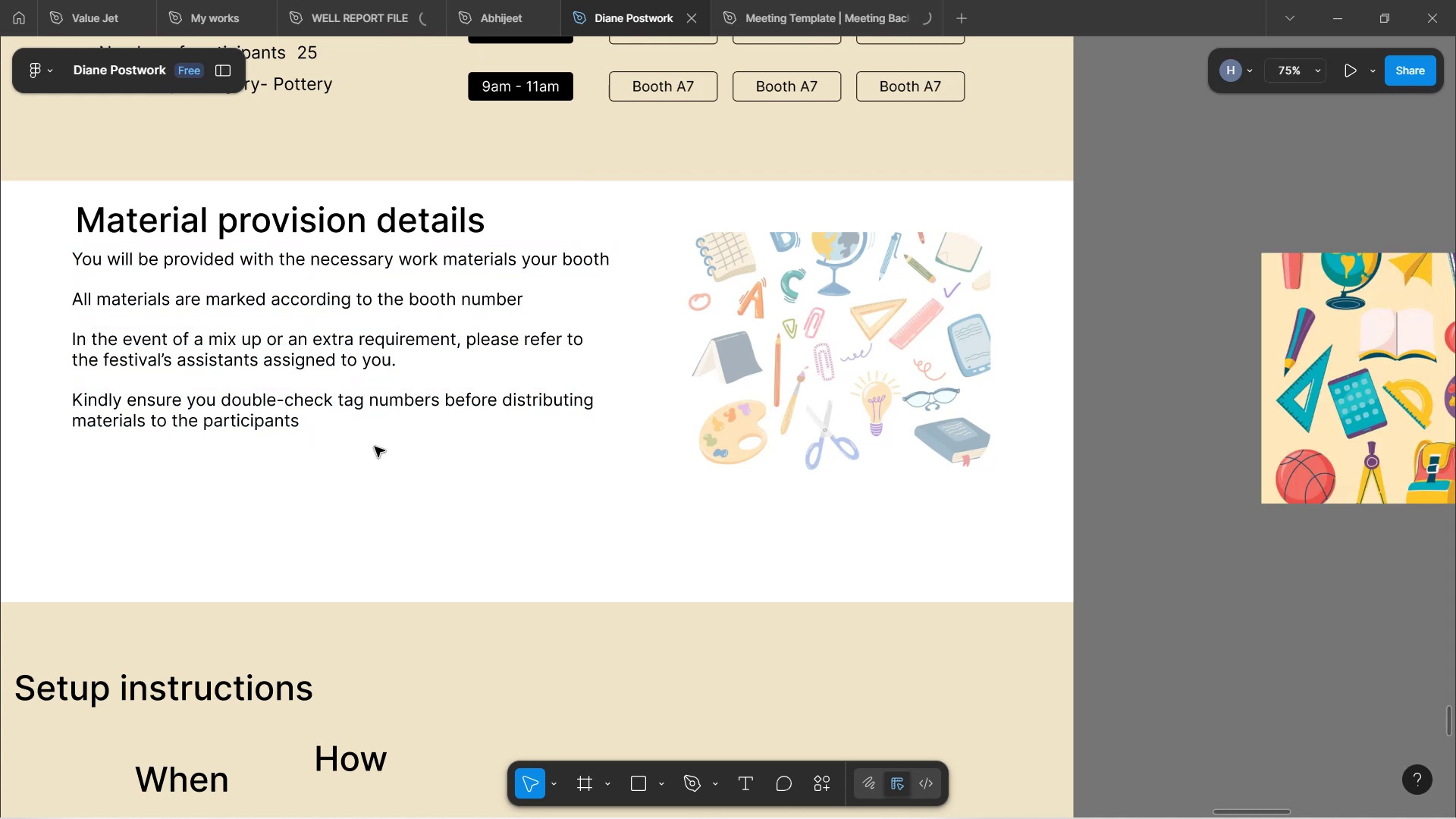 
left_click_drag(start_coordinate=[357, 456], to_coordinate=[325, 246])
 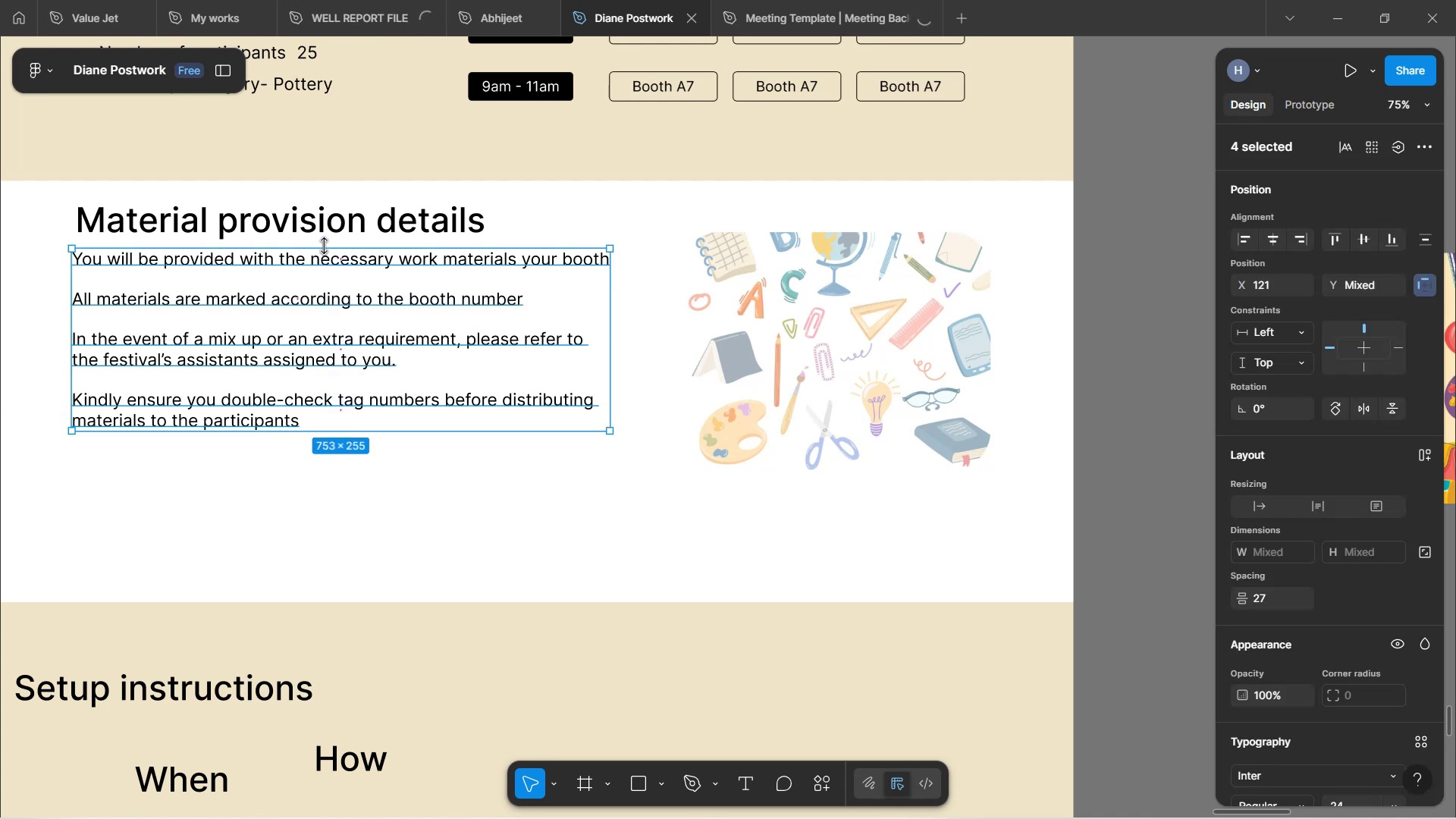 
hold_key(key=ArrowDown, duration=1.34)
 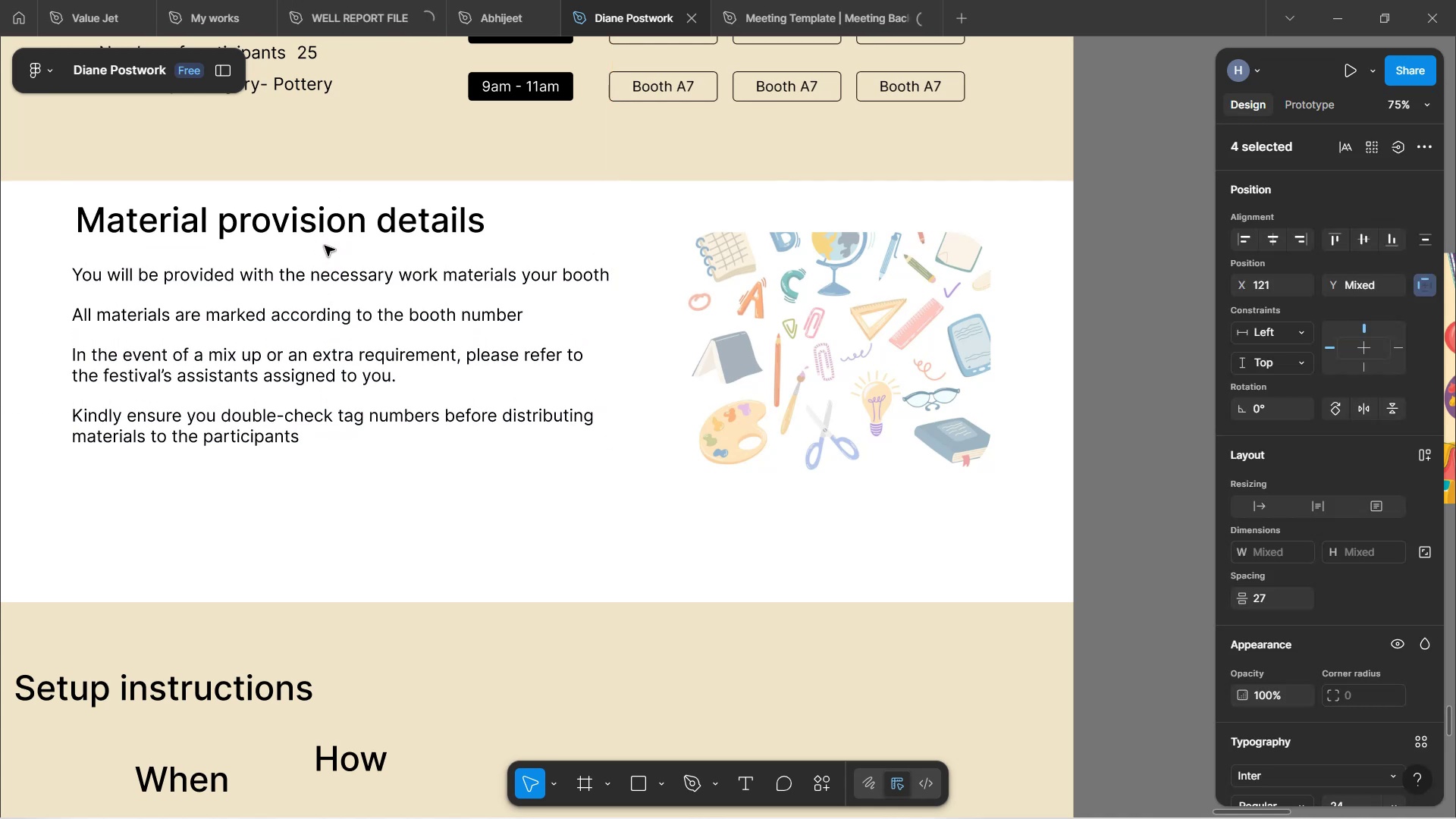 
key(ArrowDown)
 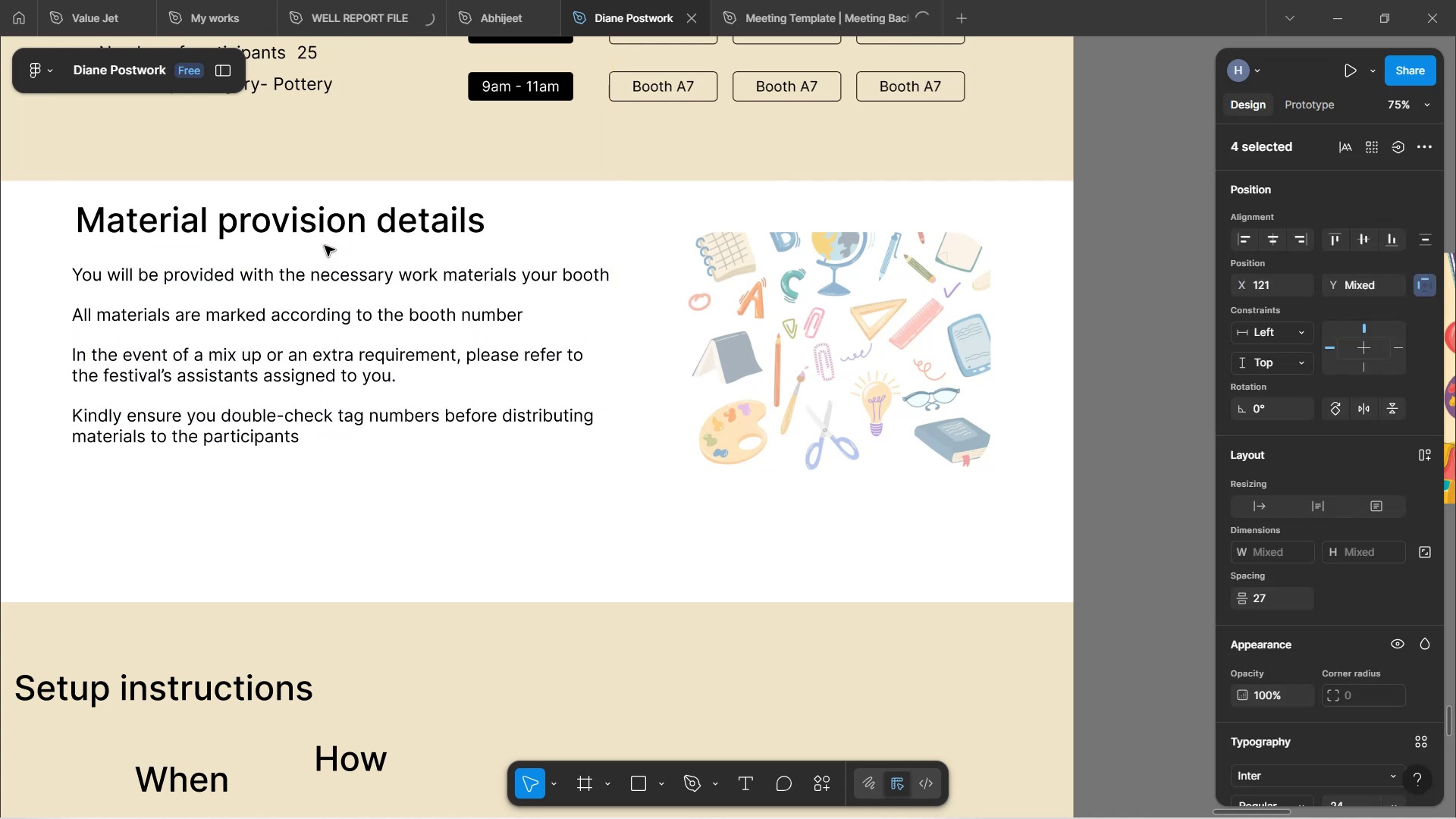 
key(ArrowDown)
 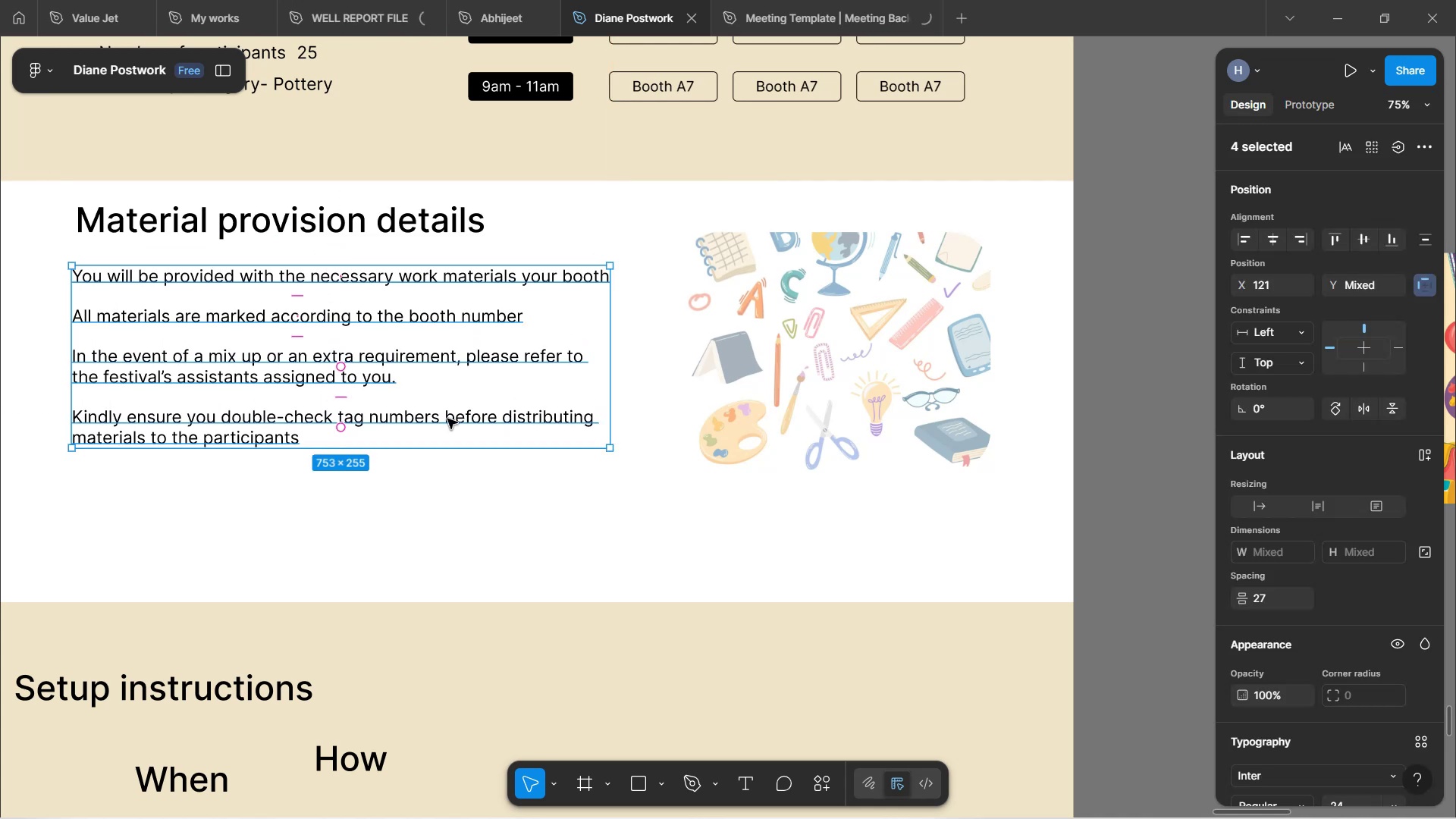 
scroll: coordinate [531, 515], scroll_direction: down, amount: 2.0
 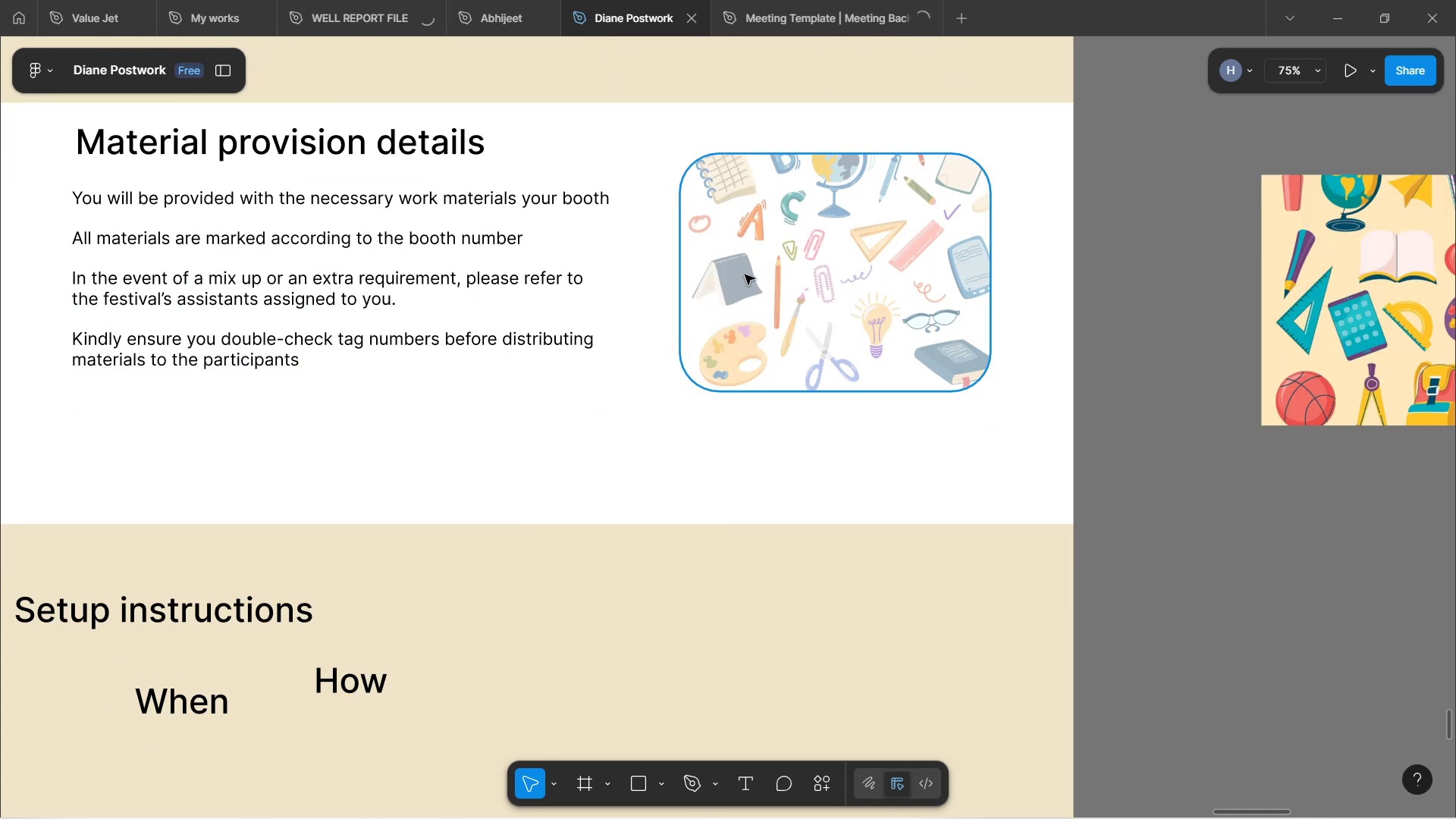 
left_click([752, 276])
 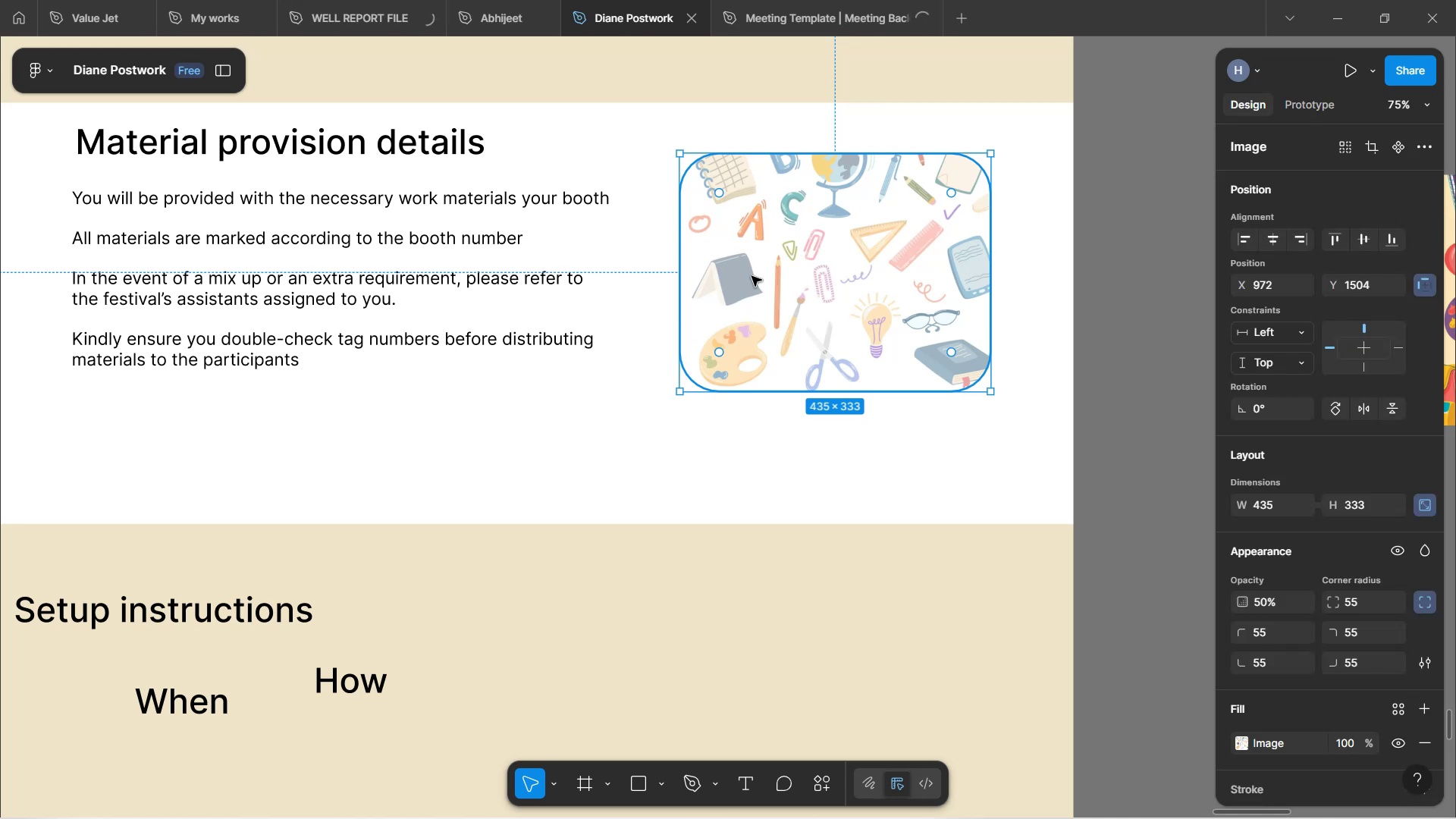 
hold_key(key=ArrowLeft, duration=1.5)
 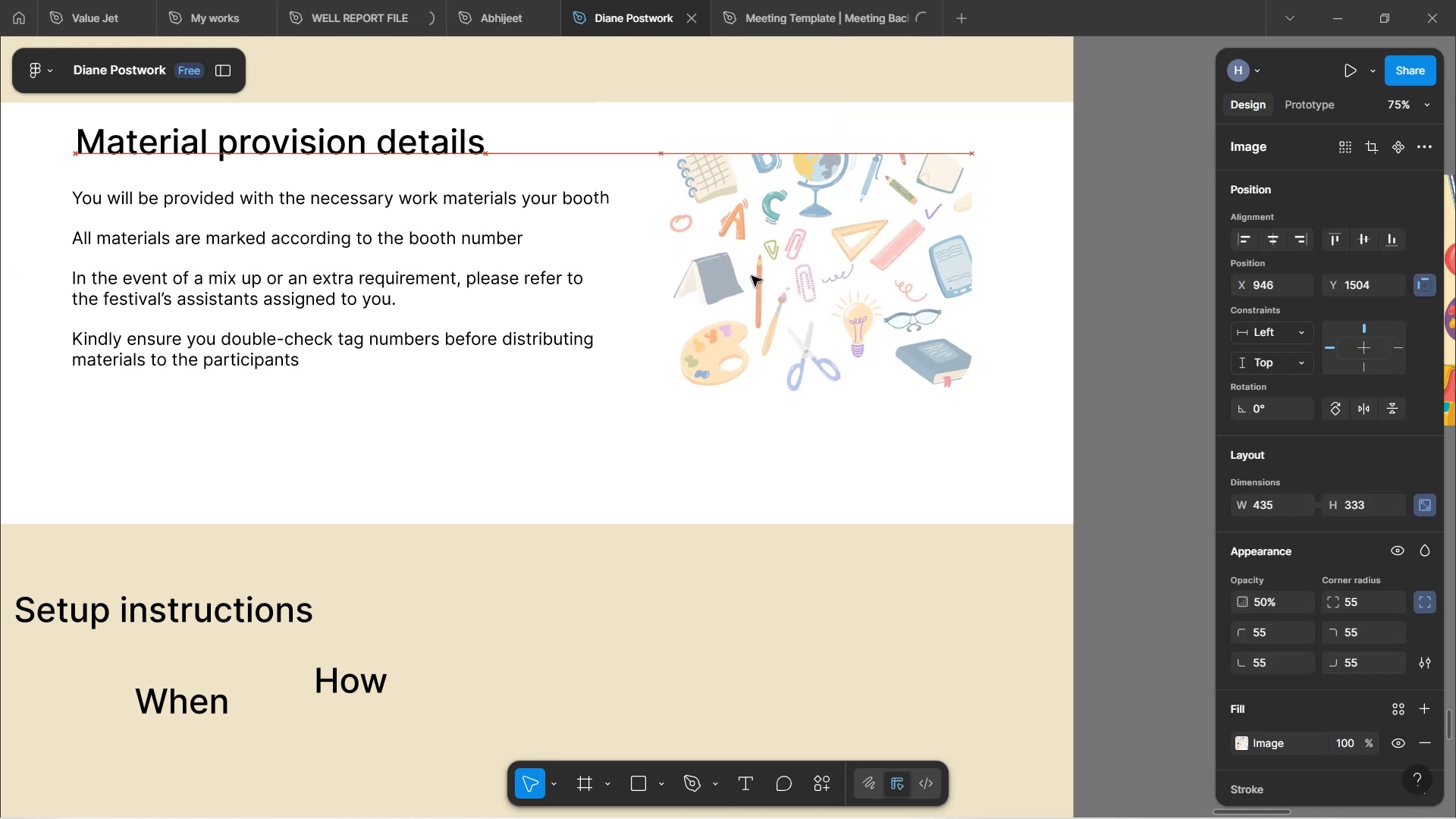 
key(ArrowDown)
 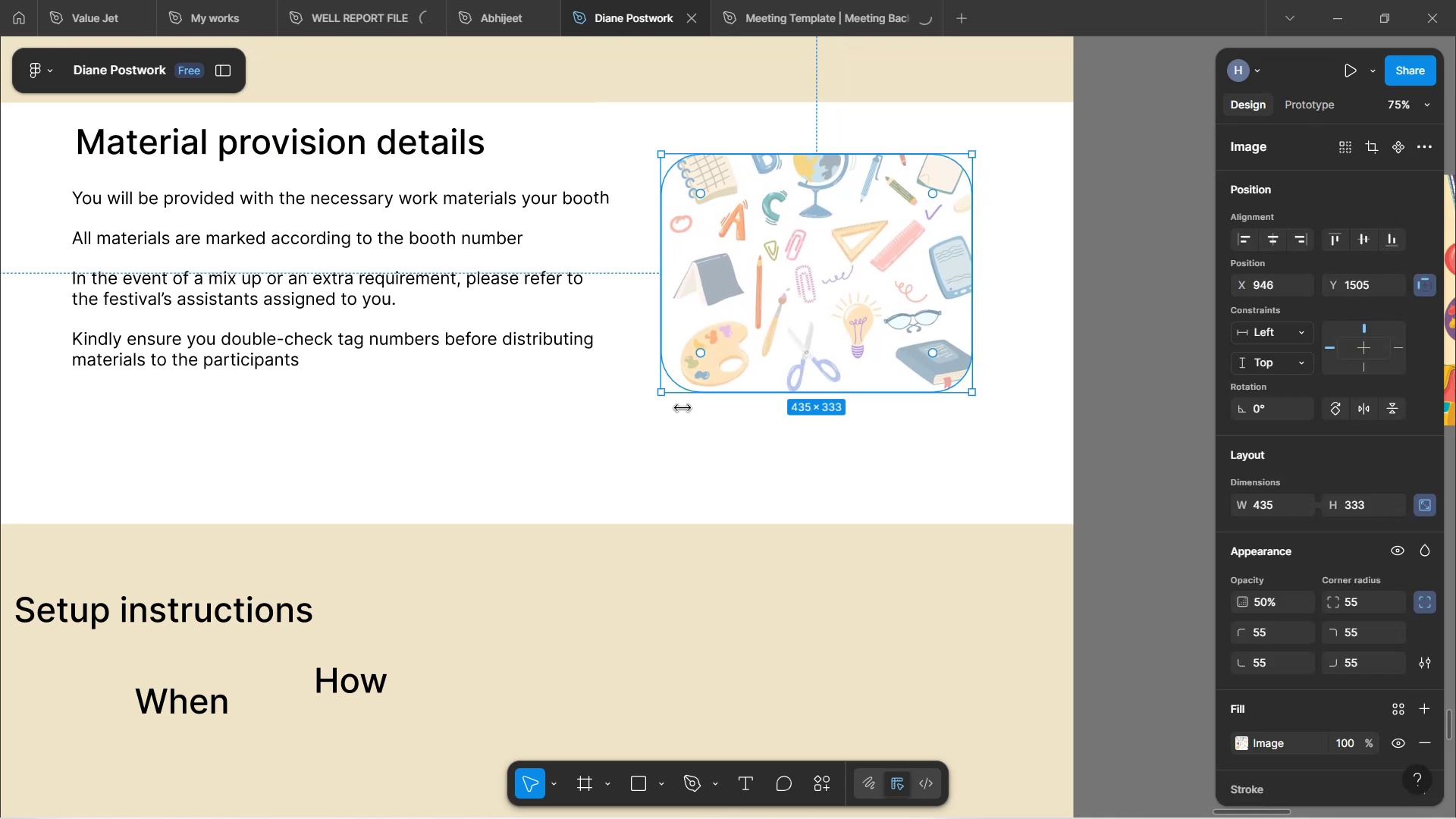 
hold_key(key=ShiftLeft, duration=1.4)
scroll: coordinate [683, 409], scroll_direction: up, amount: 5.0
 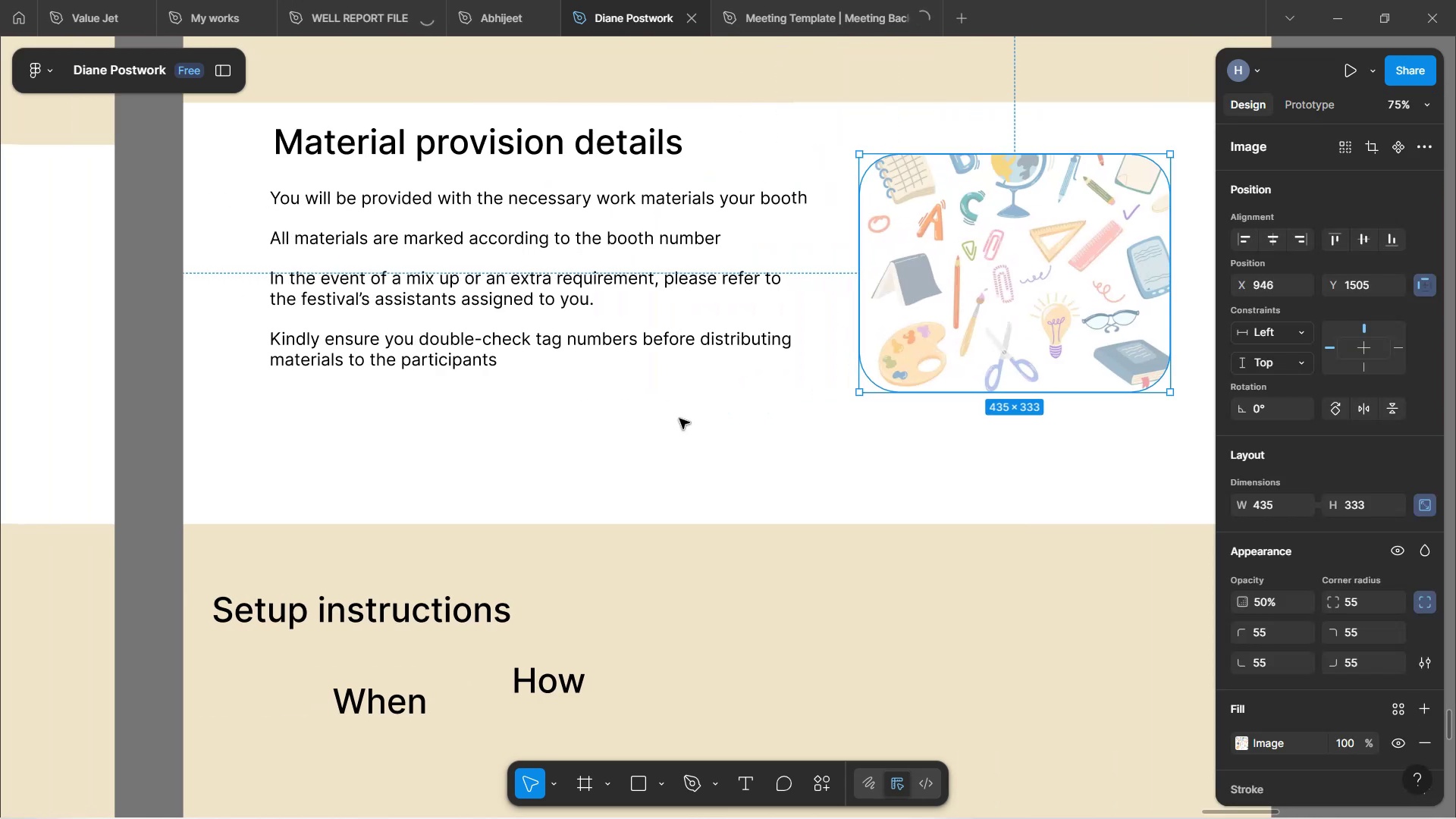 
left_click([668, 440])
 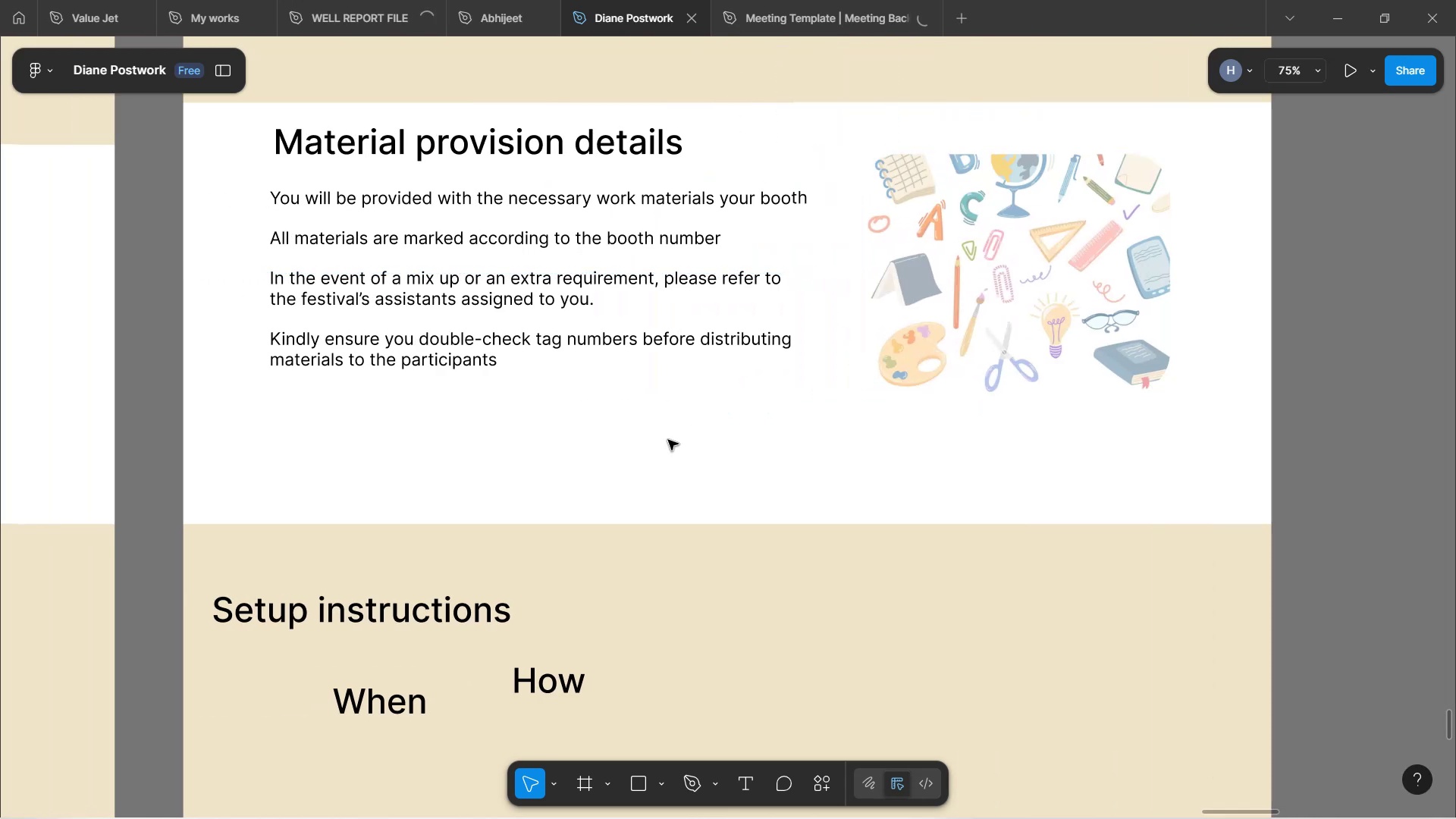 
scroll: coordinate [675, 422], scroll_direction: down, amount: 2.0
 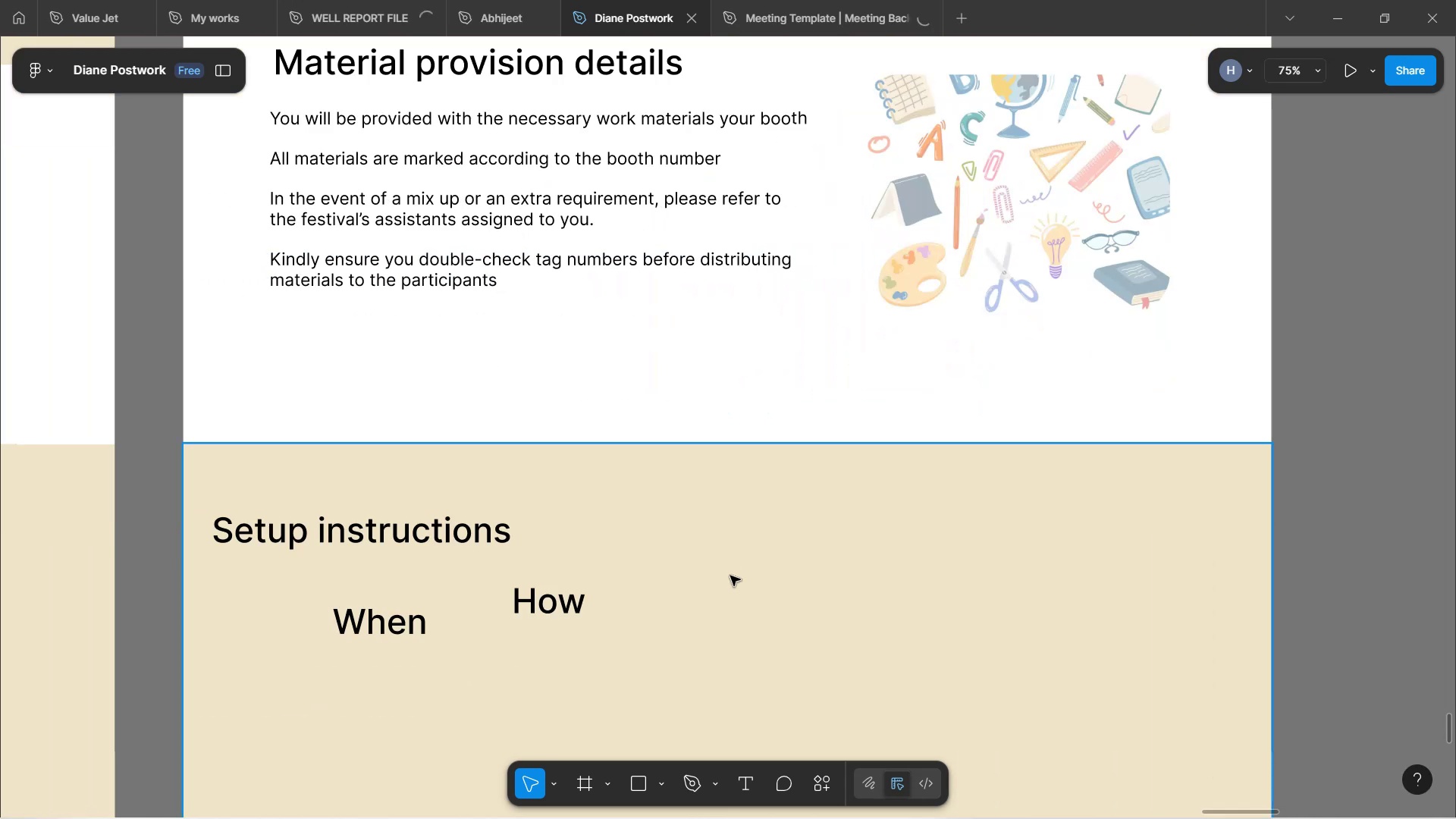 
left_click([730, 576])
 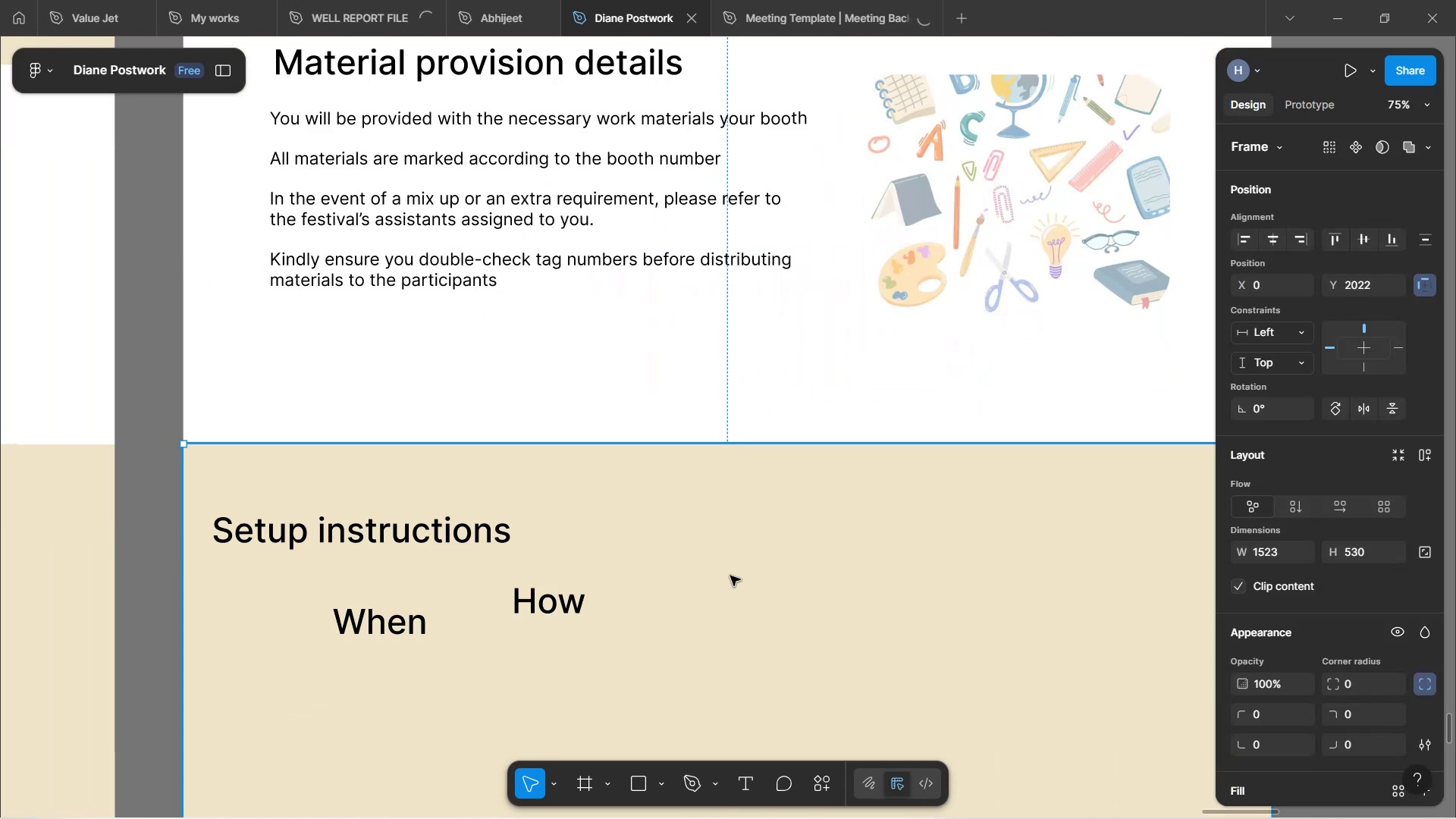 
hold_key(key=ArrowUp, duration=1.52)
 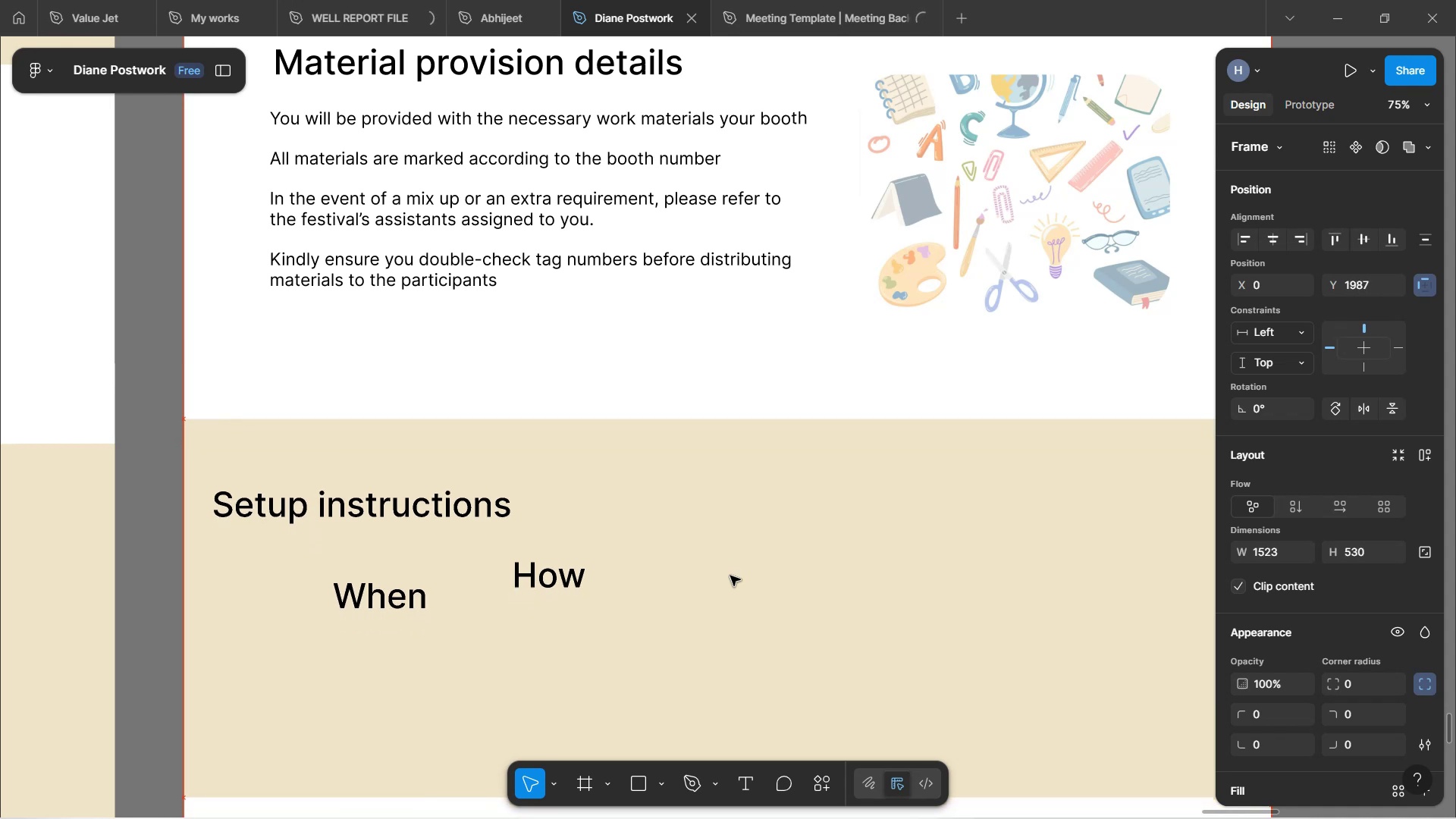 
hold_key(key=ArrowUp, duration=1.5)
 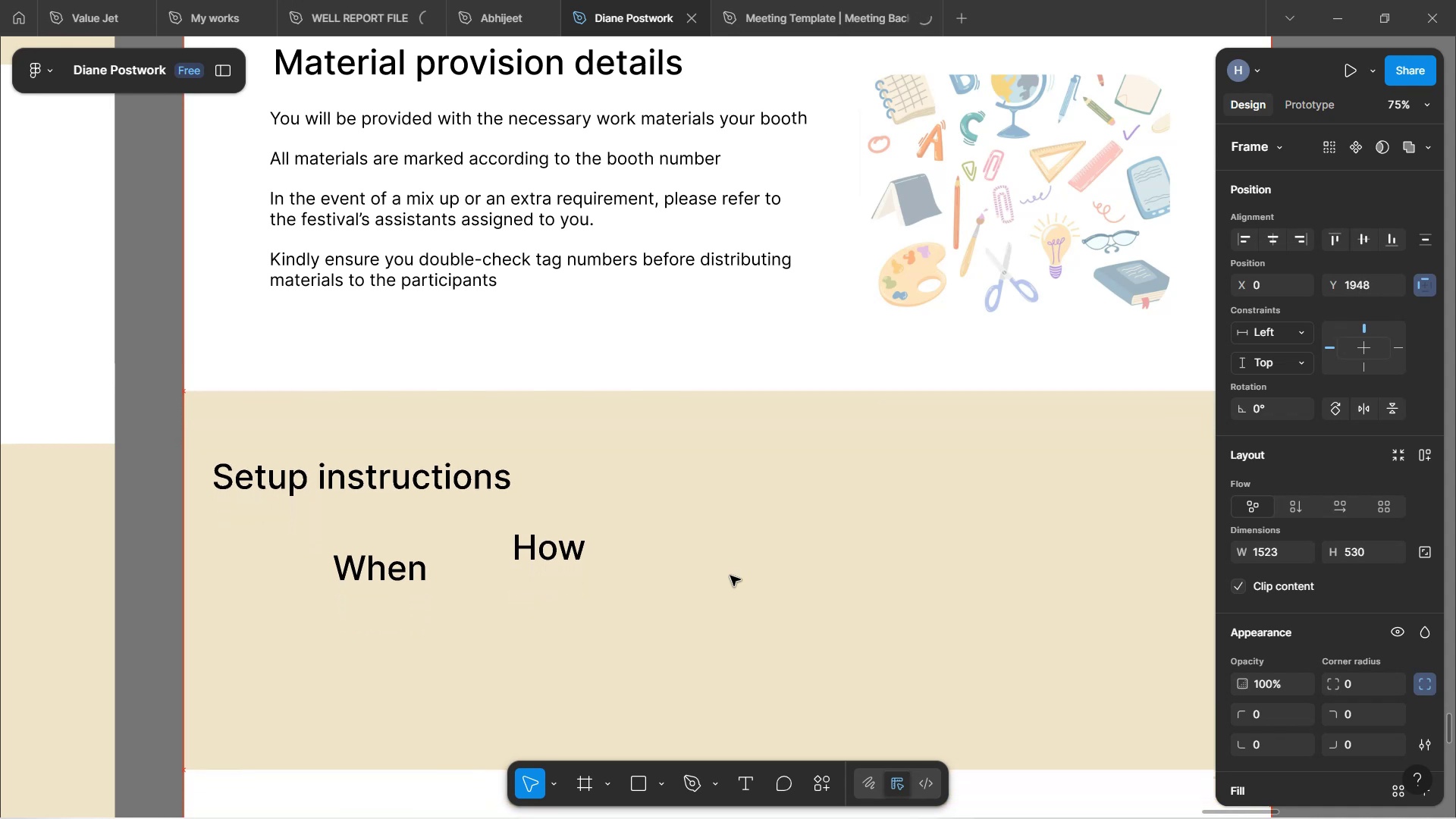 
hold_key(key=ArrowUp, duration=0.47)
 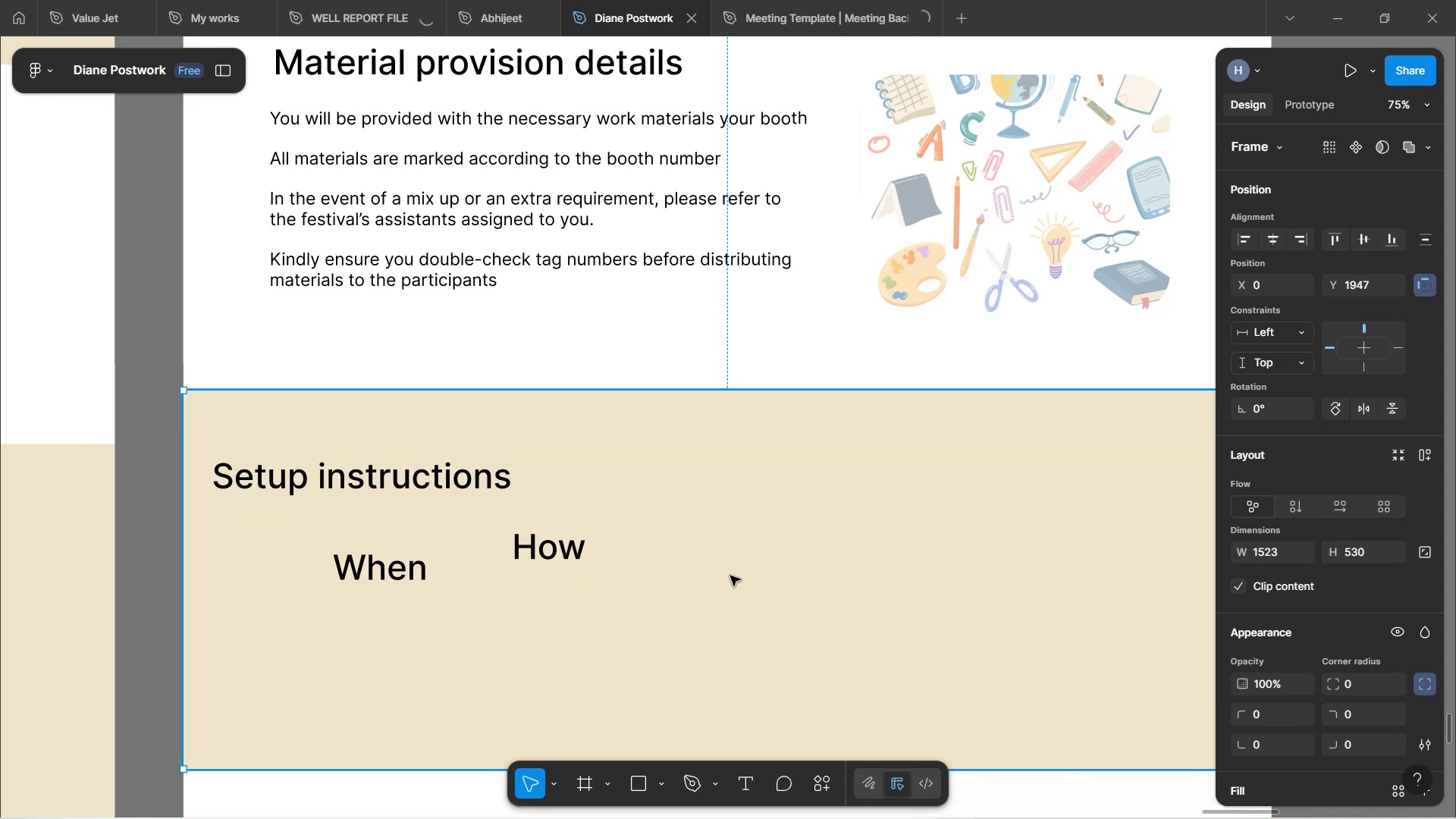 
wait(5.09)
 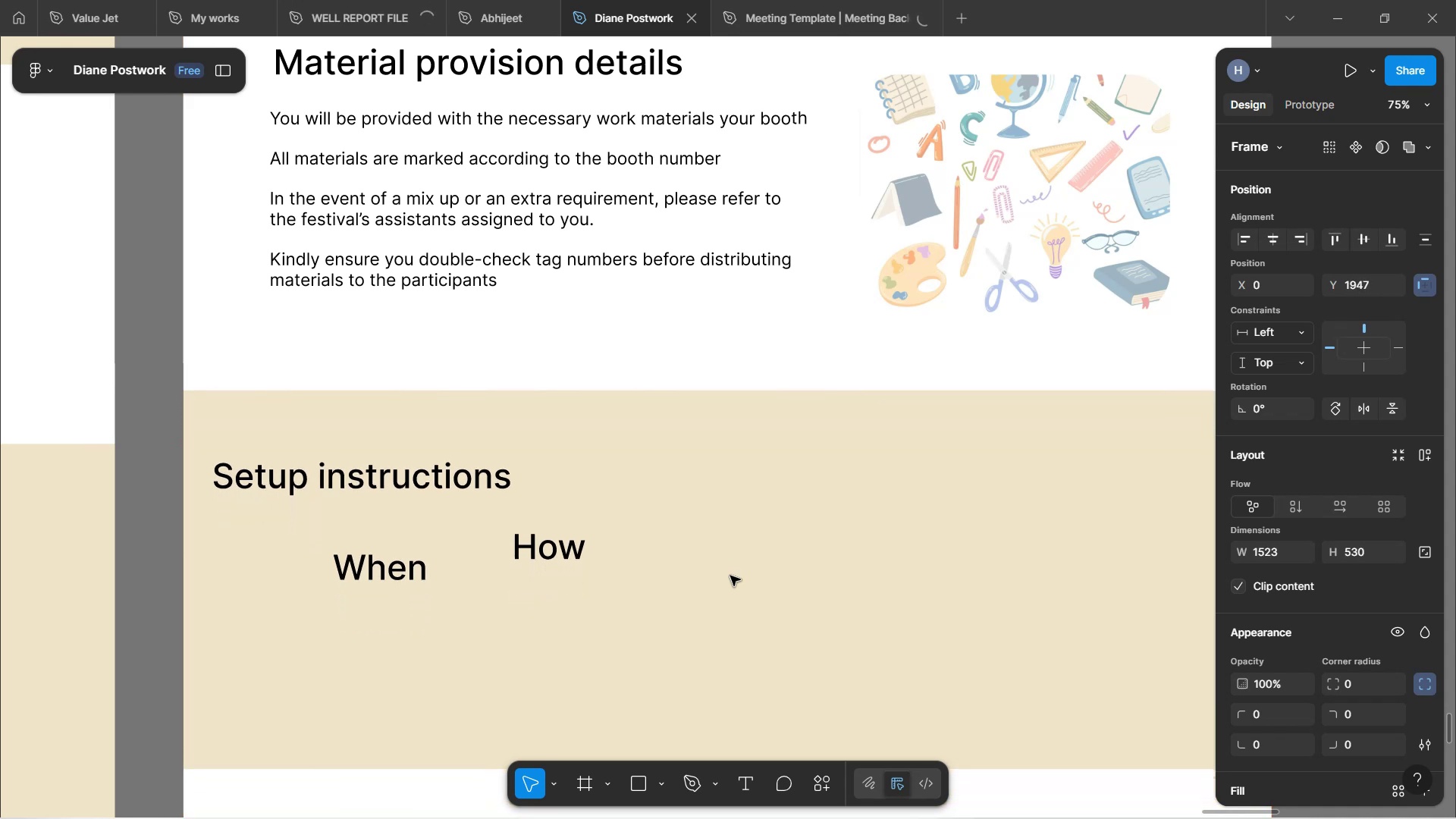 
scroll: coordinate [696, 477], scroll_direction: up, amount: 3.0
 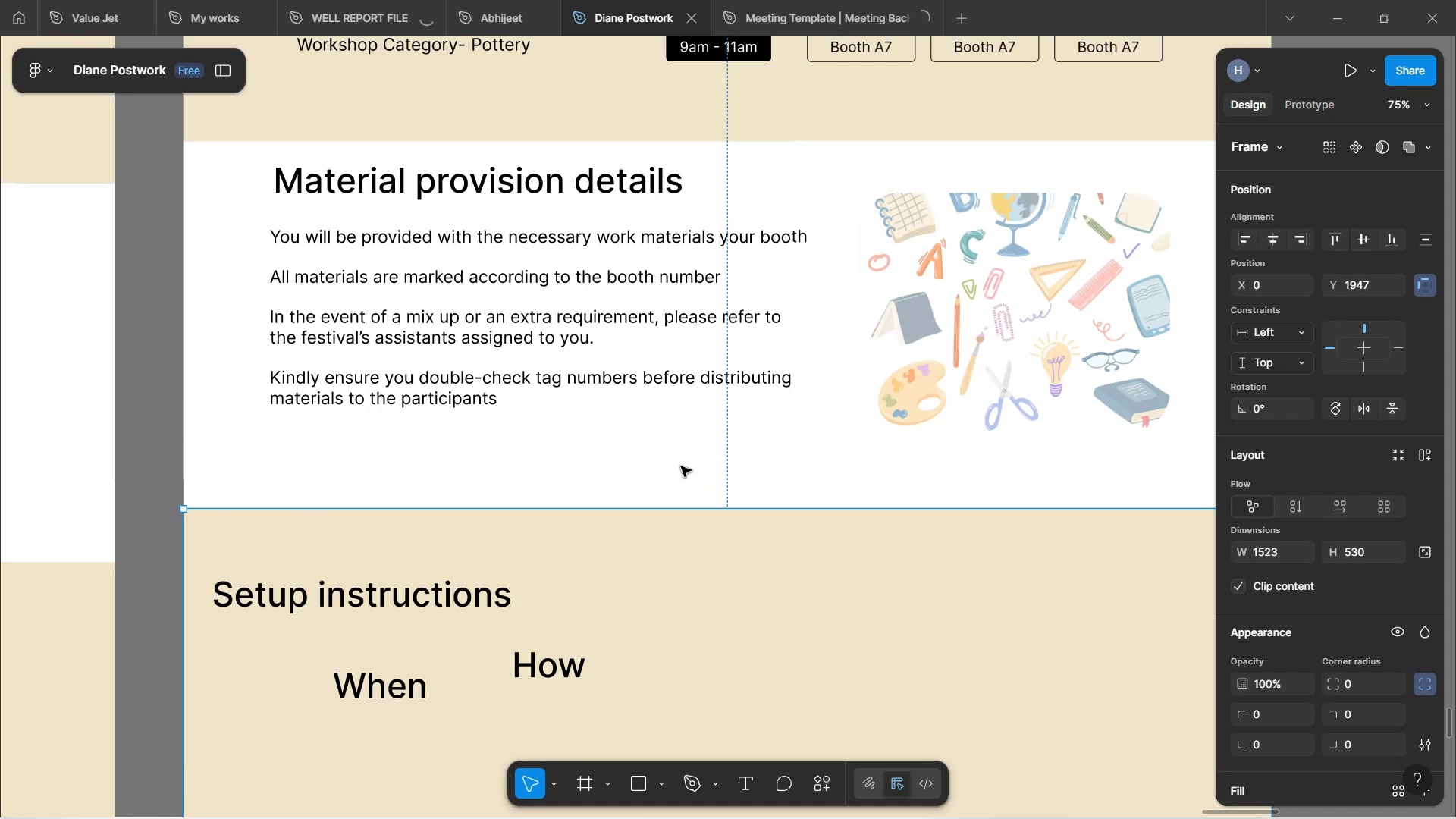 
left_click([681, 464])
 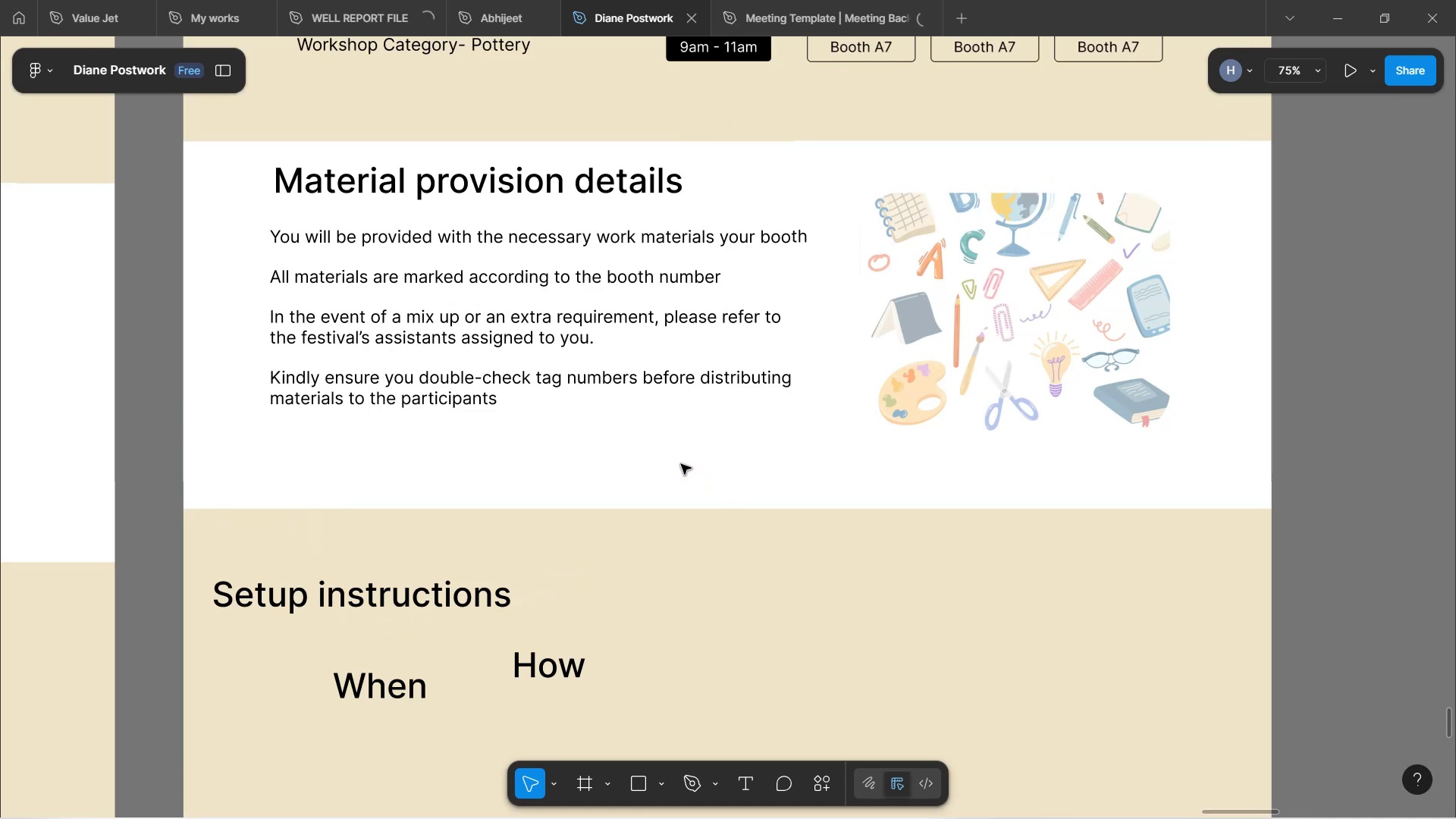 
scroll: coordinate [681, 464], scroll_direction: up, amount: 4.0
 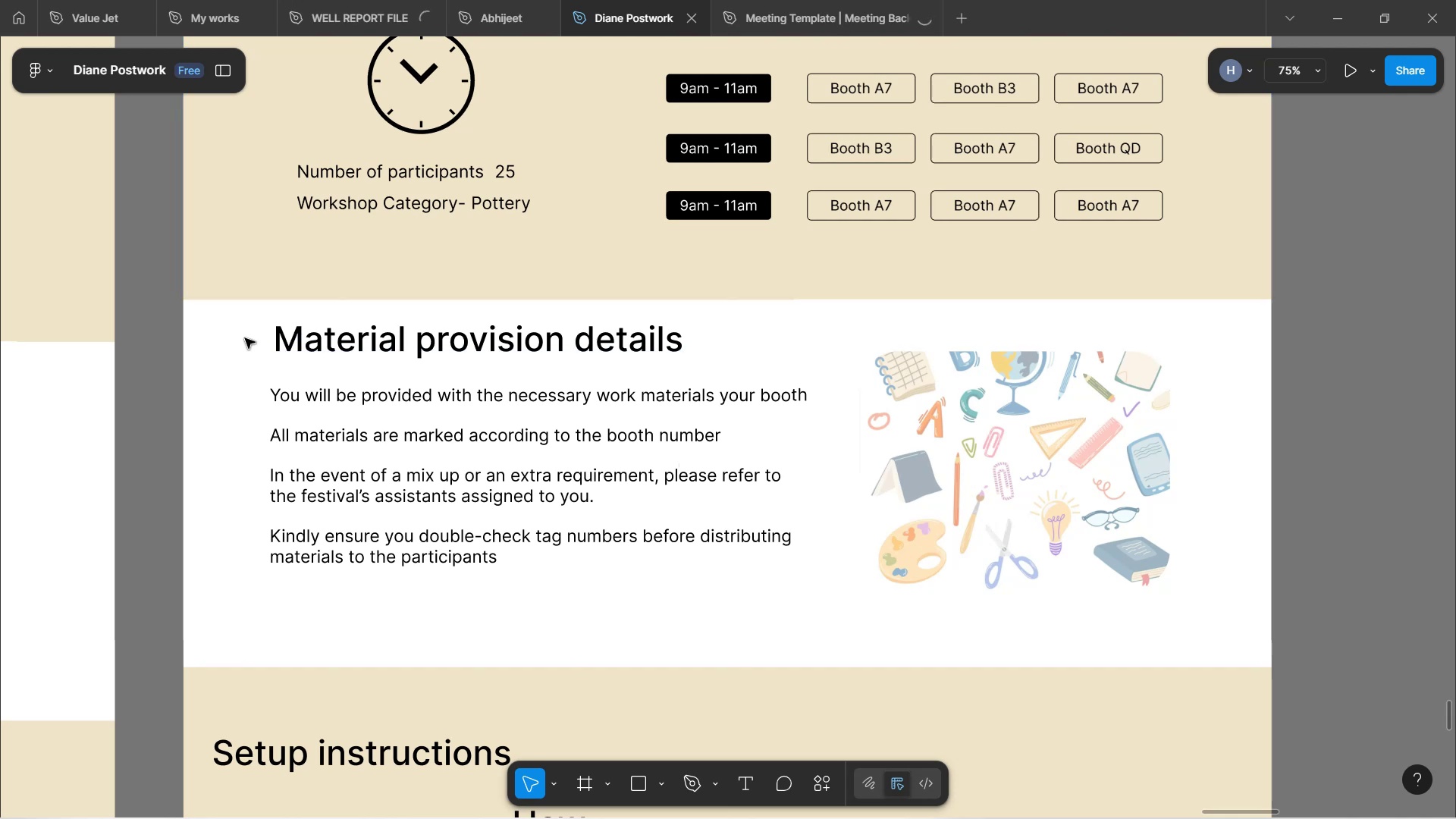 
left_click_drag(start_coordinate=[244, 312], to_coordinate=[1128, 638])
 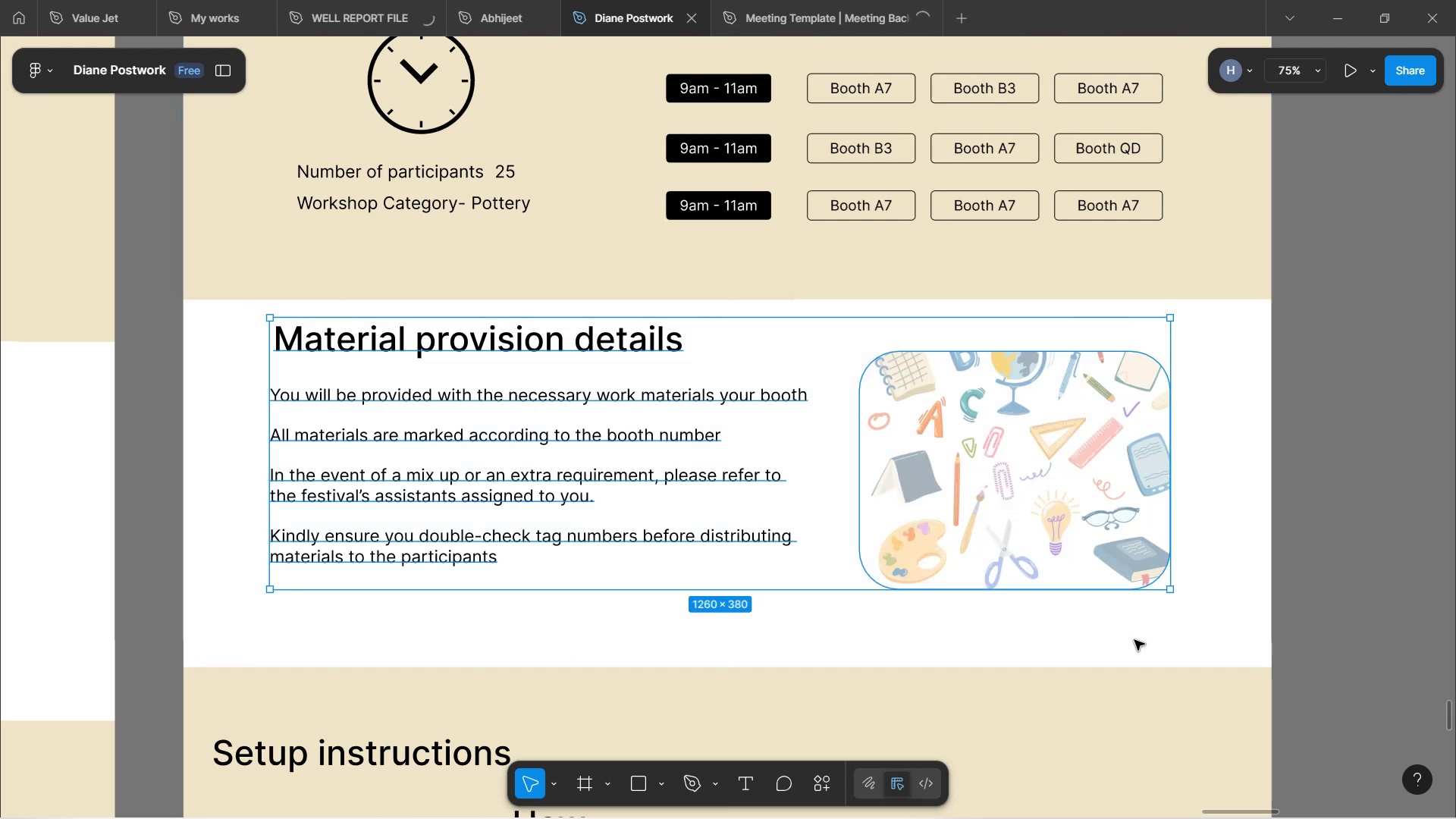 
hold_key(key=ArrowDown, duration=1.33)
 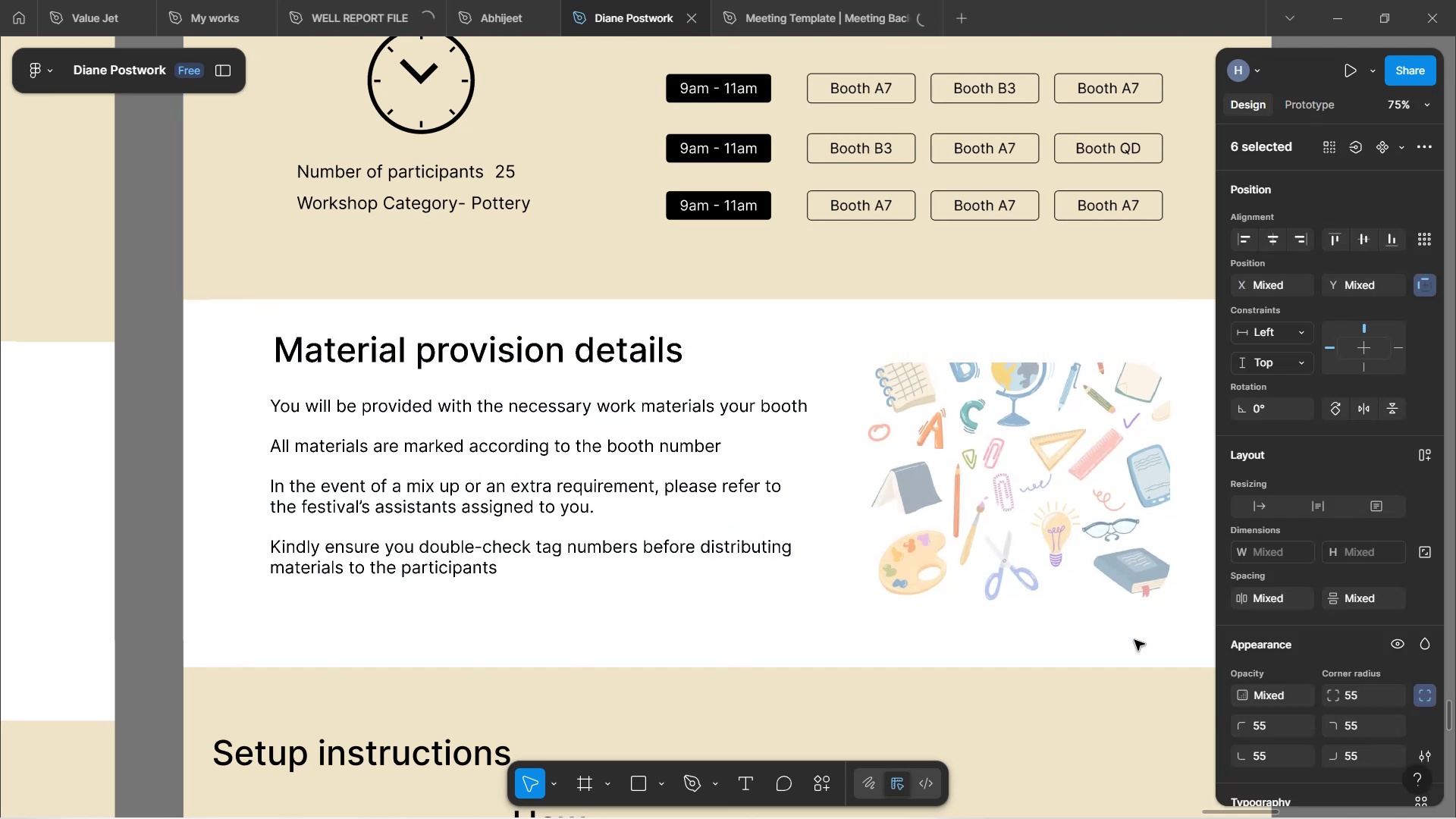 
hold_key(key=ArrowDown, duration=0.8)
 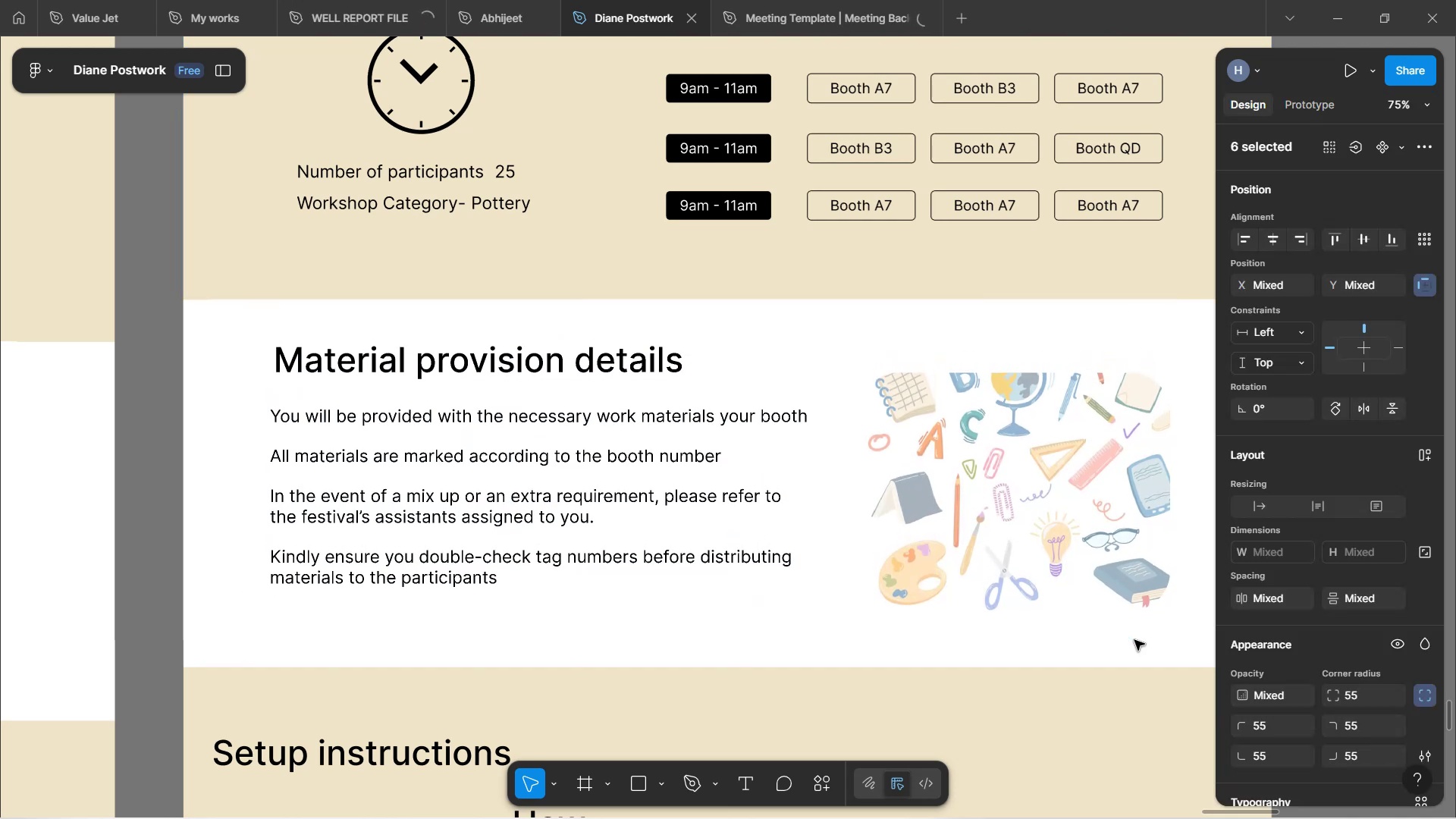 
key(ArrowDown)
 